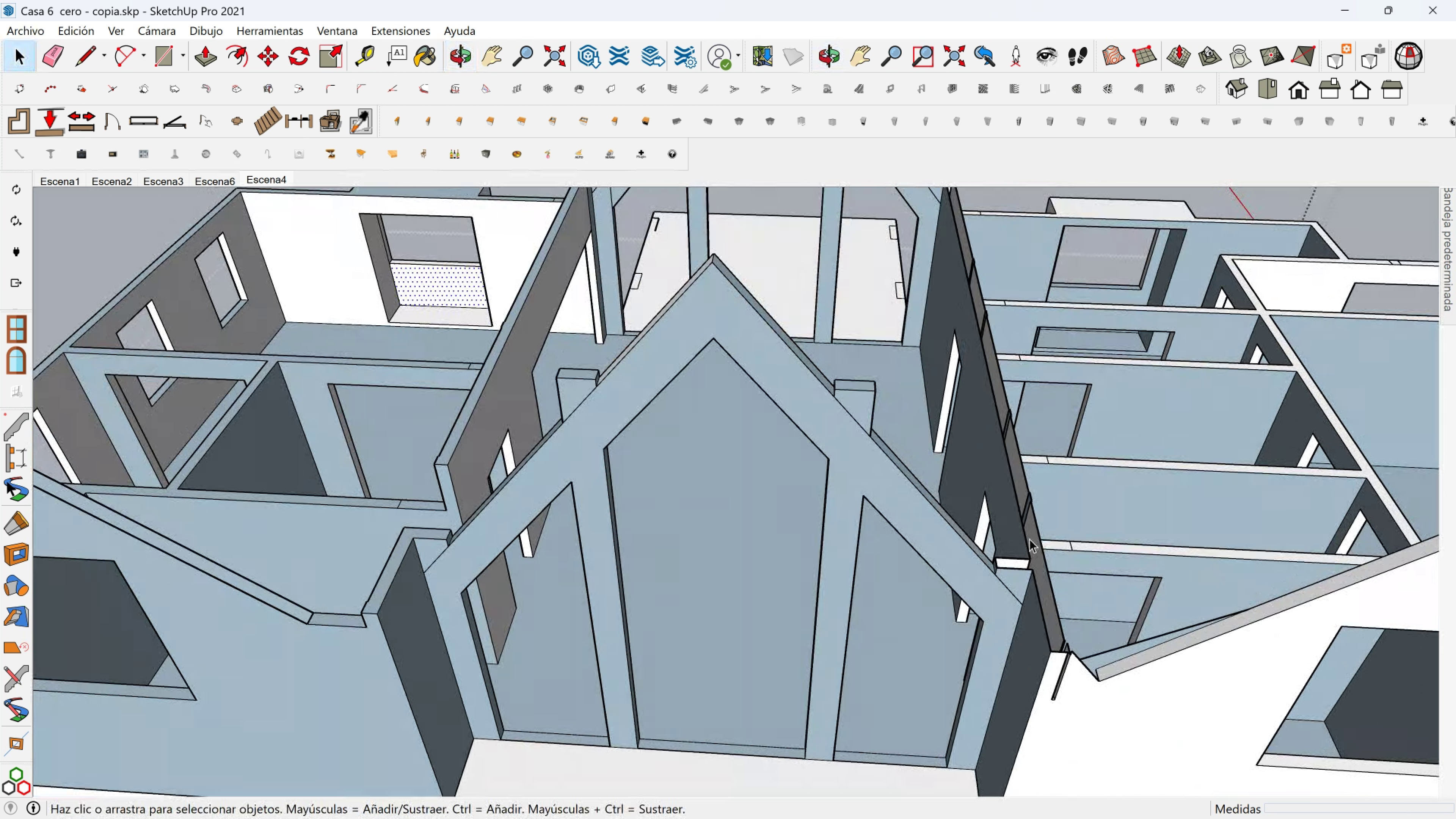 
scroll: coordinate [923, 572], scroll_direction: down, amount: 8.0
 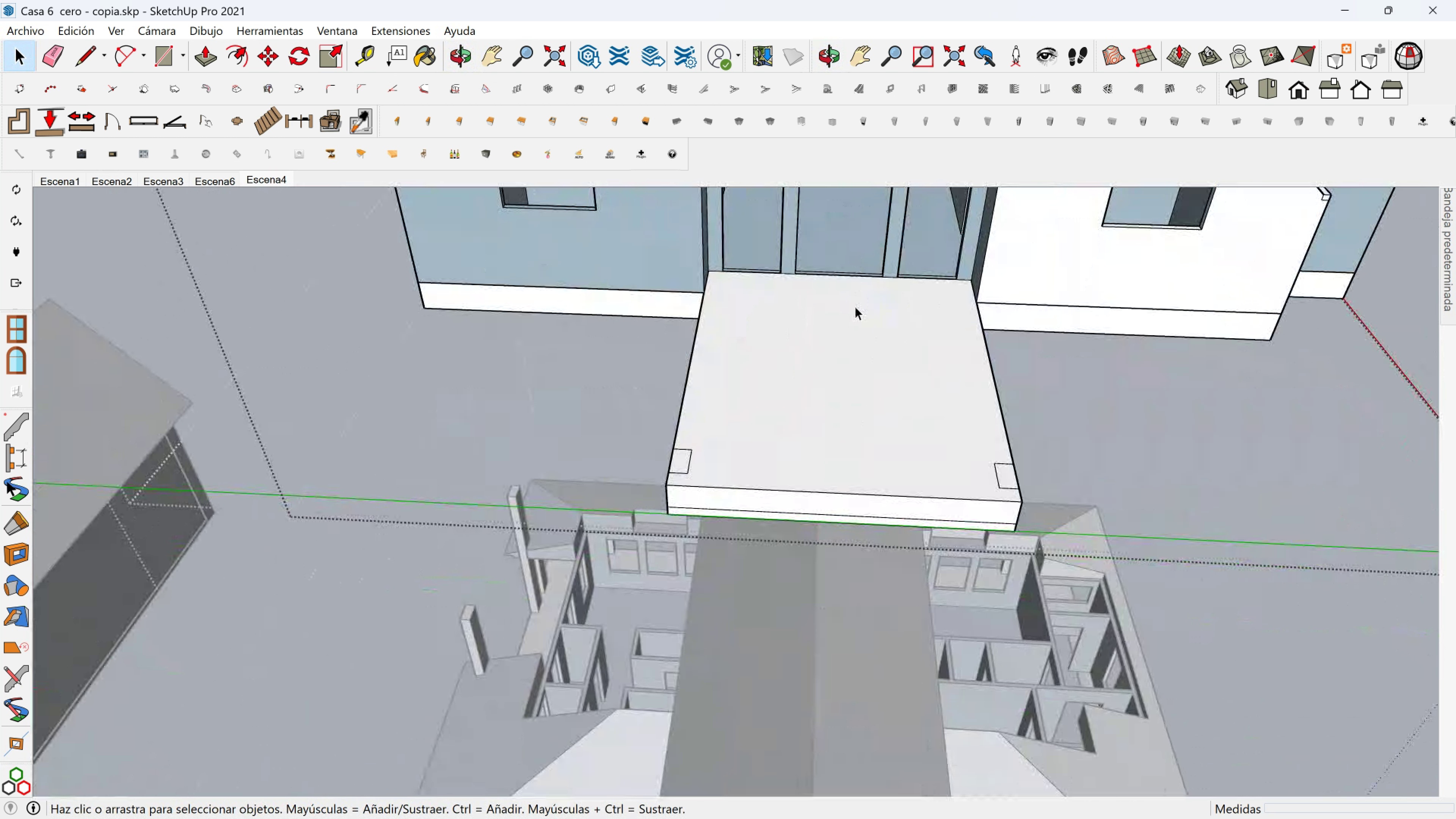 
hold_key(key=ShiftLeft, duration=0.45)
 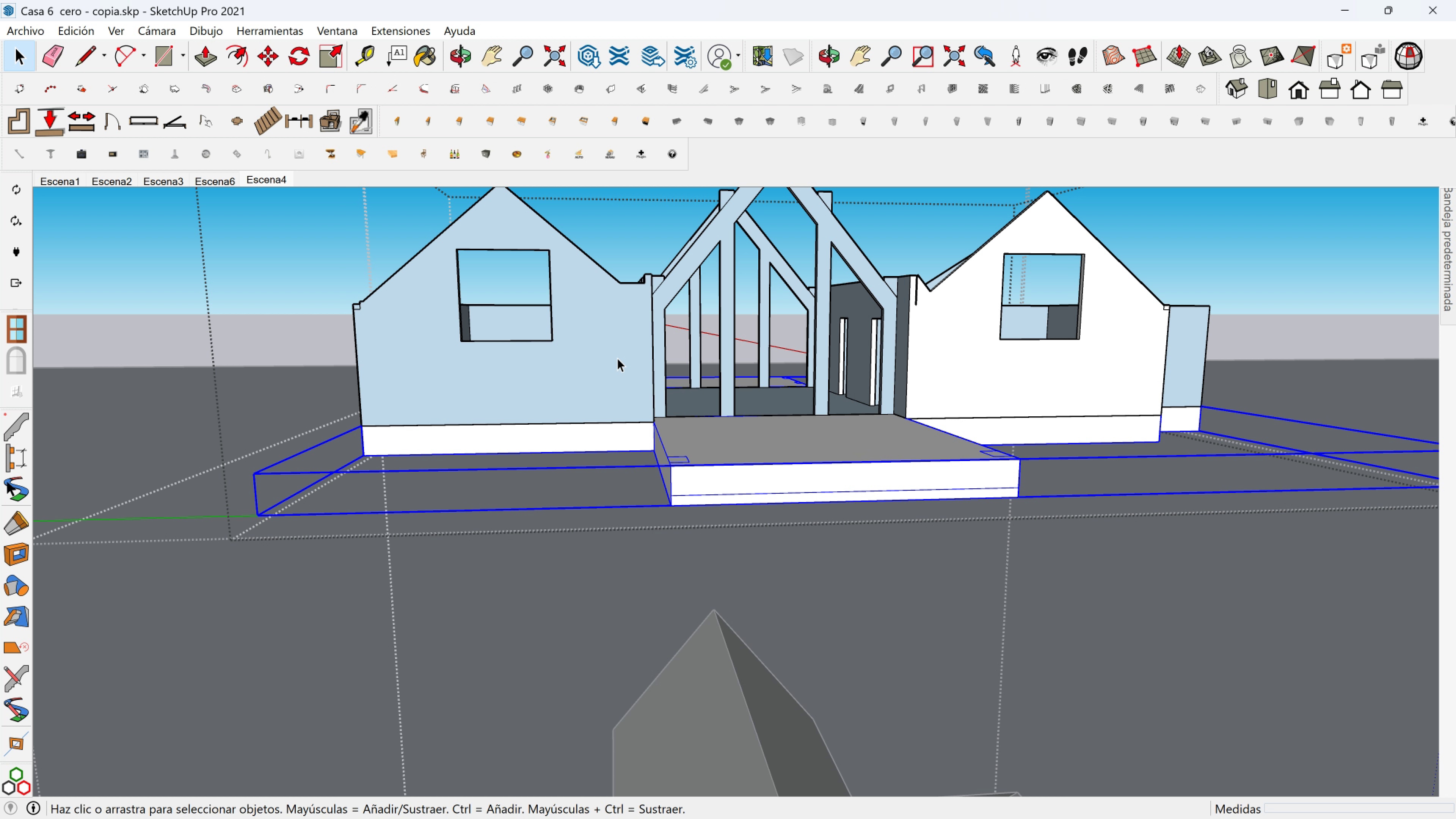 
wait(5.64)
 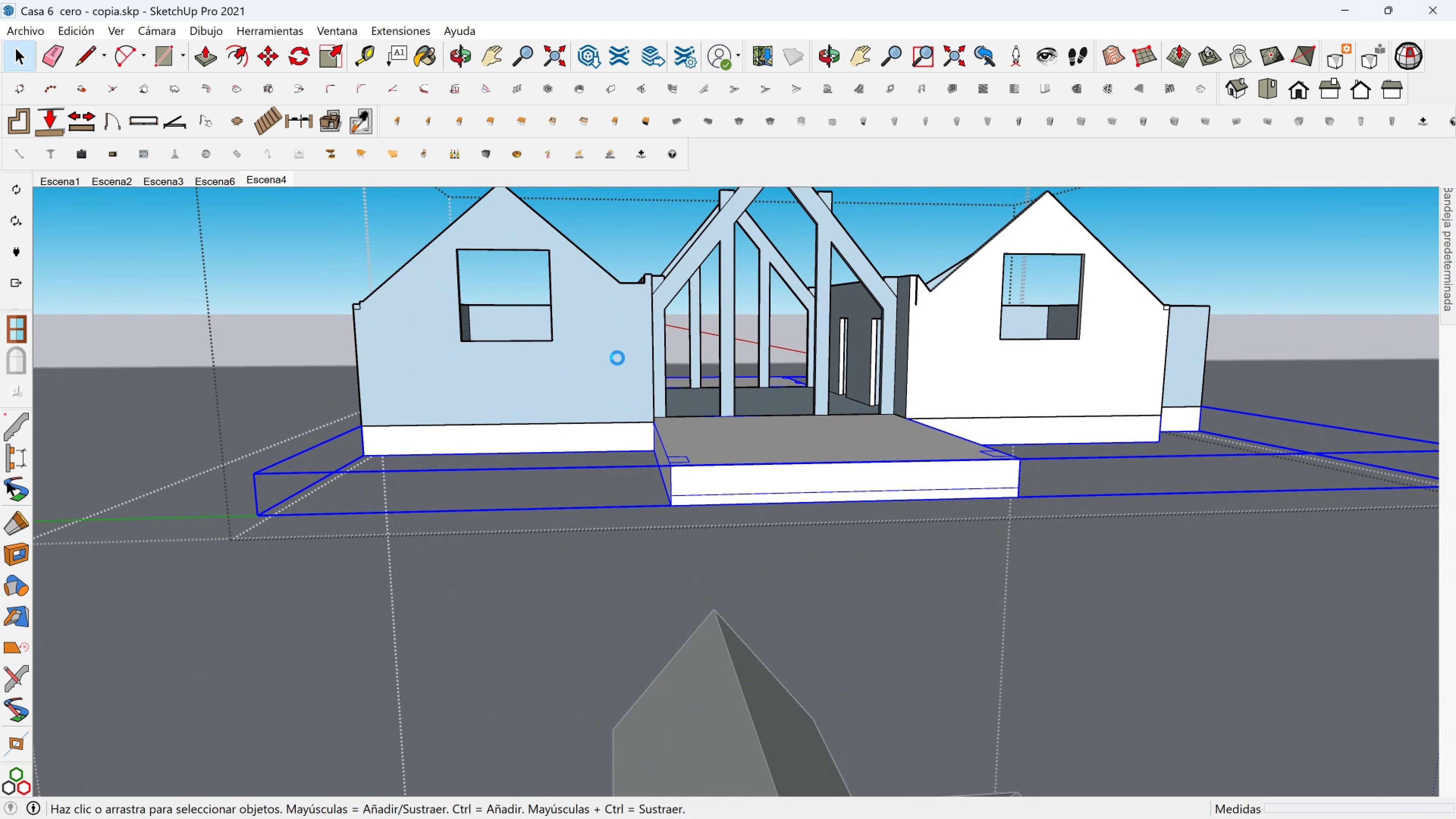 
scroll: coordinate [670, 413], scroll_direction: down, amount: 6.0
 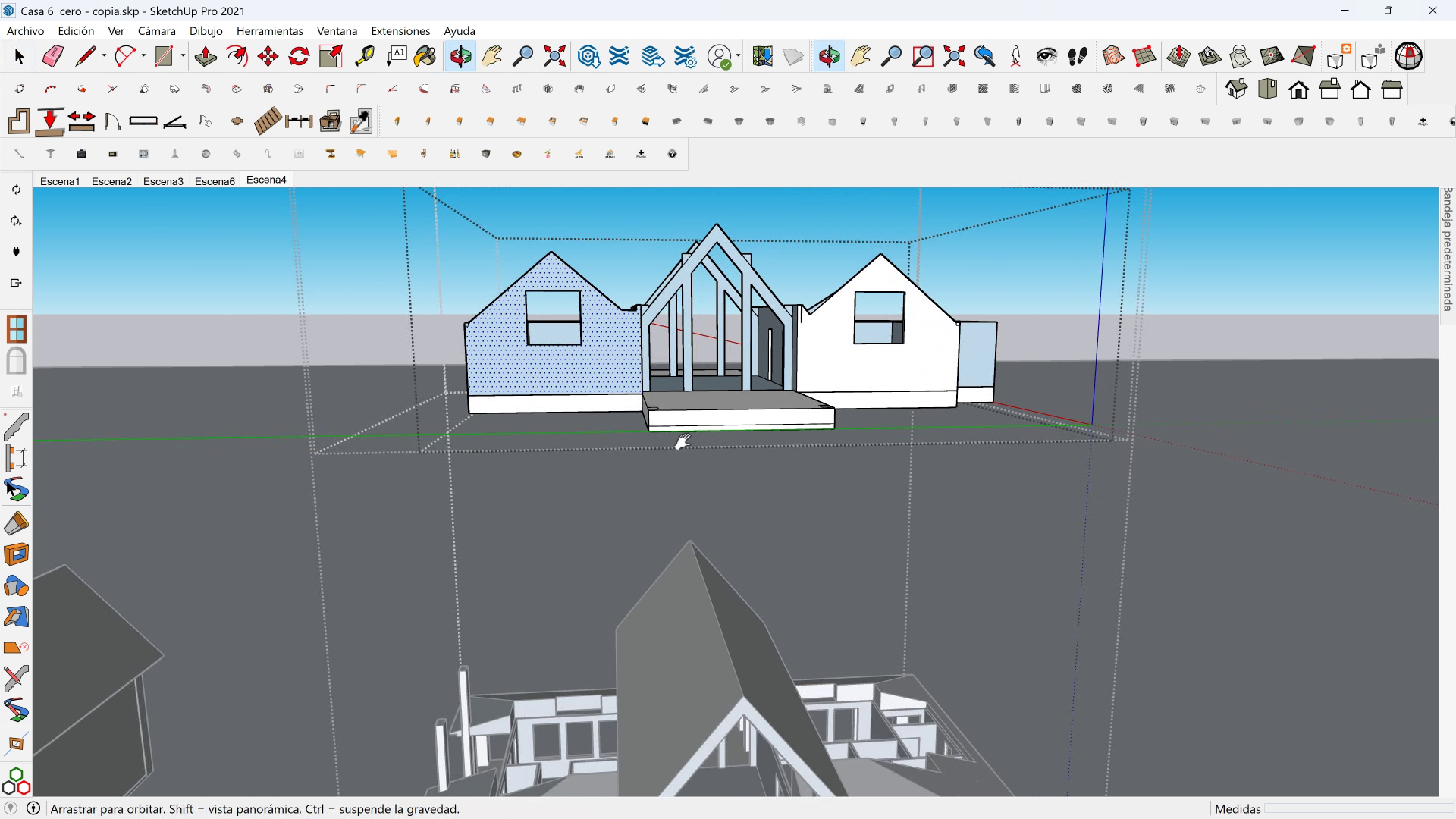 
hold_key(key=ShiftLeft, duration=0.32)
 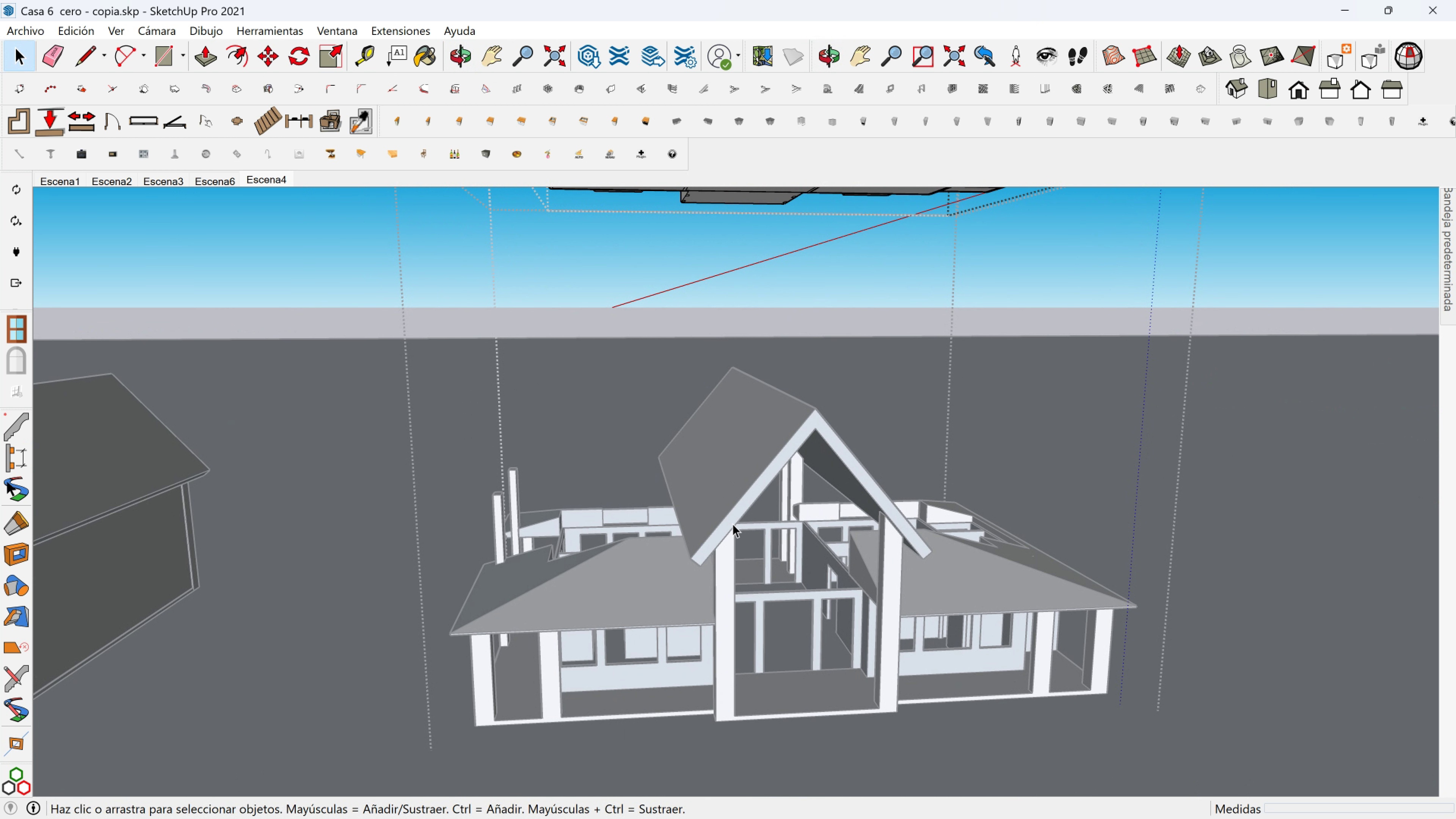 
hold_key(key=ShiftLeft, duration=0.45)
 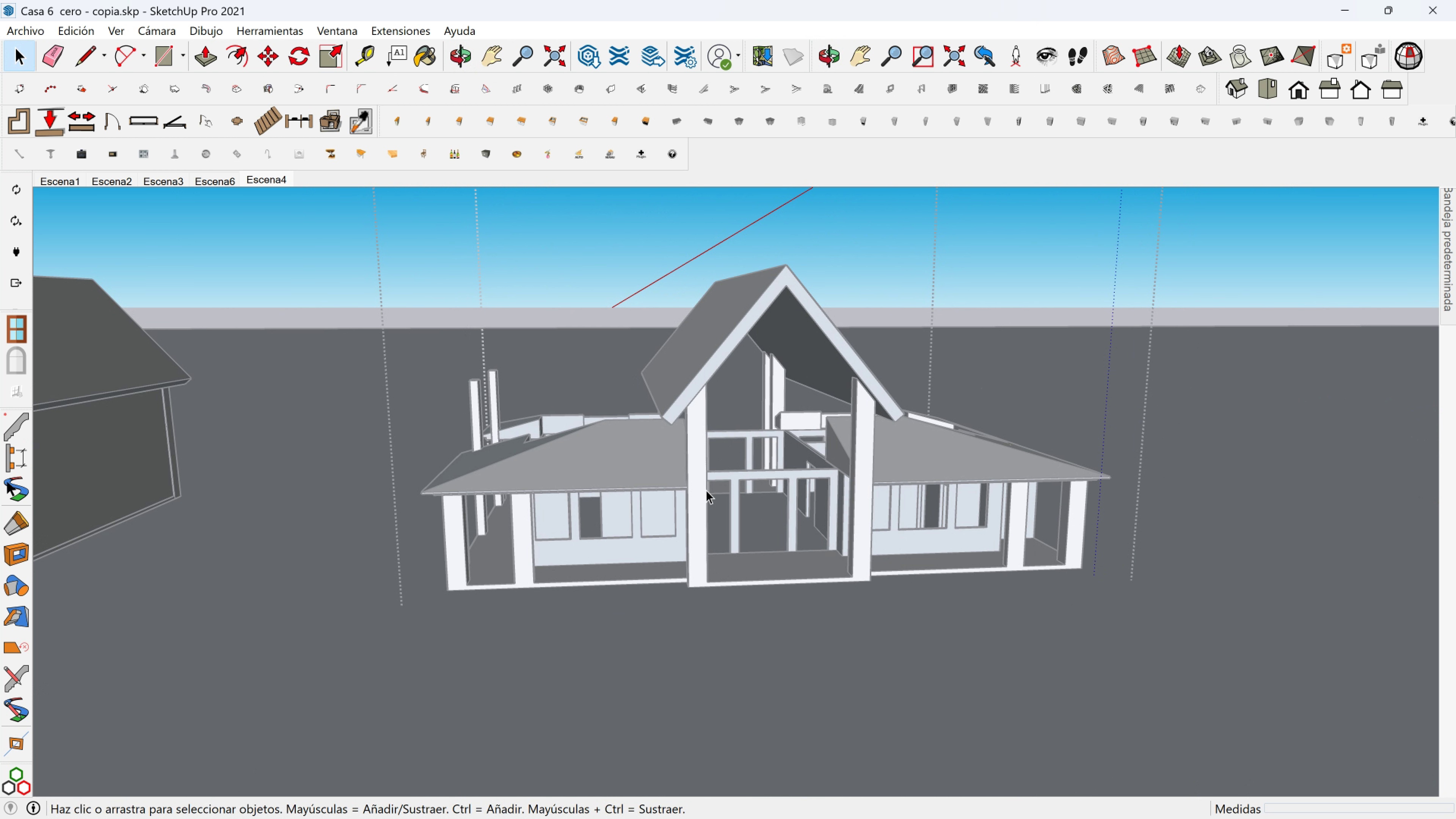 
left_click([706, 490])
 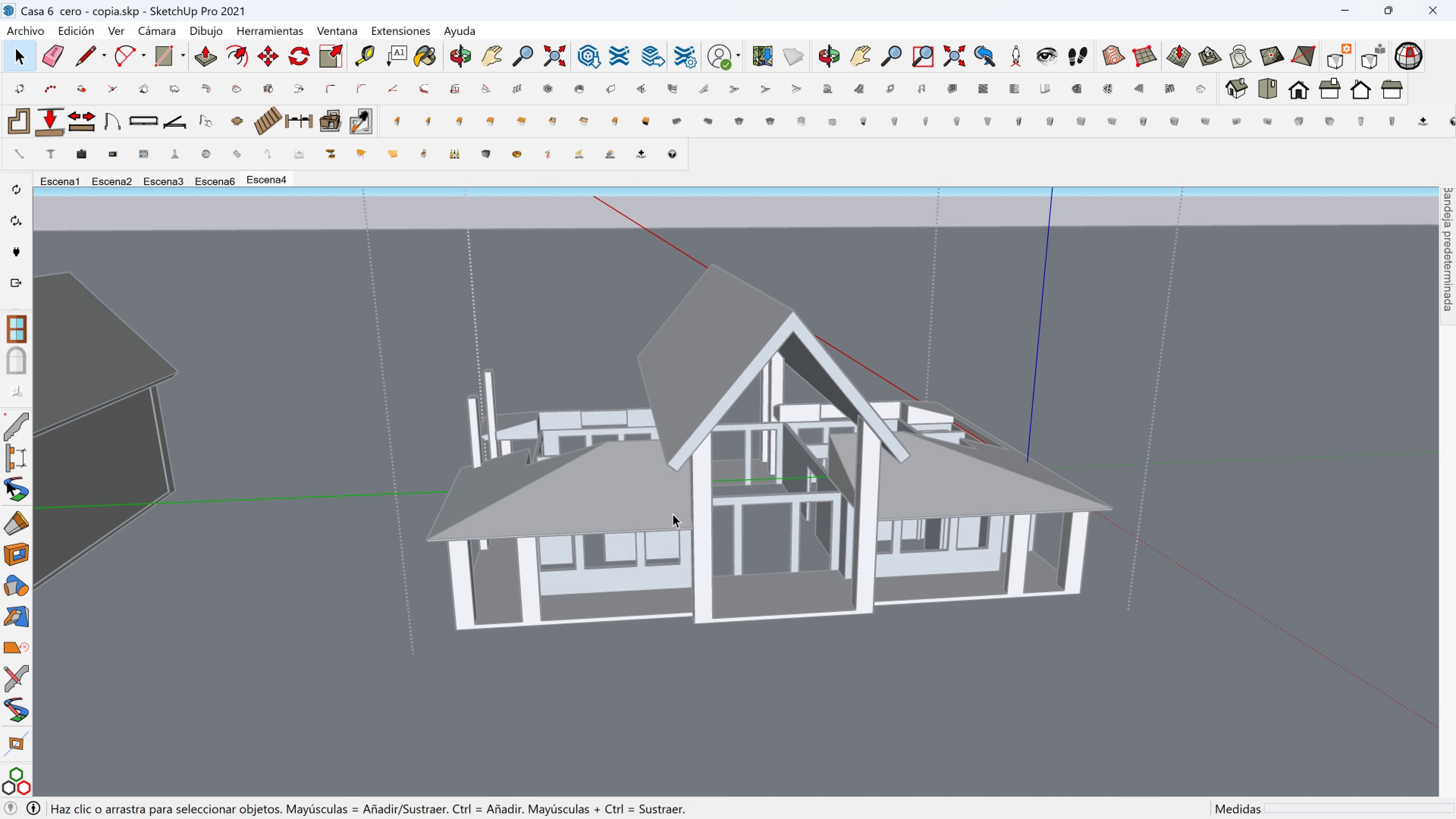 
key(Escape)
 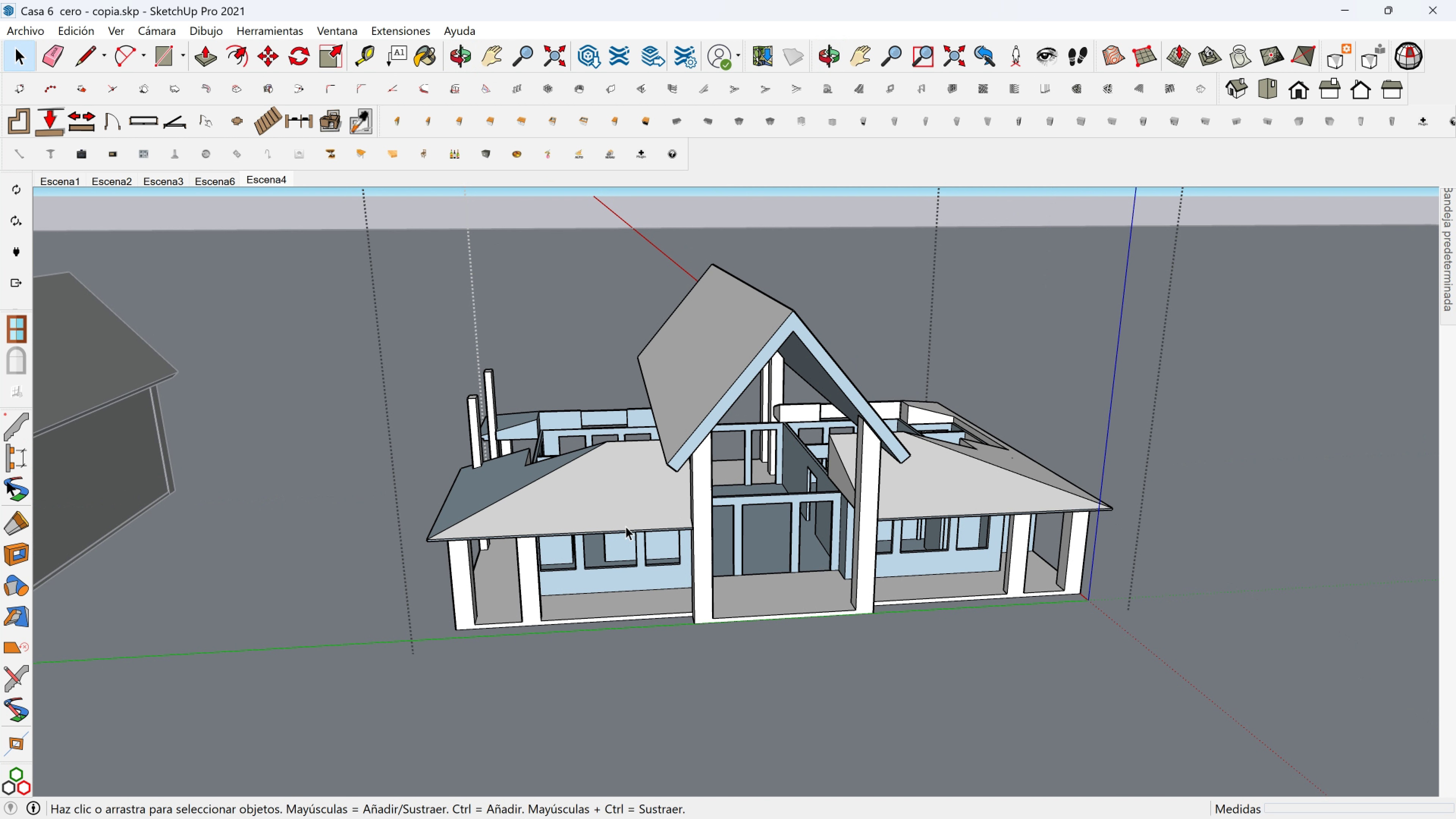 
scroll: coordinate [625, 513], scroll_direction: up, amount: 1.0
 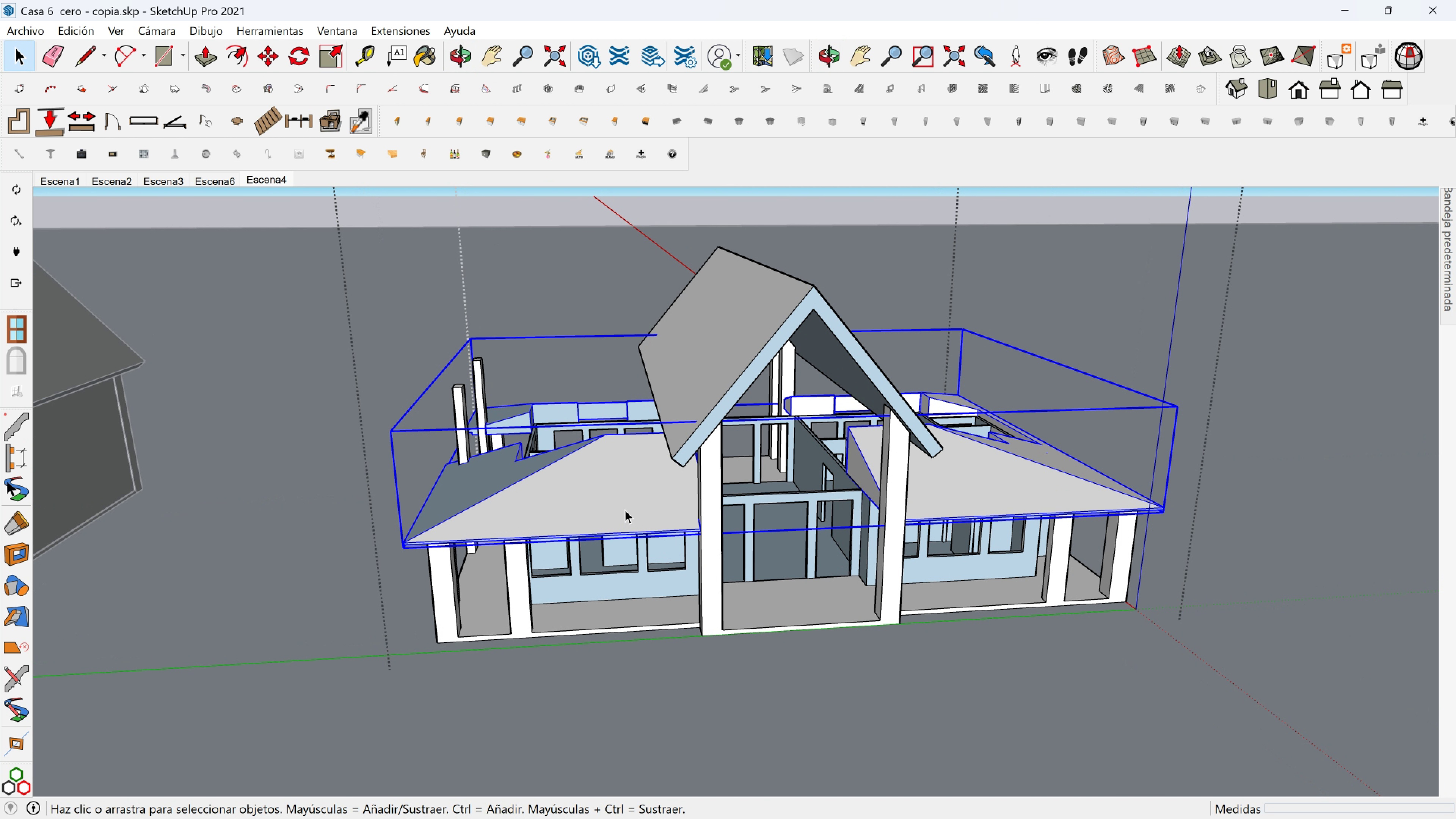 
left_click([625, 510])
 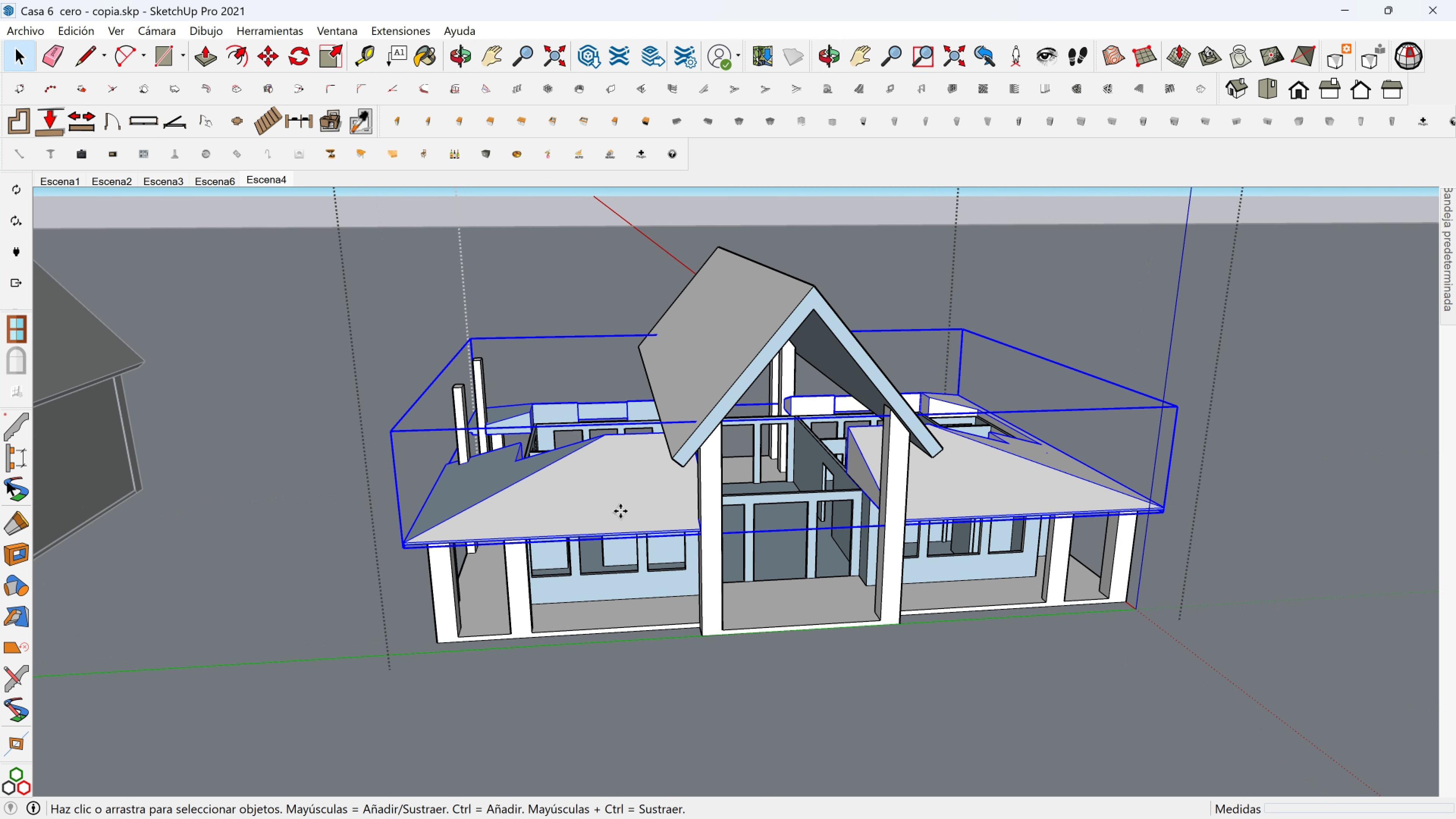 
key(M)
 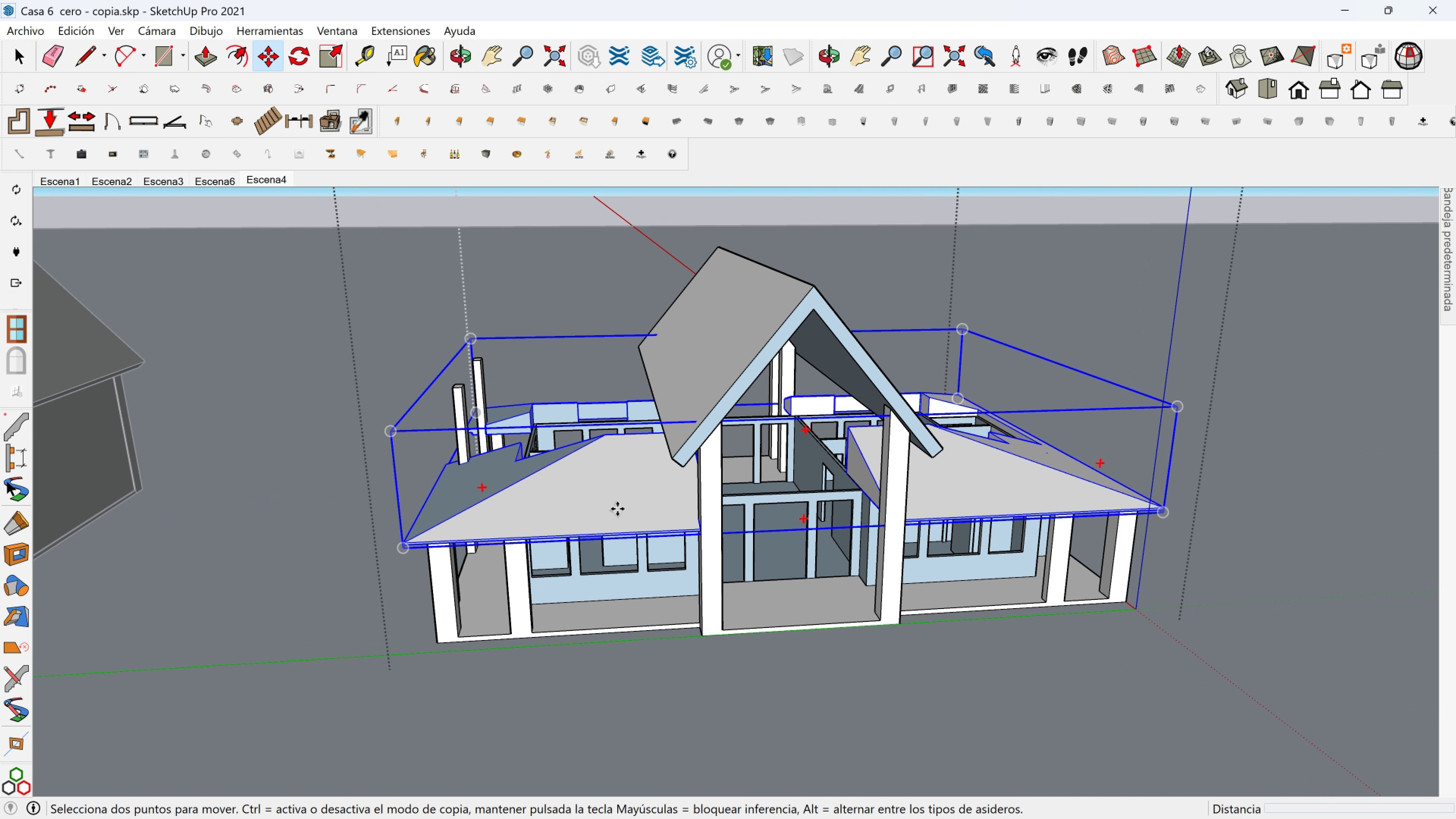 
left_click([617, 509])
 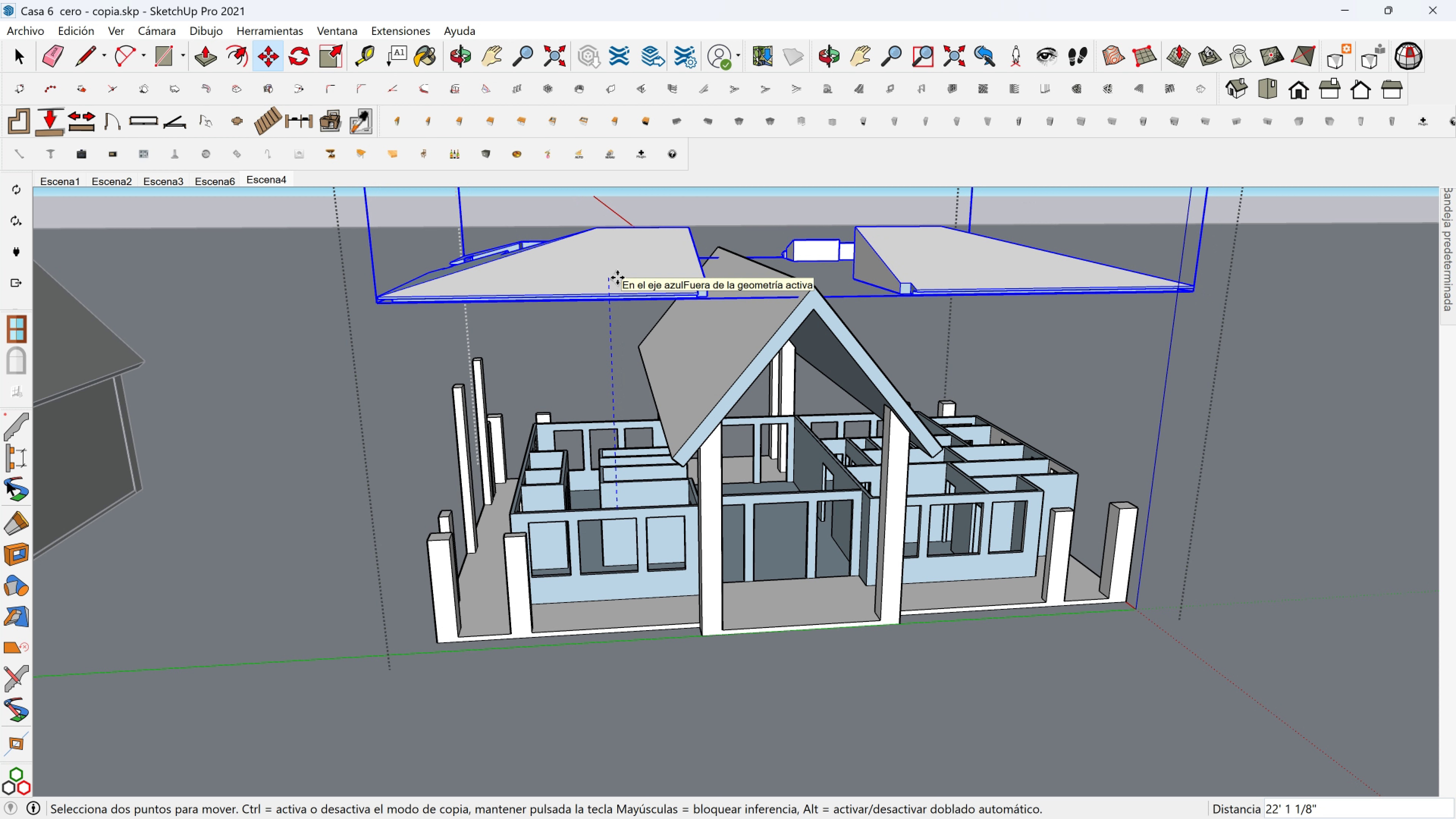 
type(20[)
 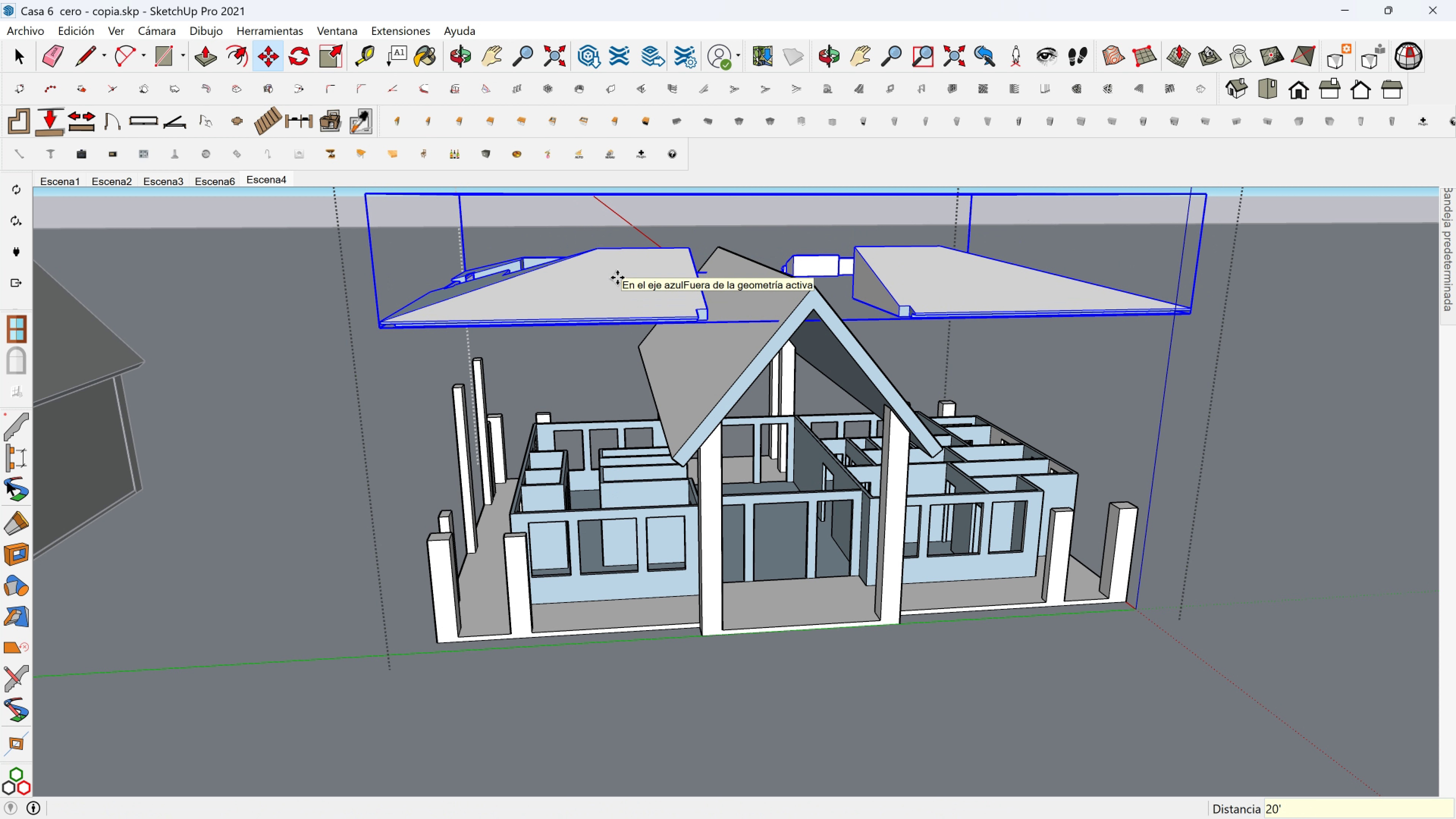 
key(Enter)
 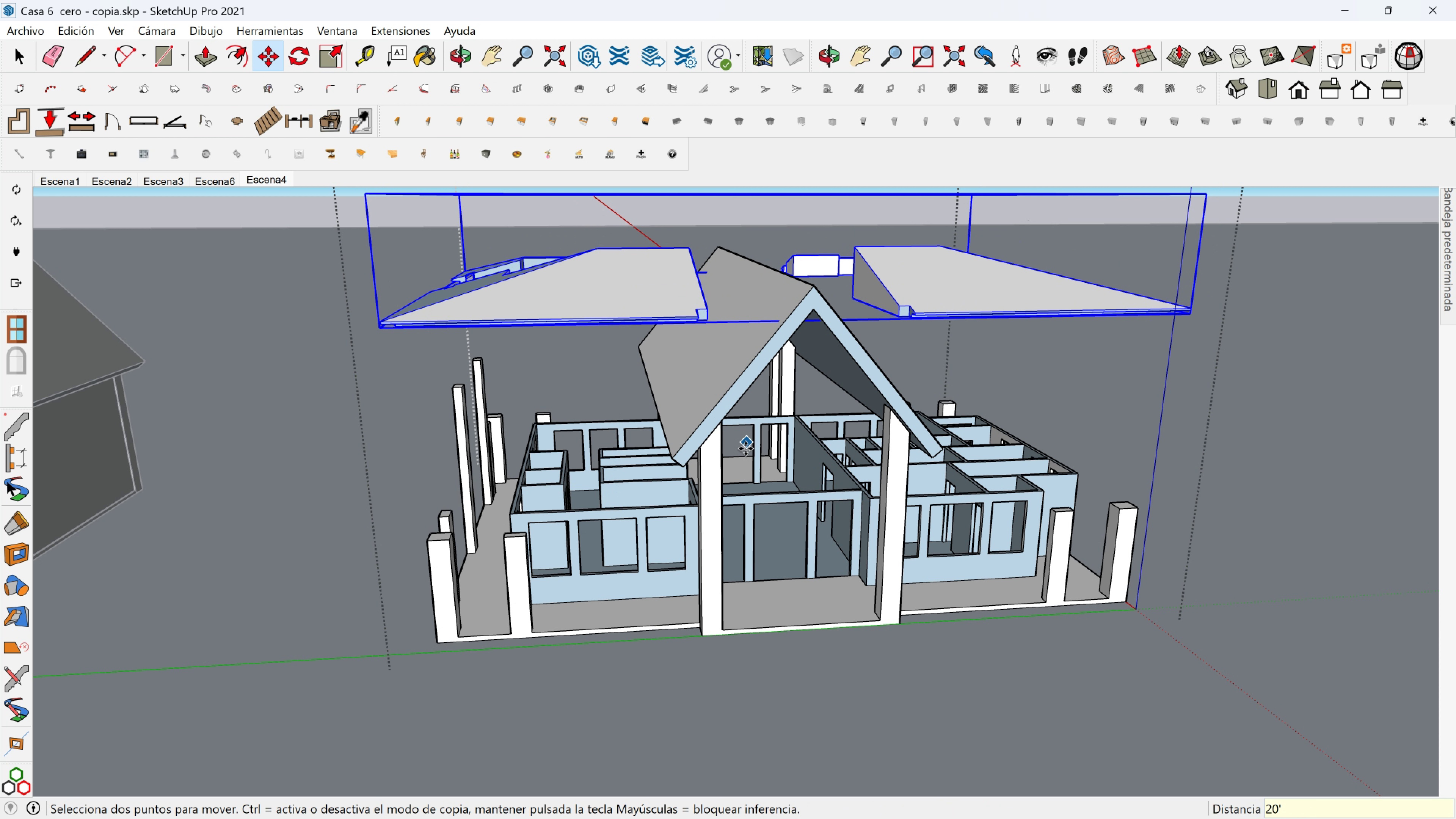 
key(Shift+ShiftLeft)
 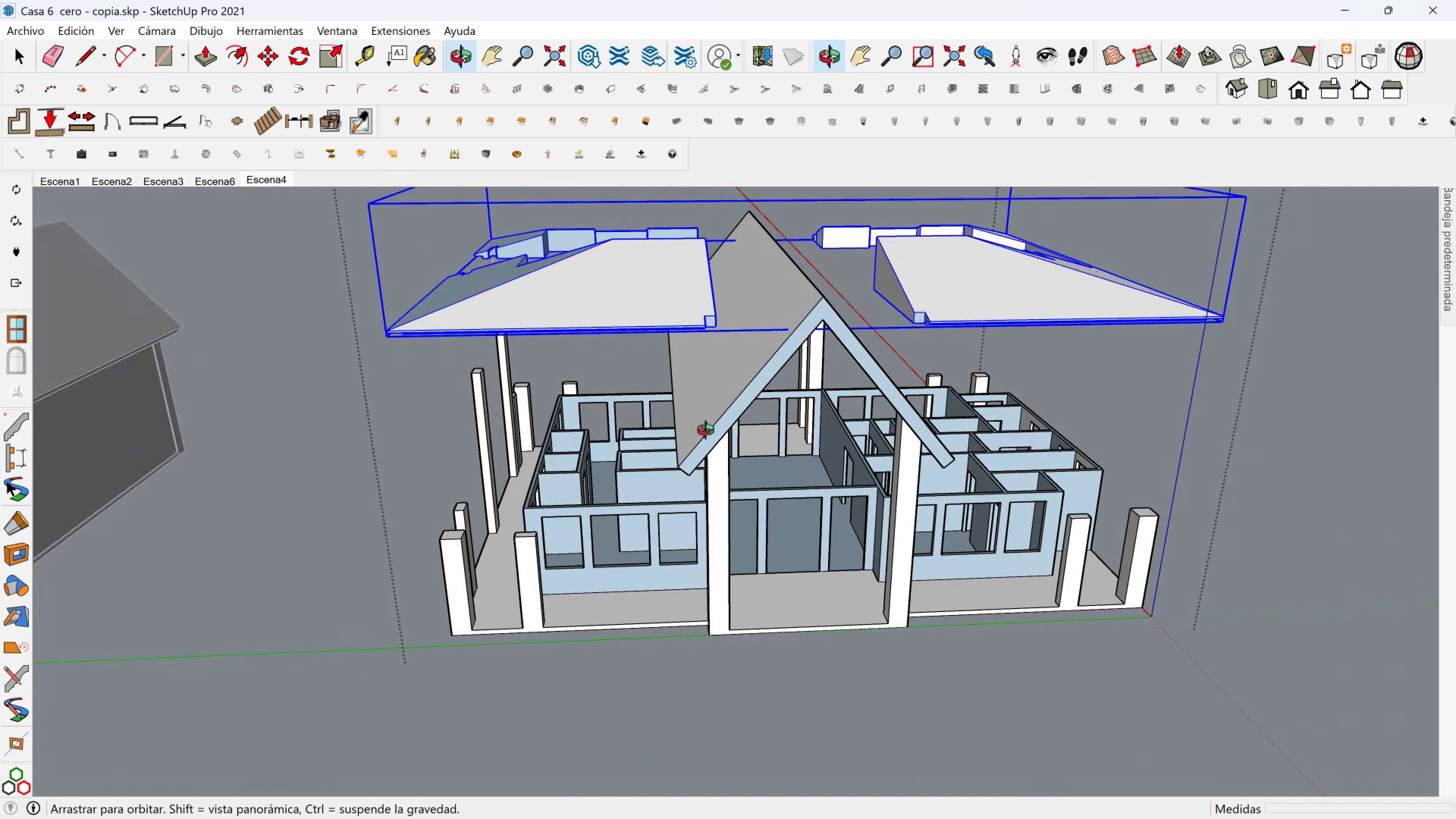 
key(Space)
 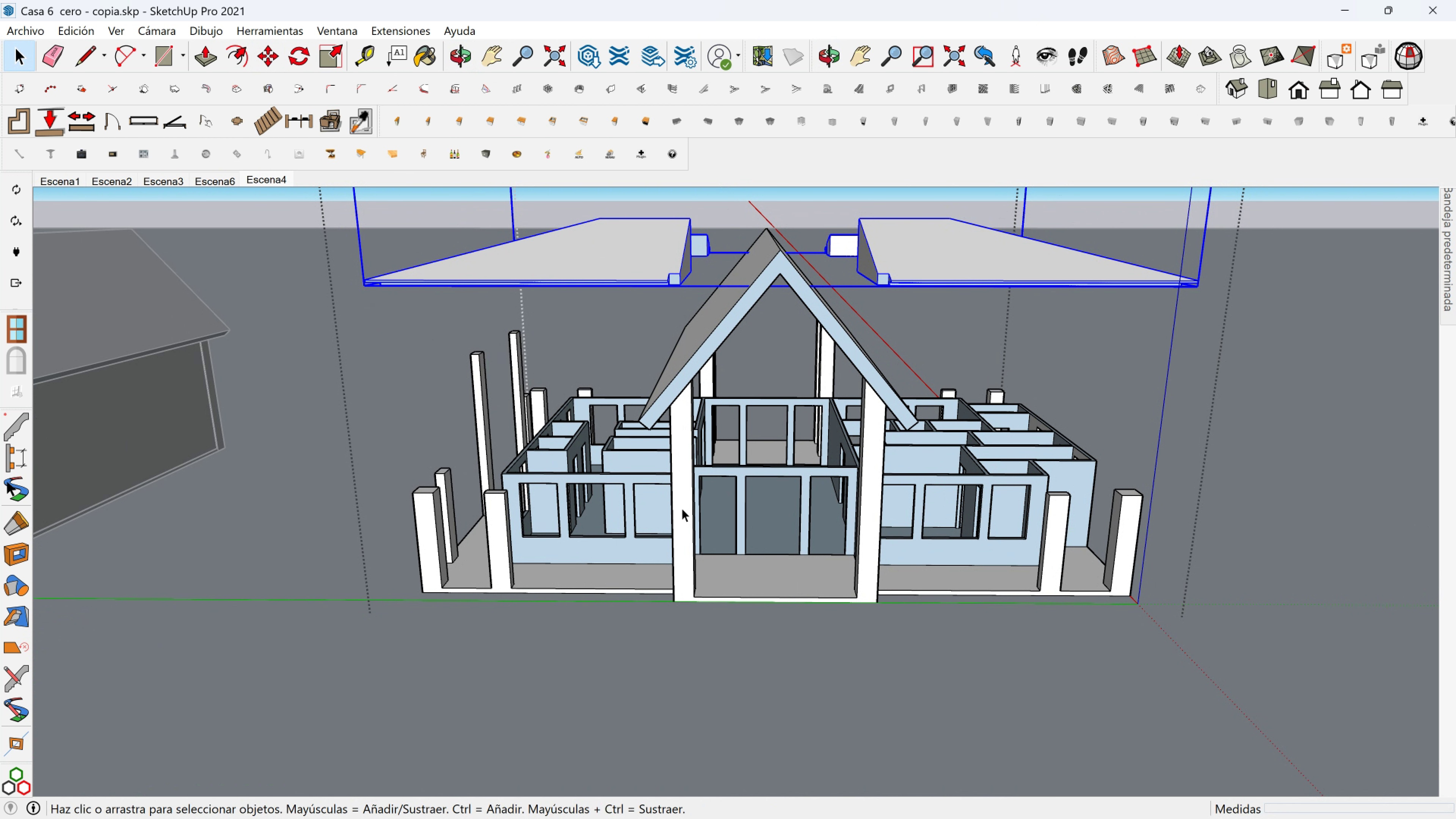 
hold_key(key=ShiftLeft, duration=0.32)
 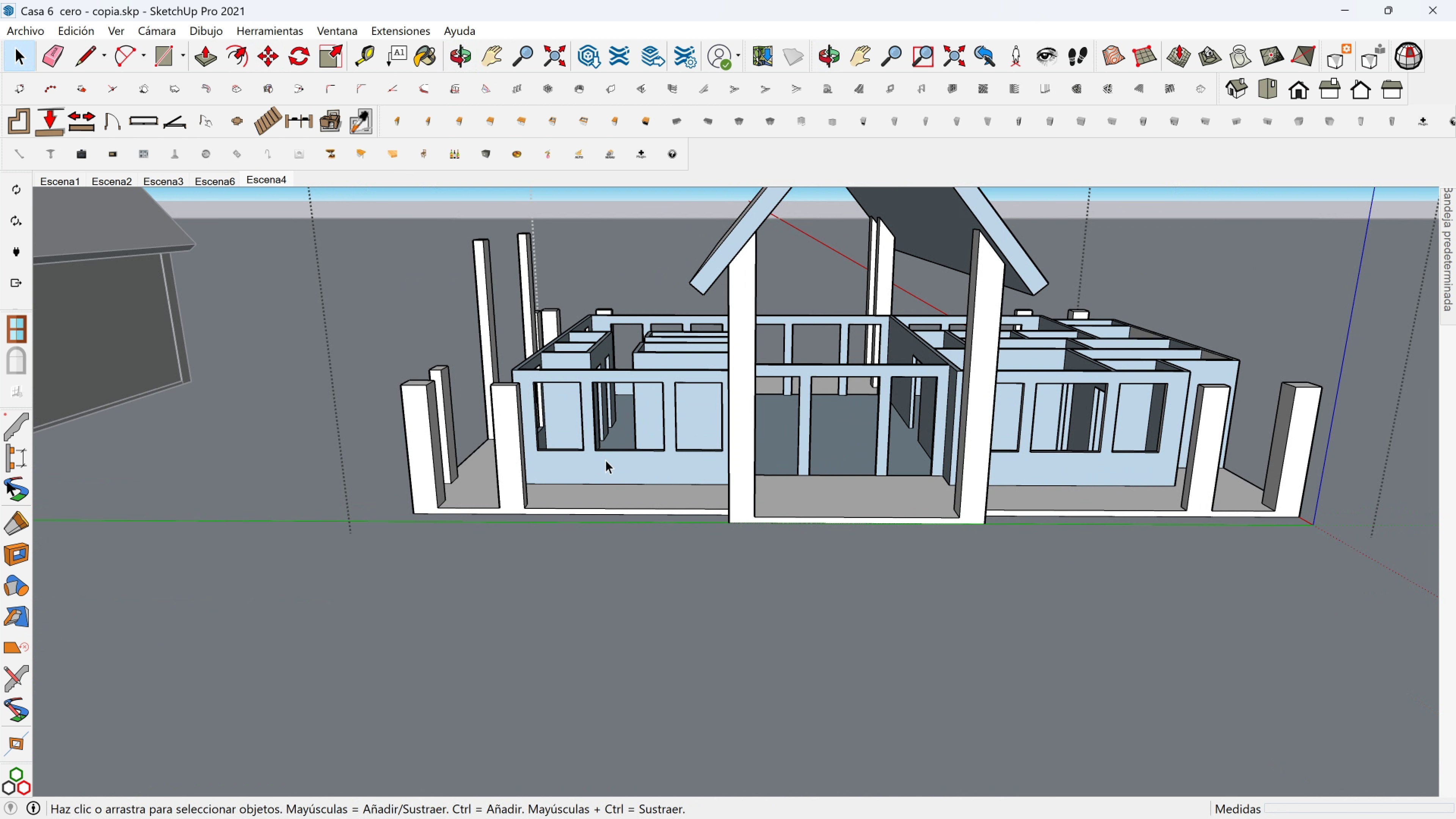 
scroll: coordinate [606, 460], scroll_direction: up, amount: 3.0
 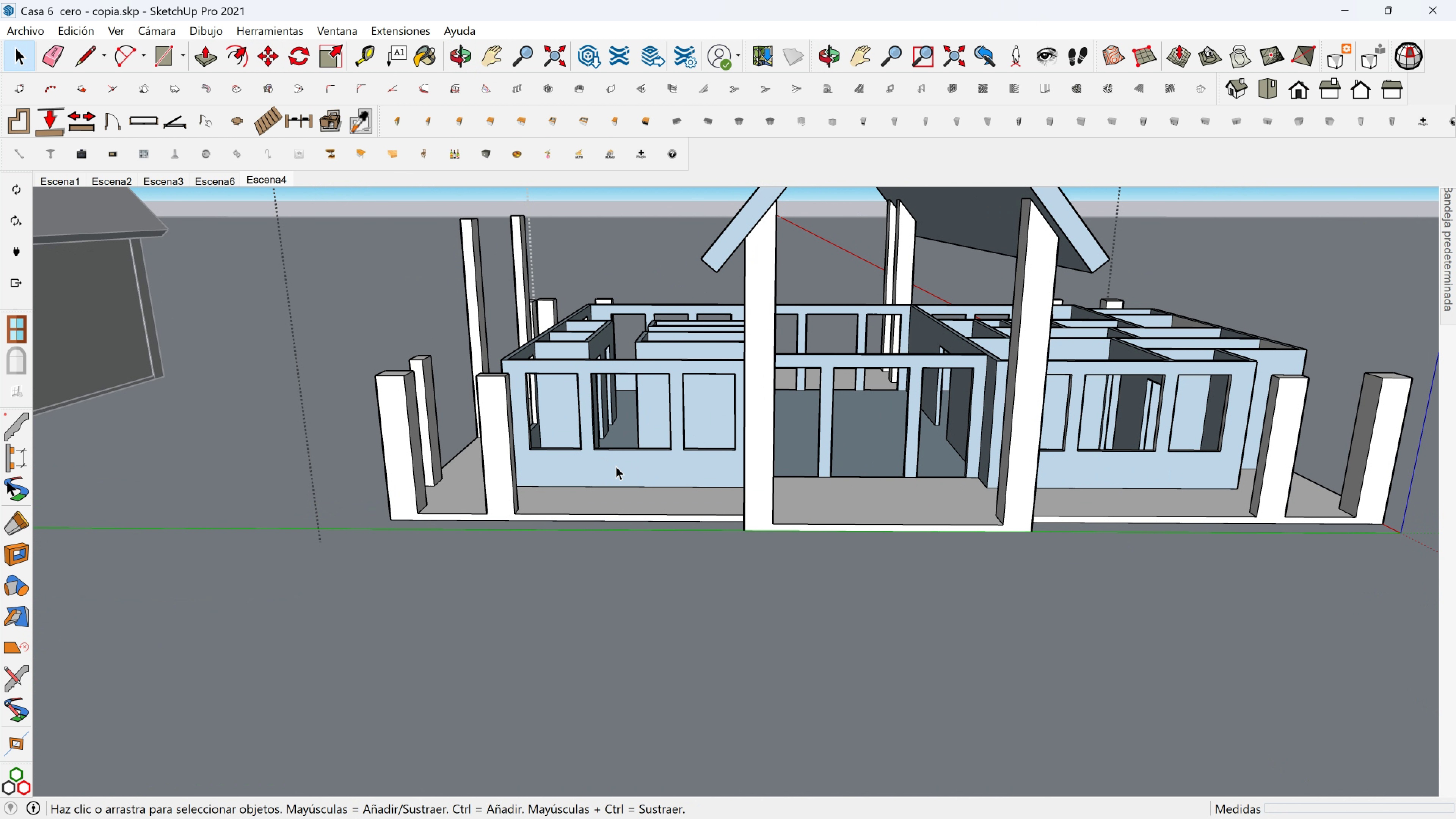 
left_click([616, 466])
 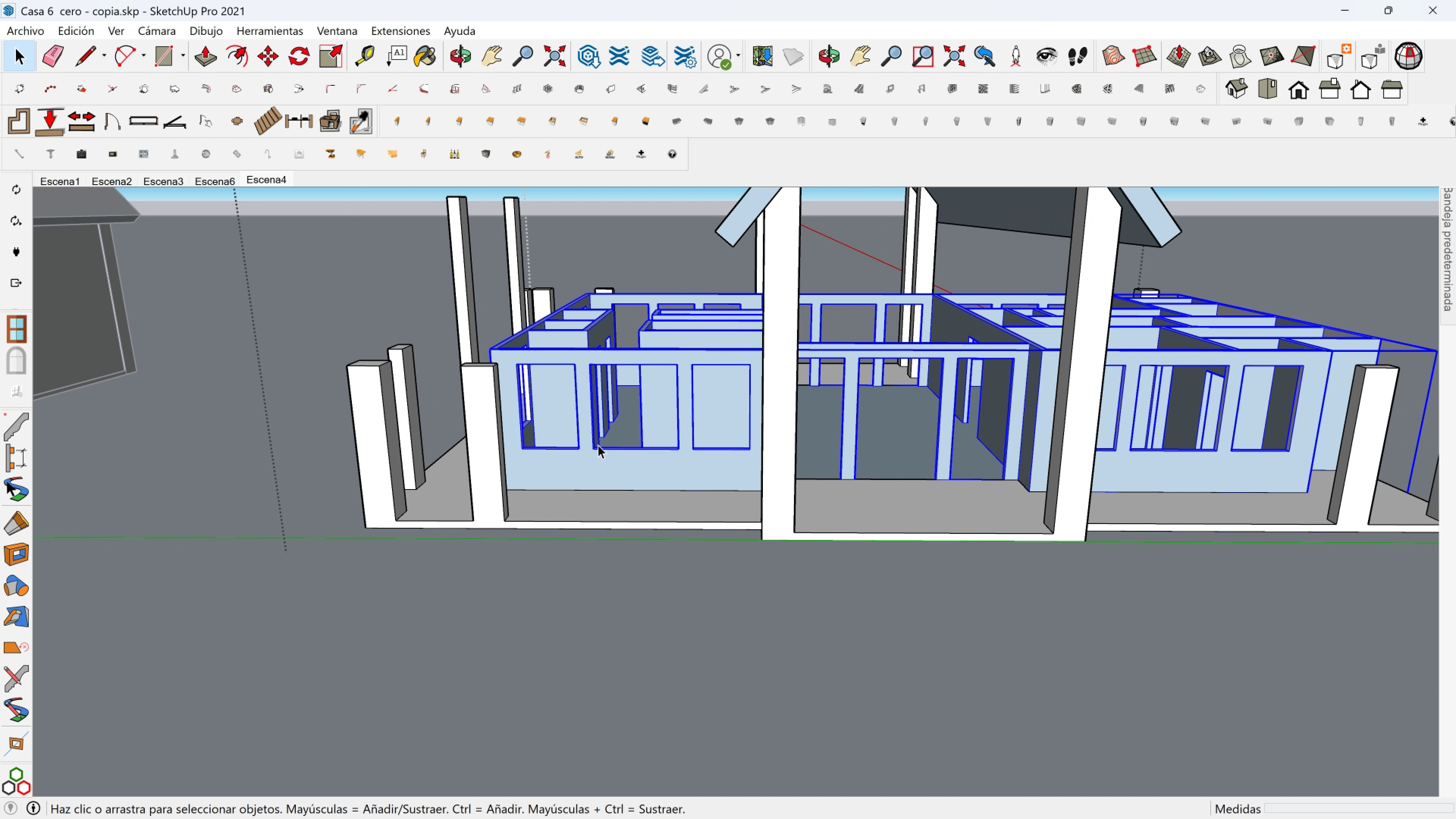 
scroll: coordinate [559, 414], scroll_direction: up, amount: 5.0
 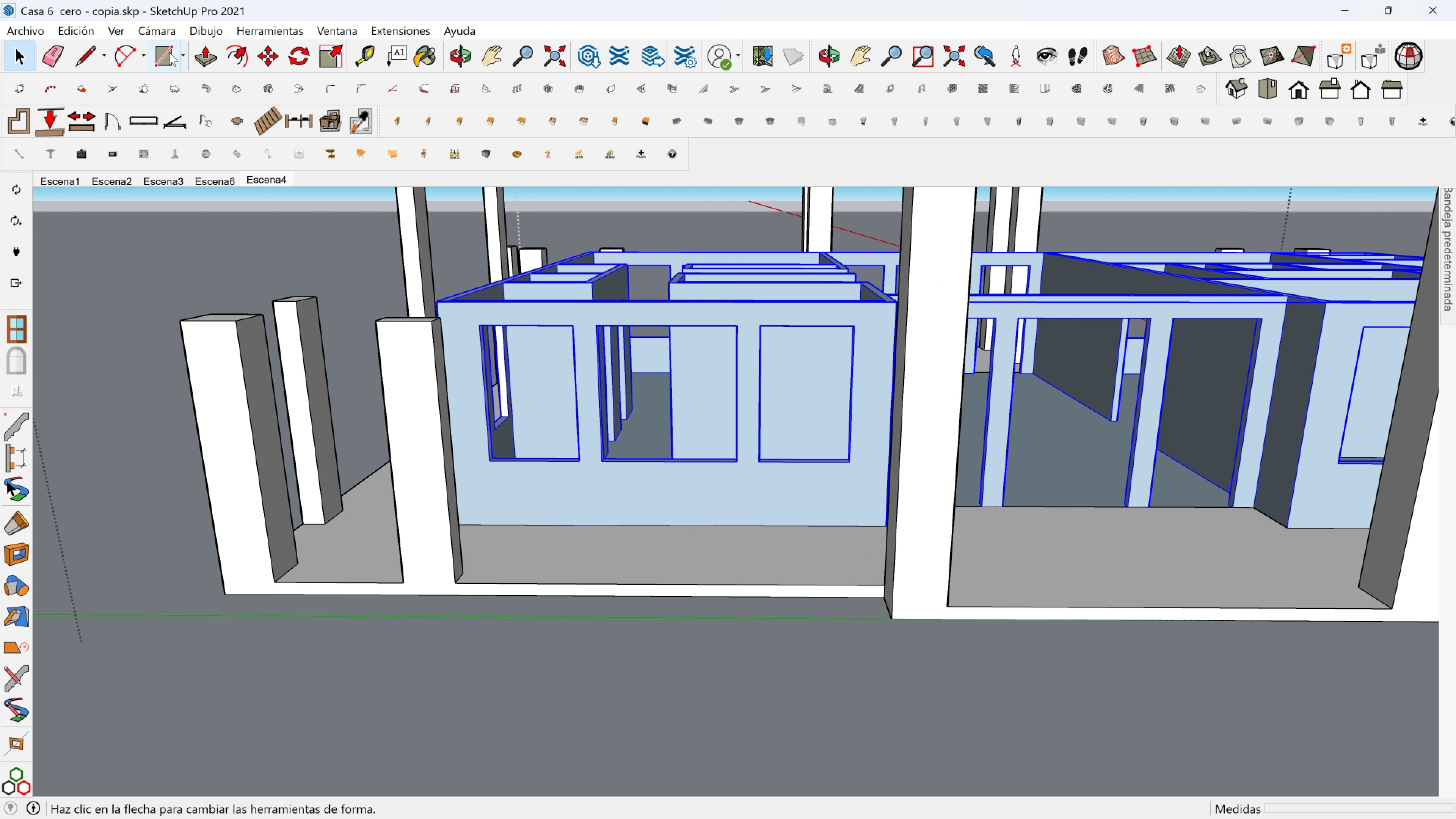 
left_click([157, 52])
 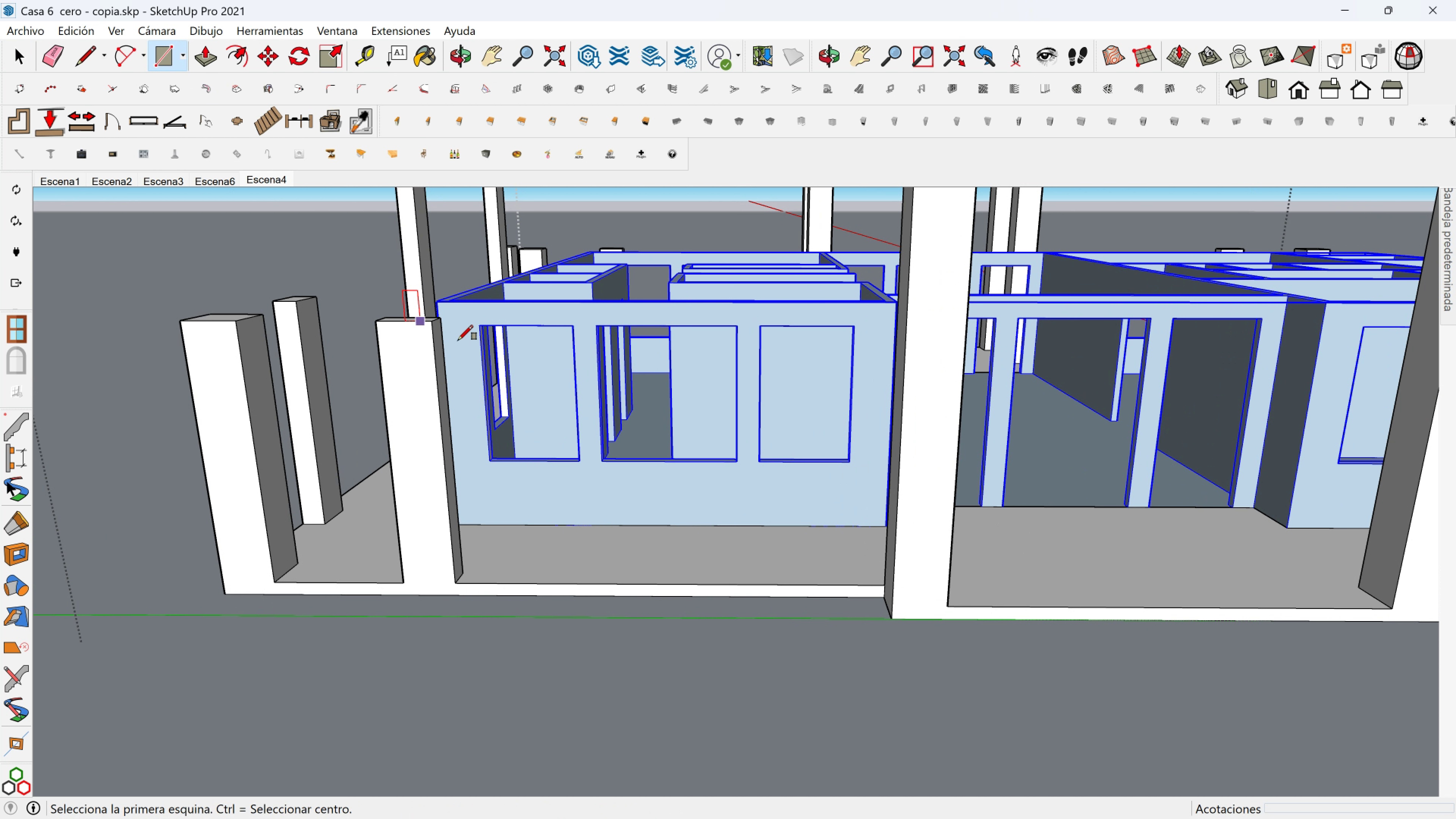 
scroll: coordinate [466, 337], scroll_direction: up, amount: 3.0
 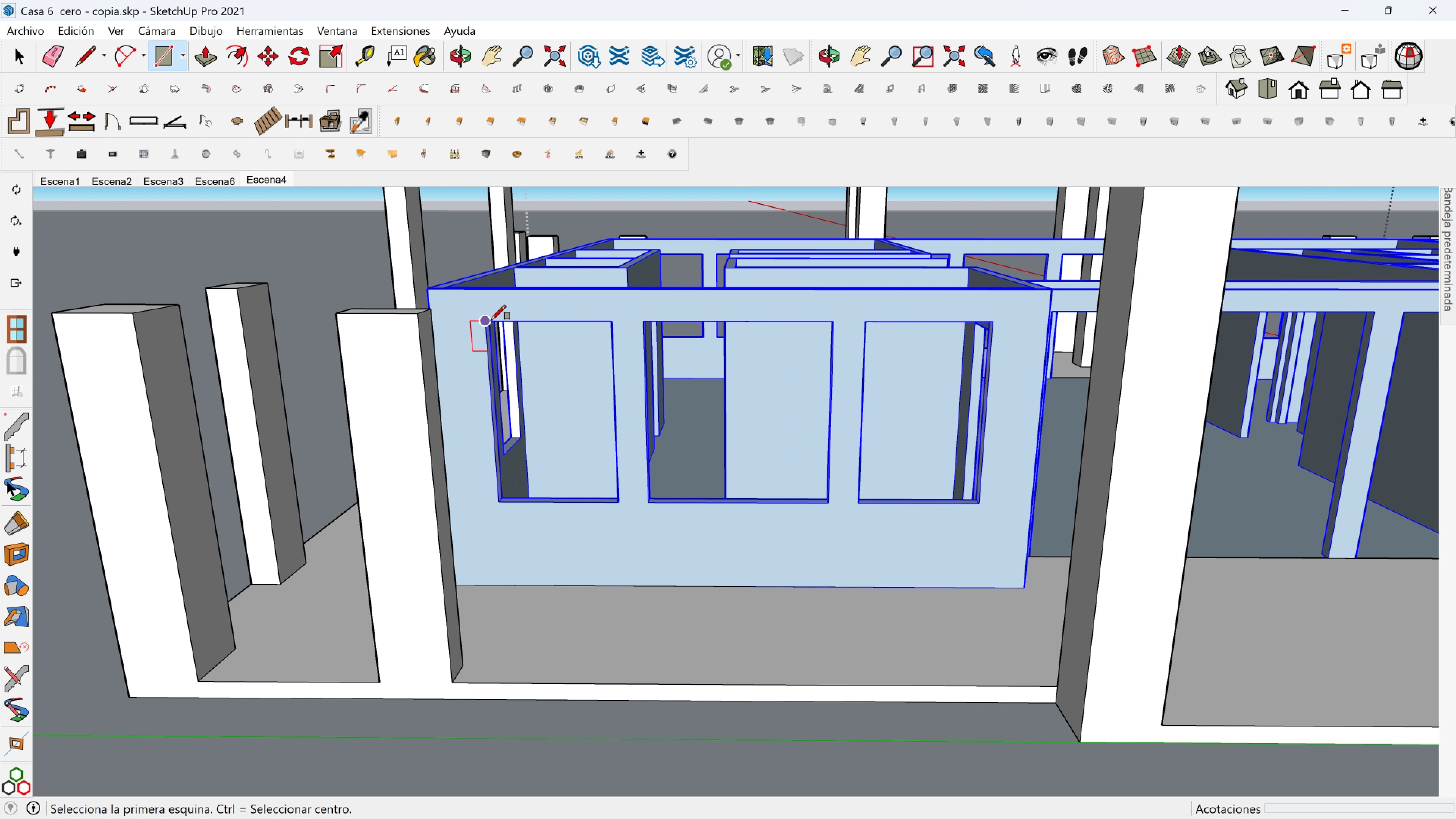 
left_click([491, 320])
 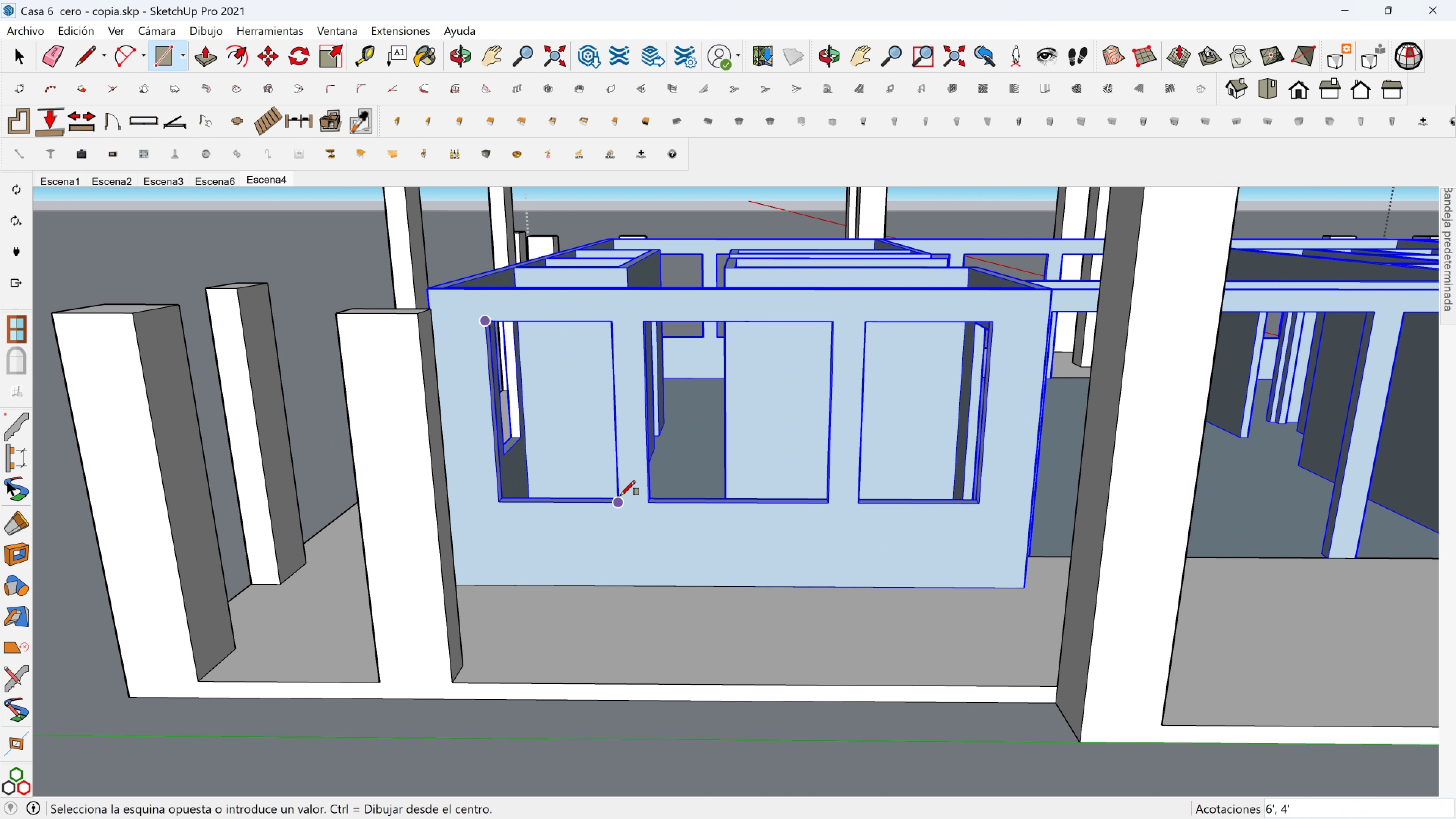 
left_click([620, 496])
 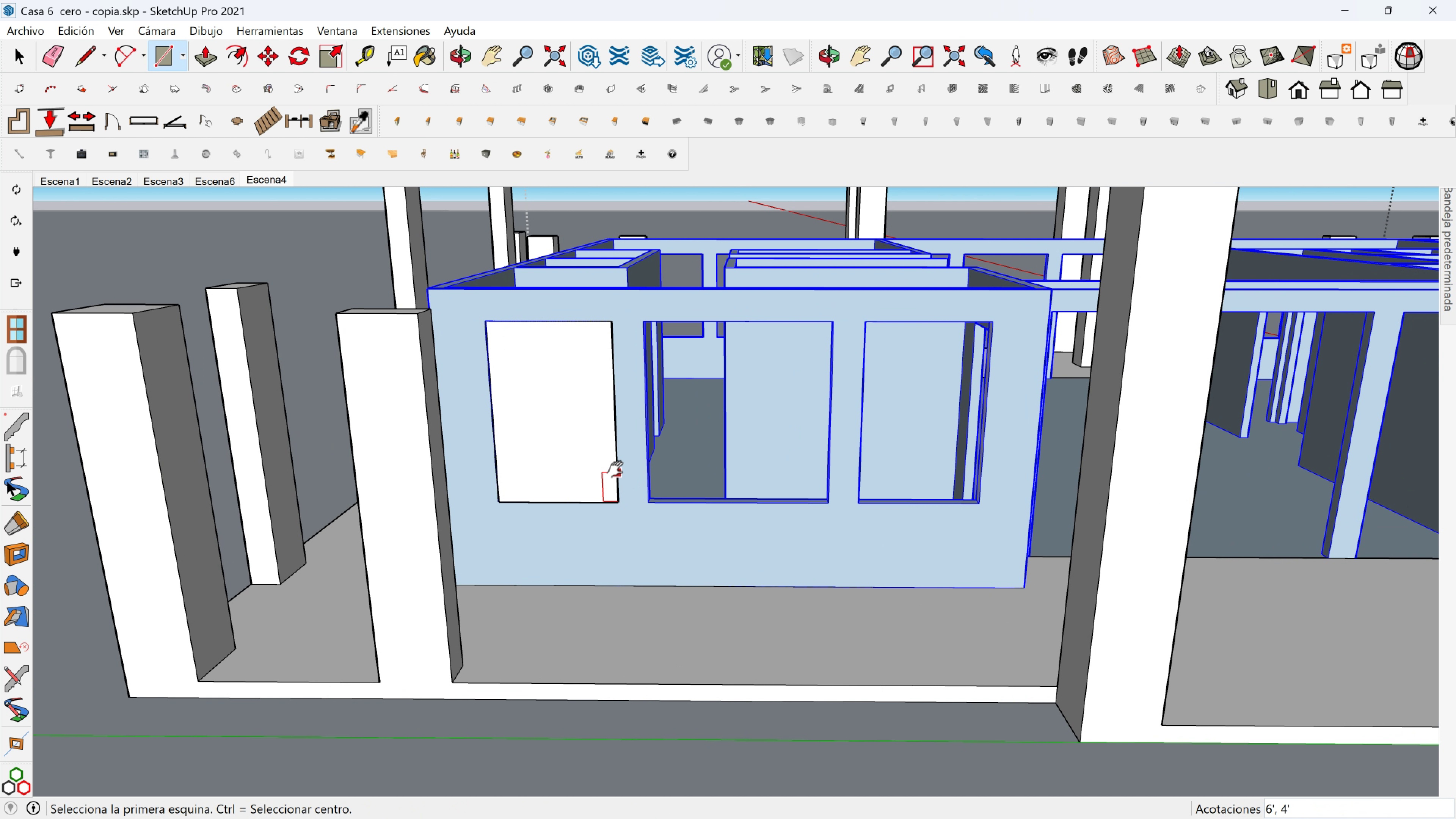 
key(Shift+ShiftLeft)
 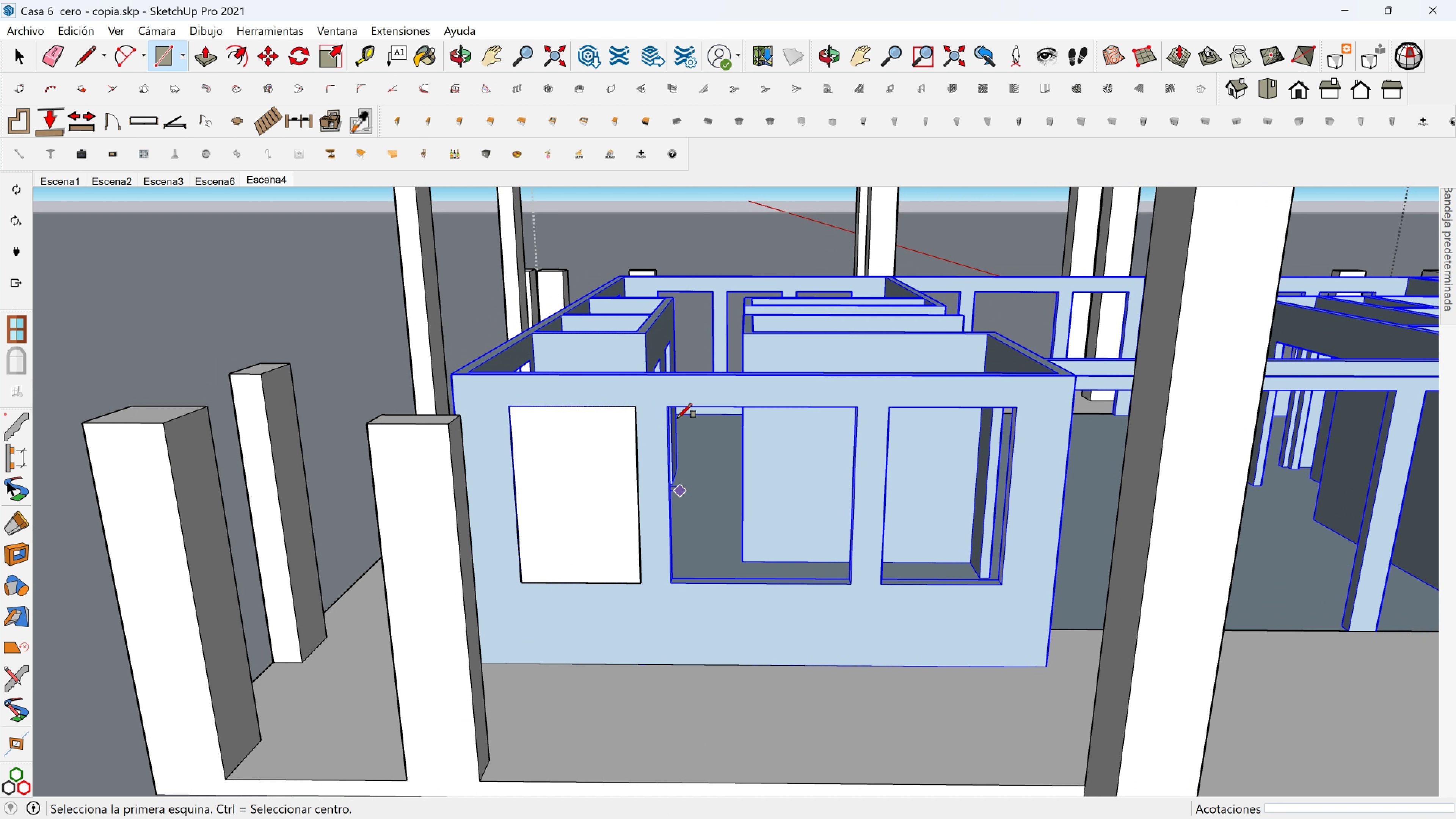 
scroll: coordinate [673, 407], scroll_direction: up, amount: 3.0
 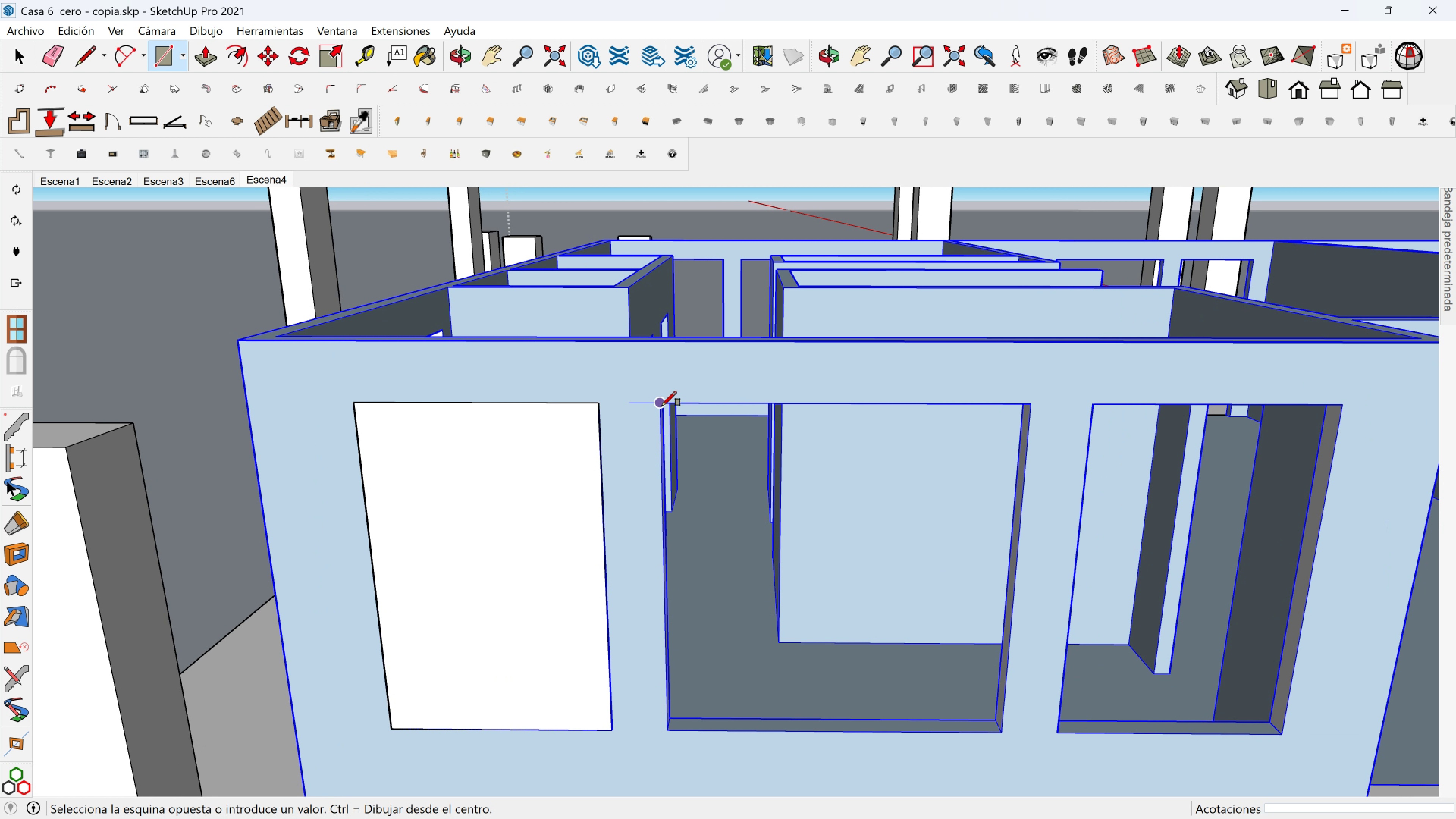 
left_click([662, 406])
 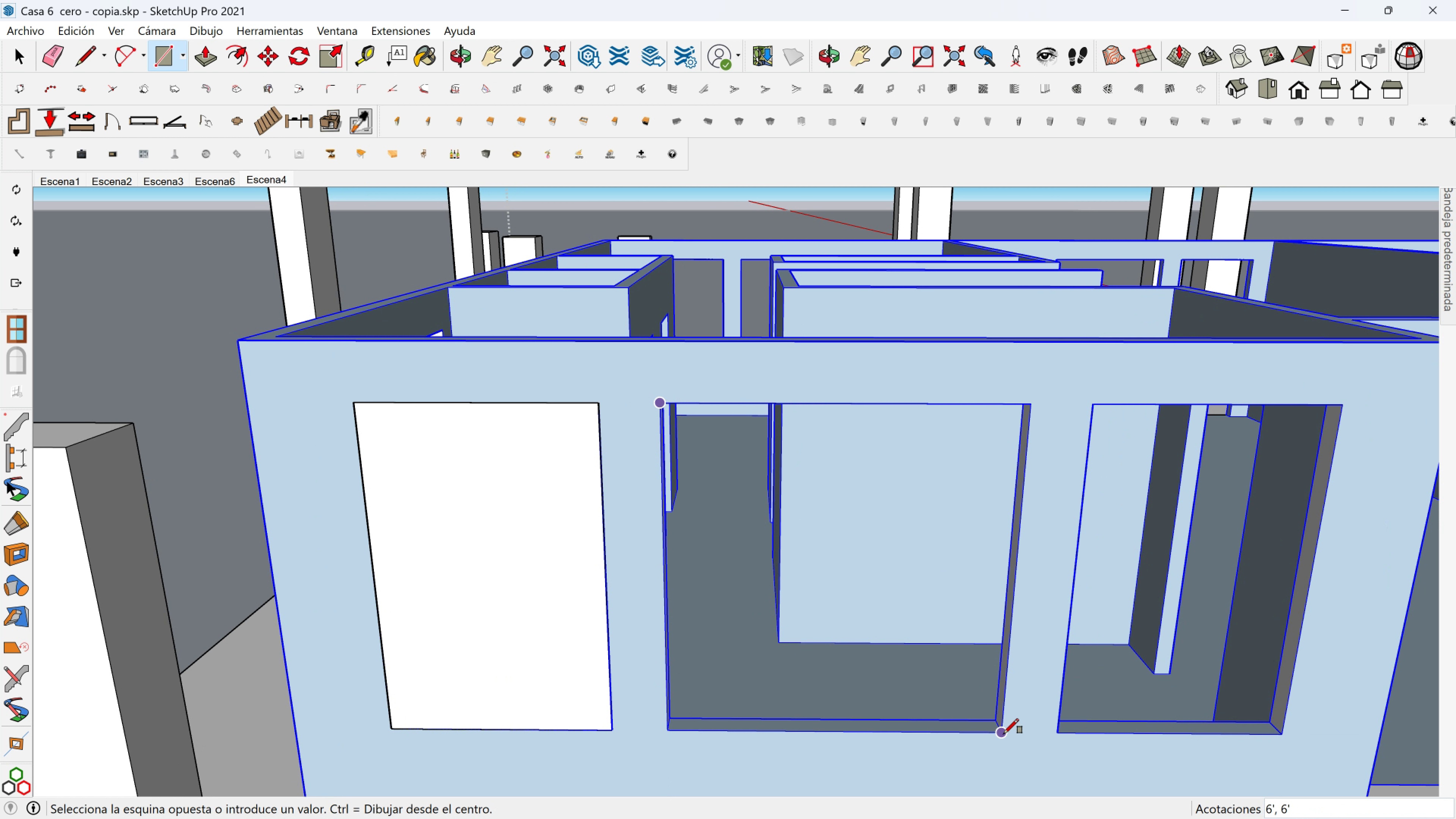 
left_click([1004, 734])
 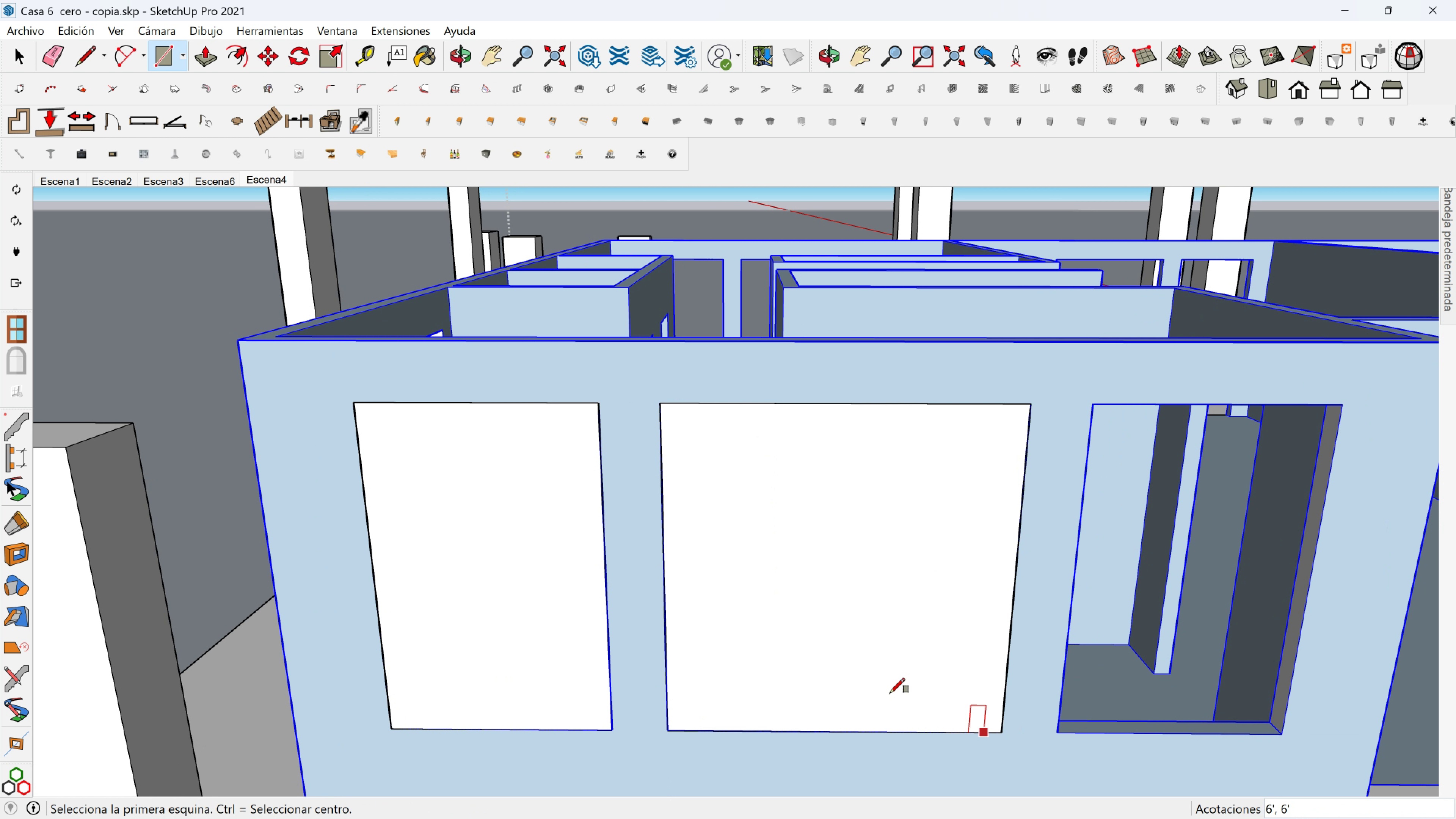 
key(Space)
 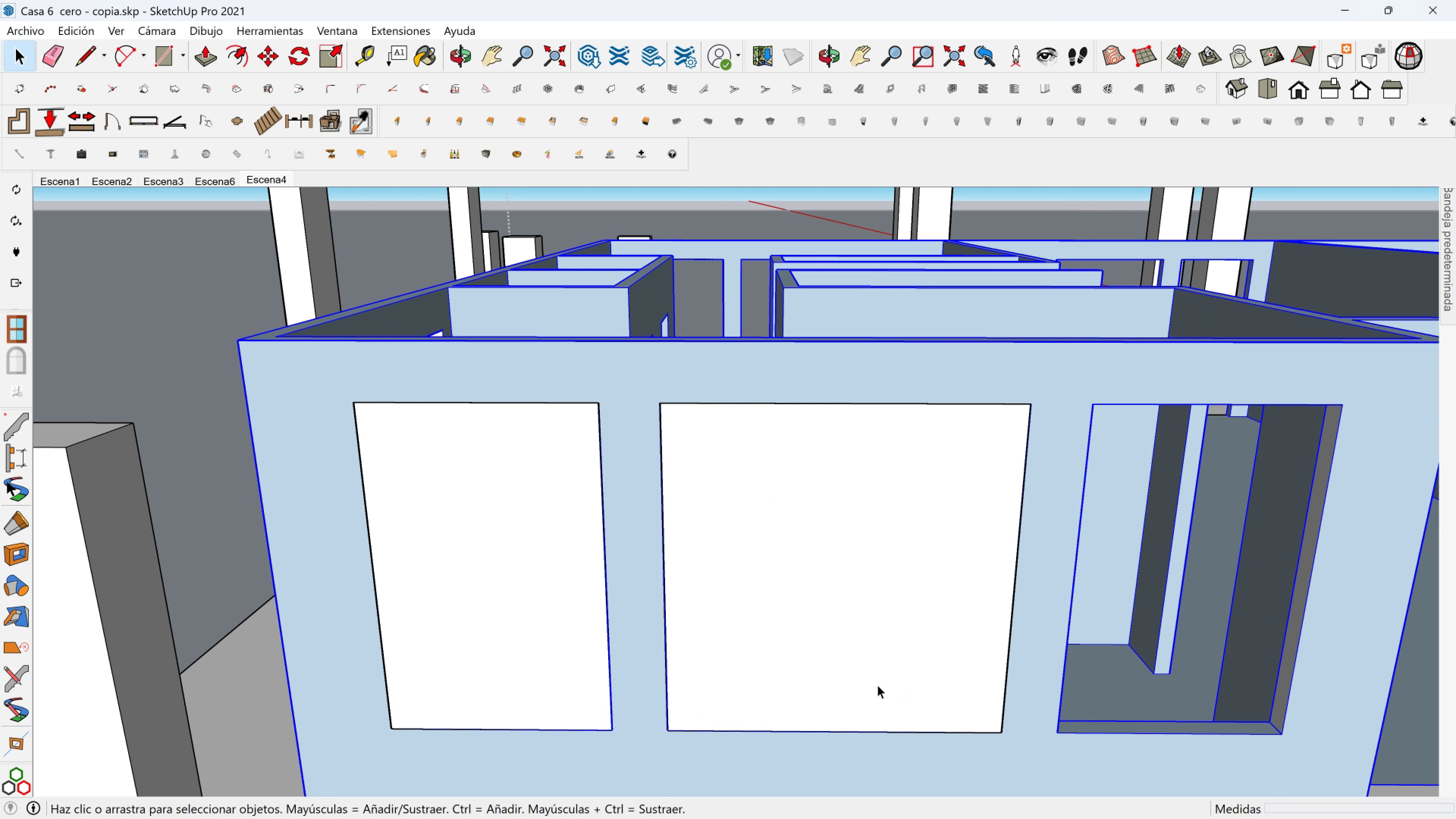 
left_click([877, 685])
 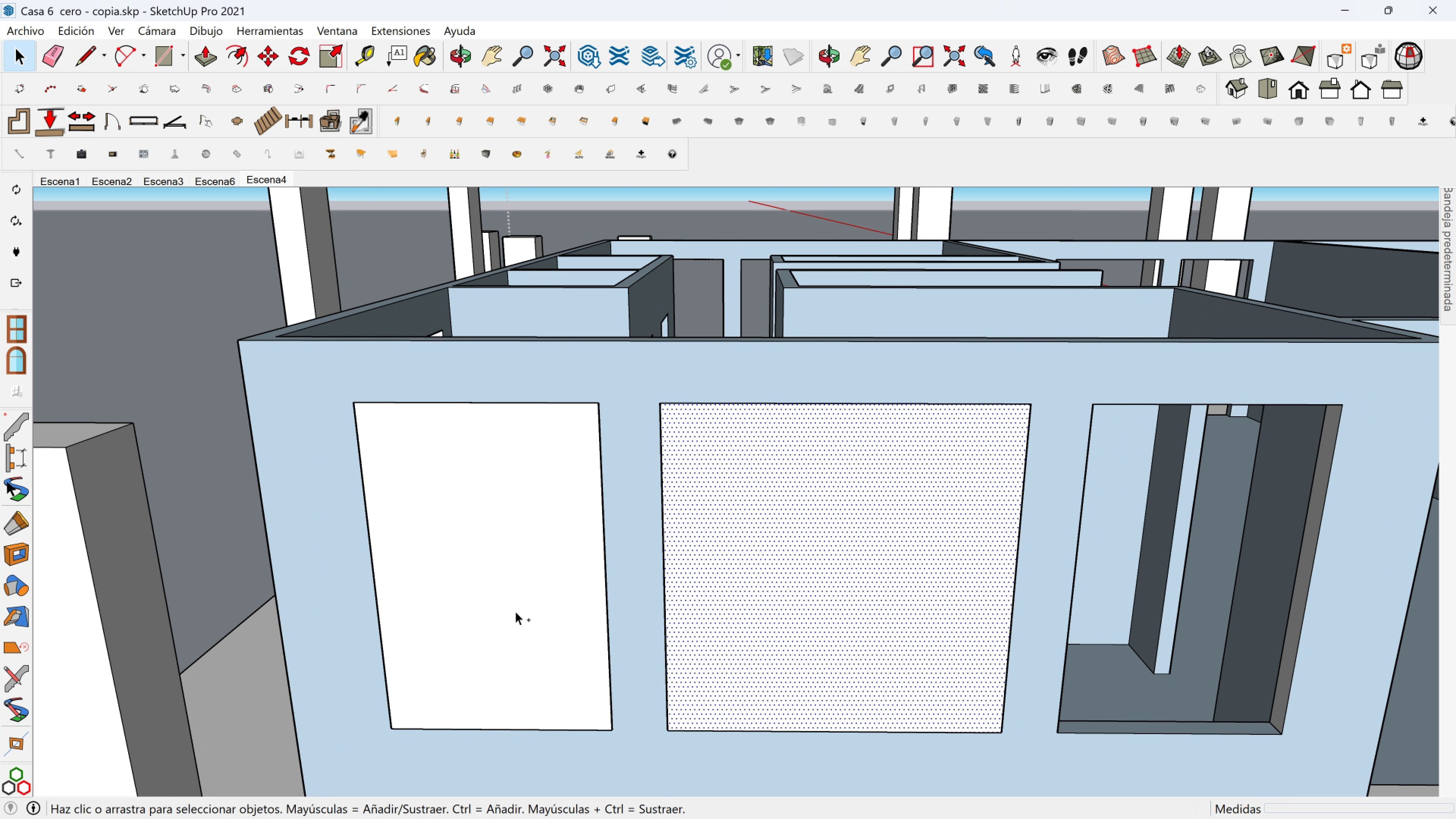 
hold_key(key=ControlLeft, duration=0.47)
left_click([515, 610])
 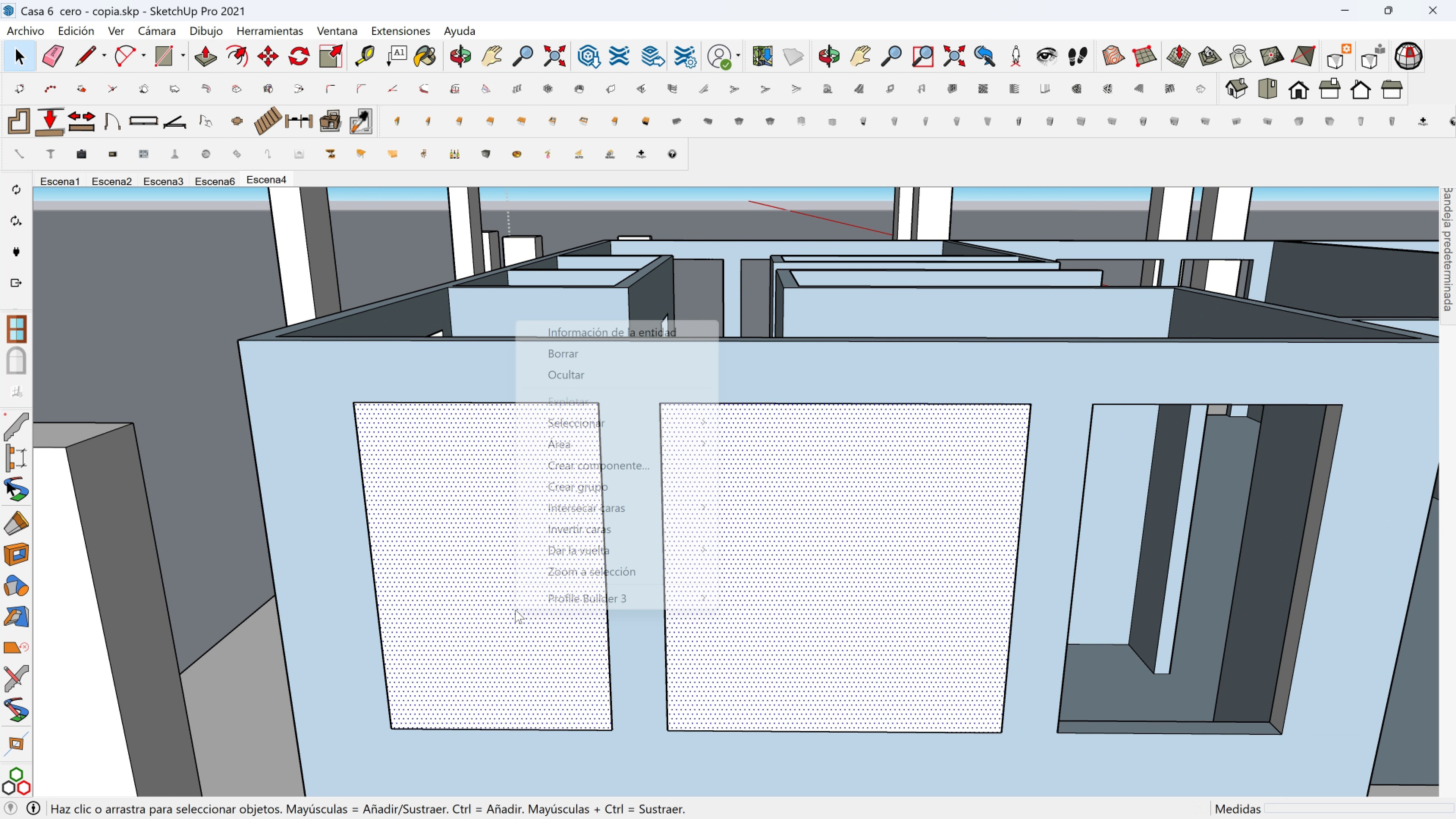 
right_click([515, 610])
 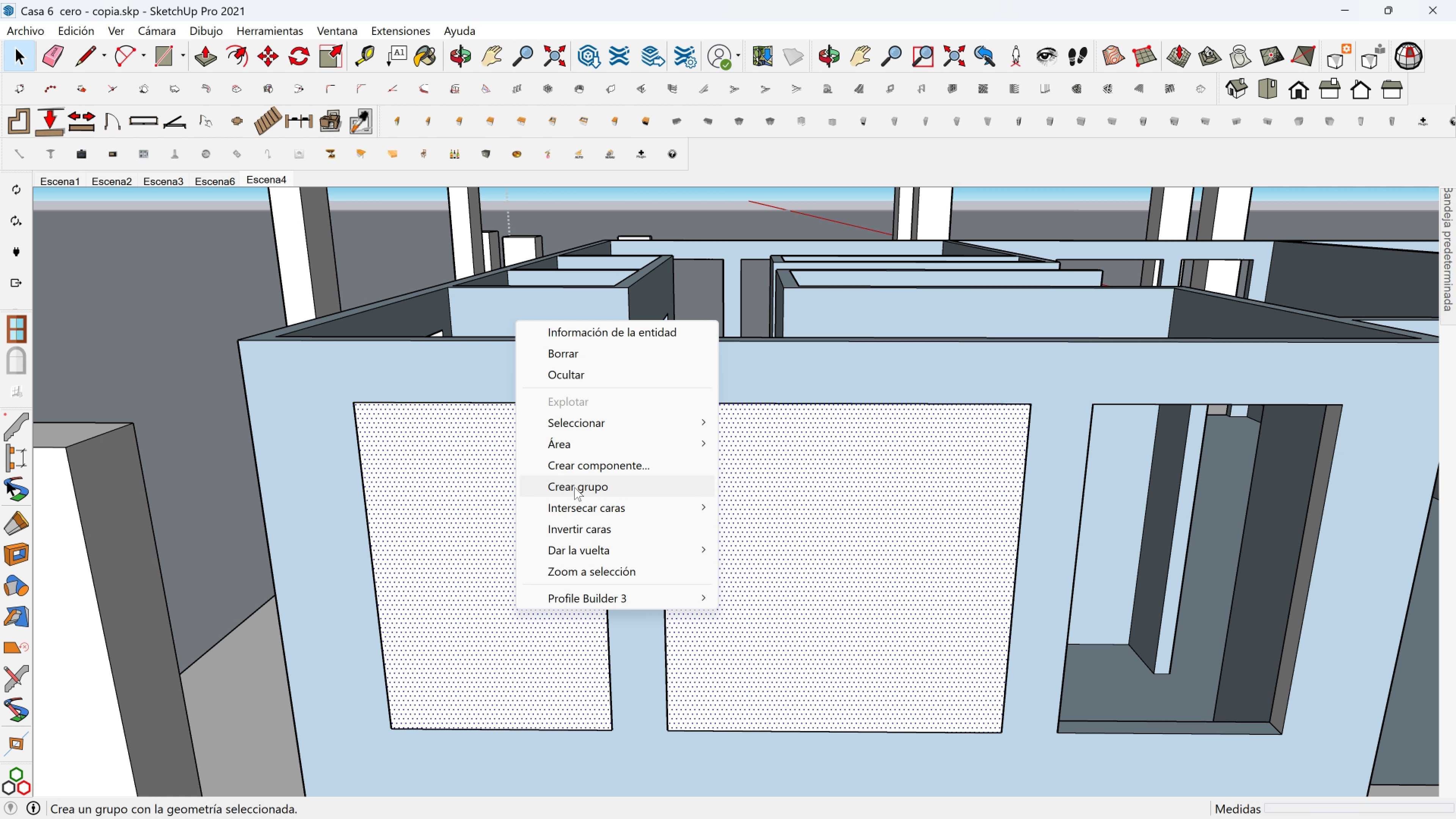 
left_click([576, 486])
 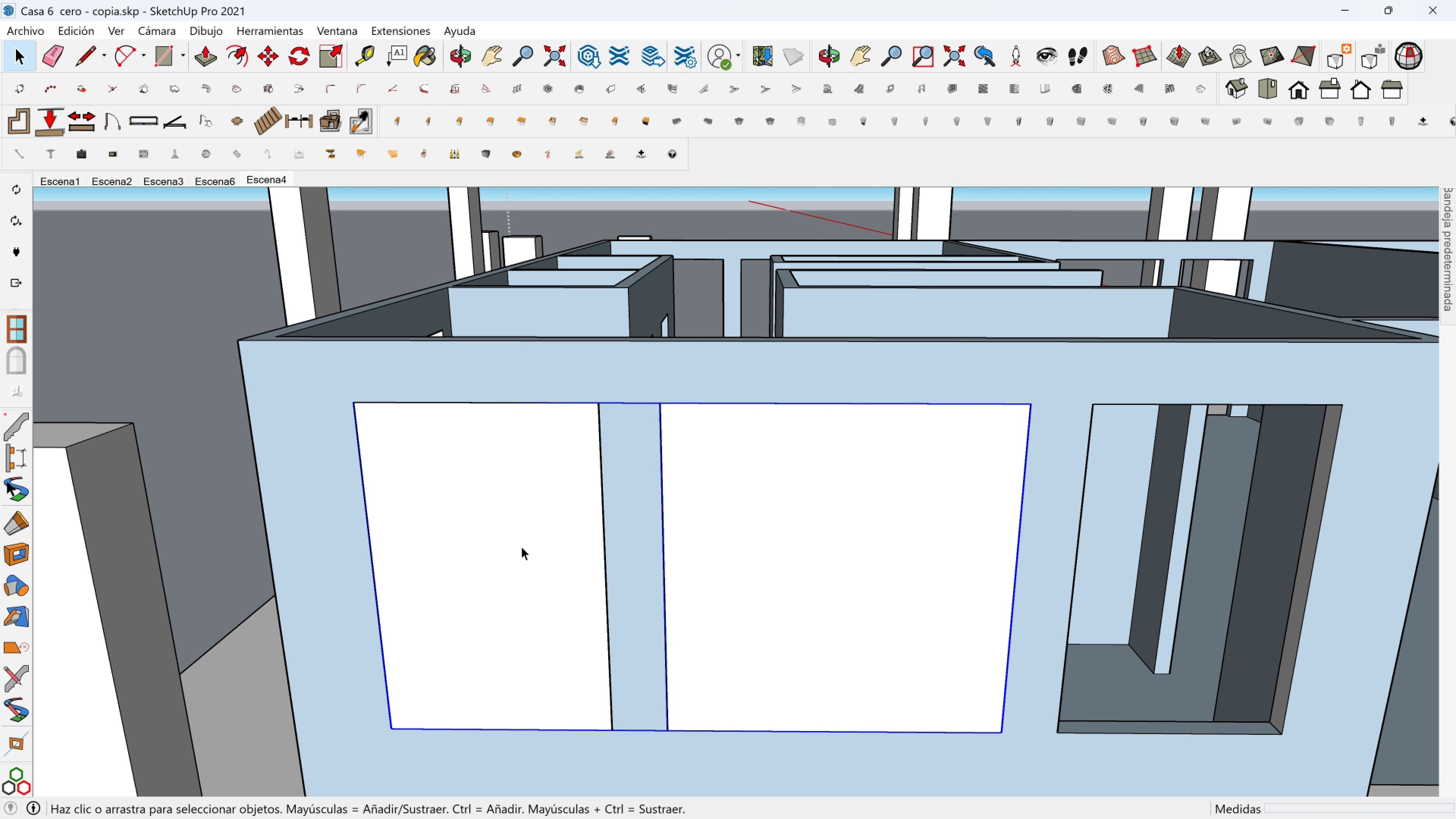 
key(Shift+ShiftLeft)
 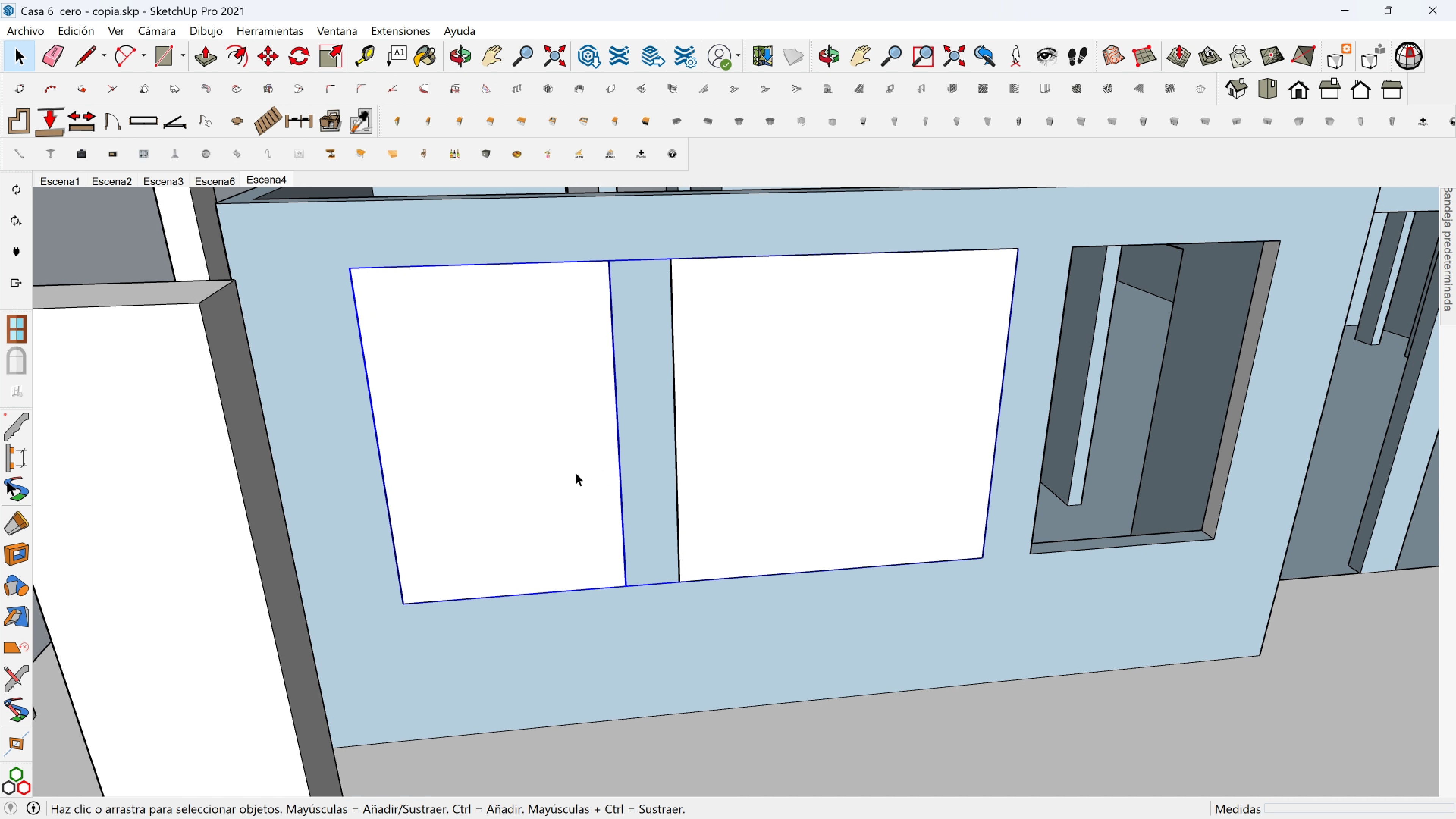 
double_click([576, 472])
 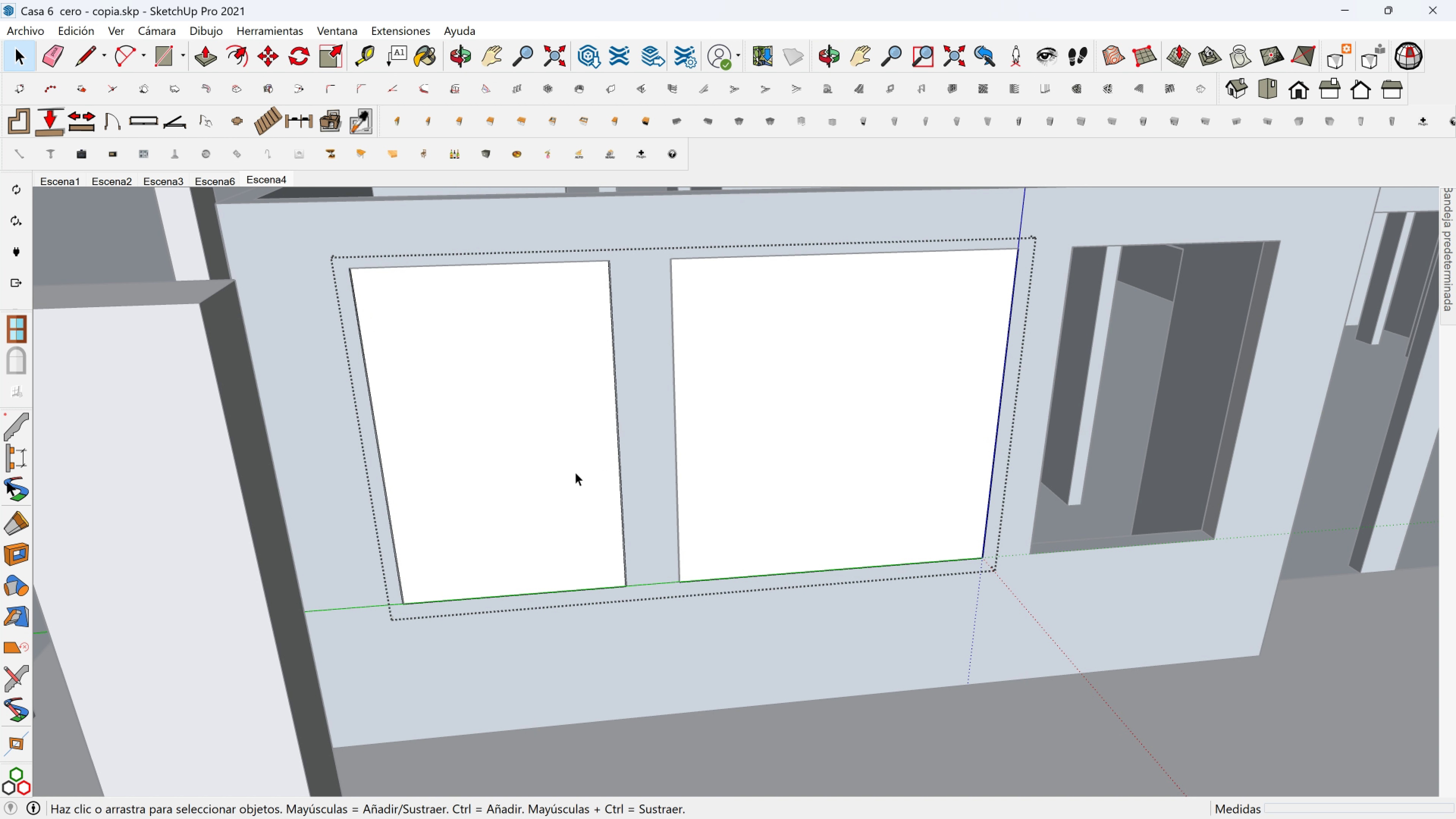 
left_click([575, 472])
 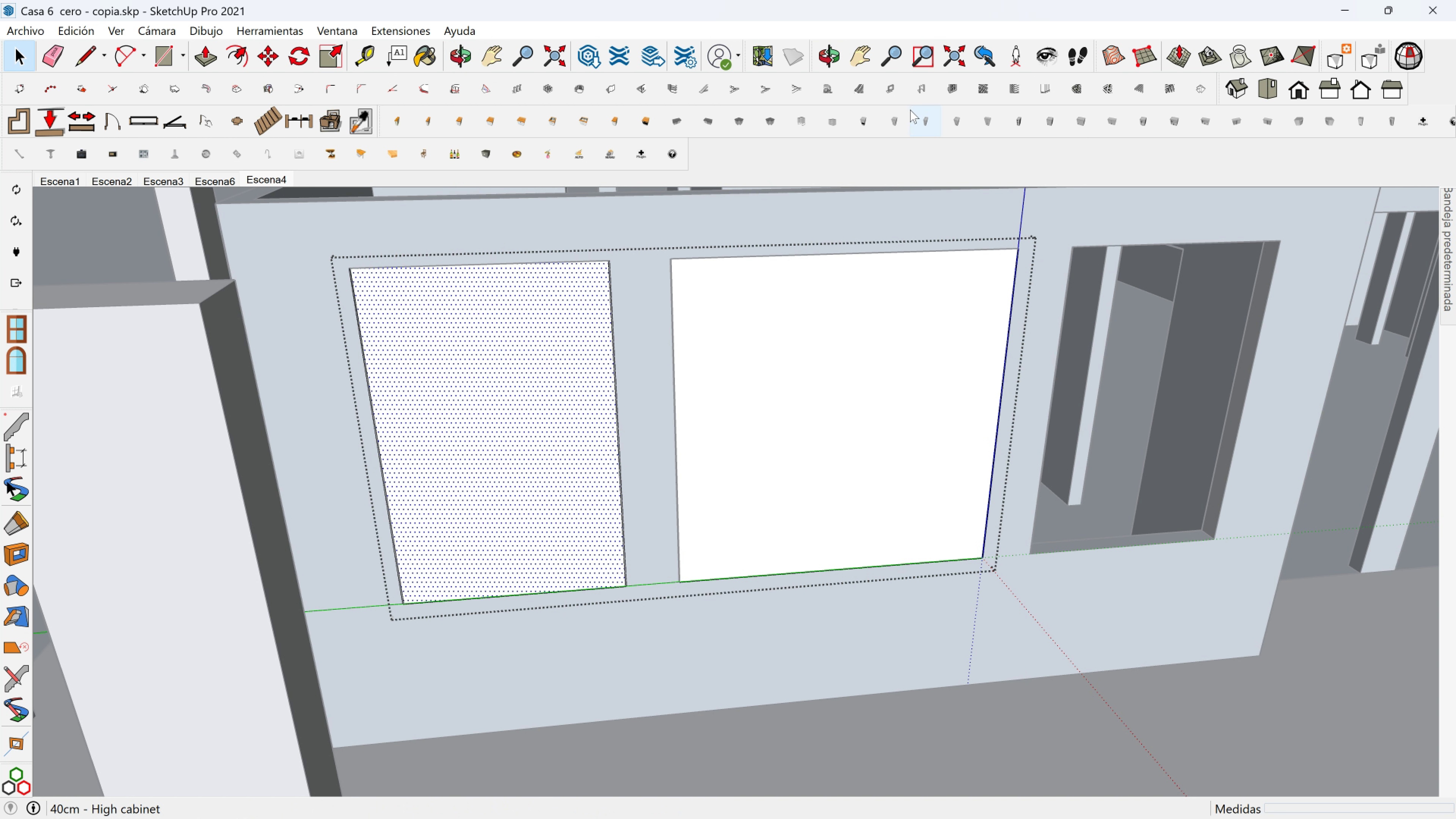 
left_click([897, 91])
 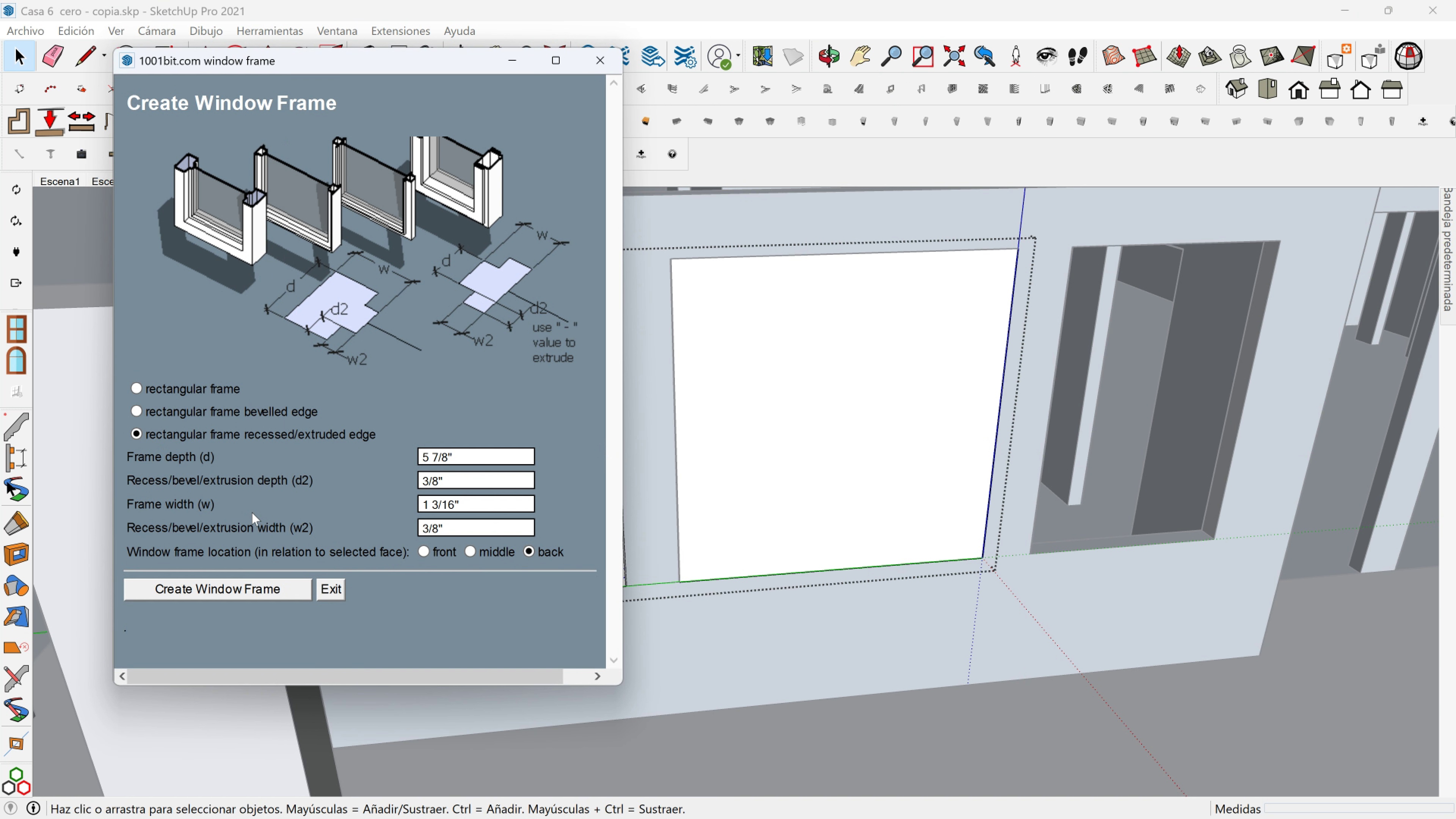 
left_click([263, 590])
 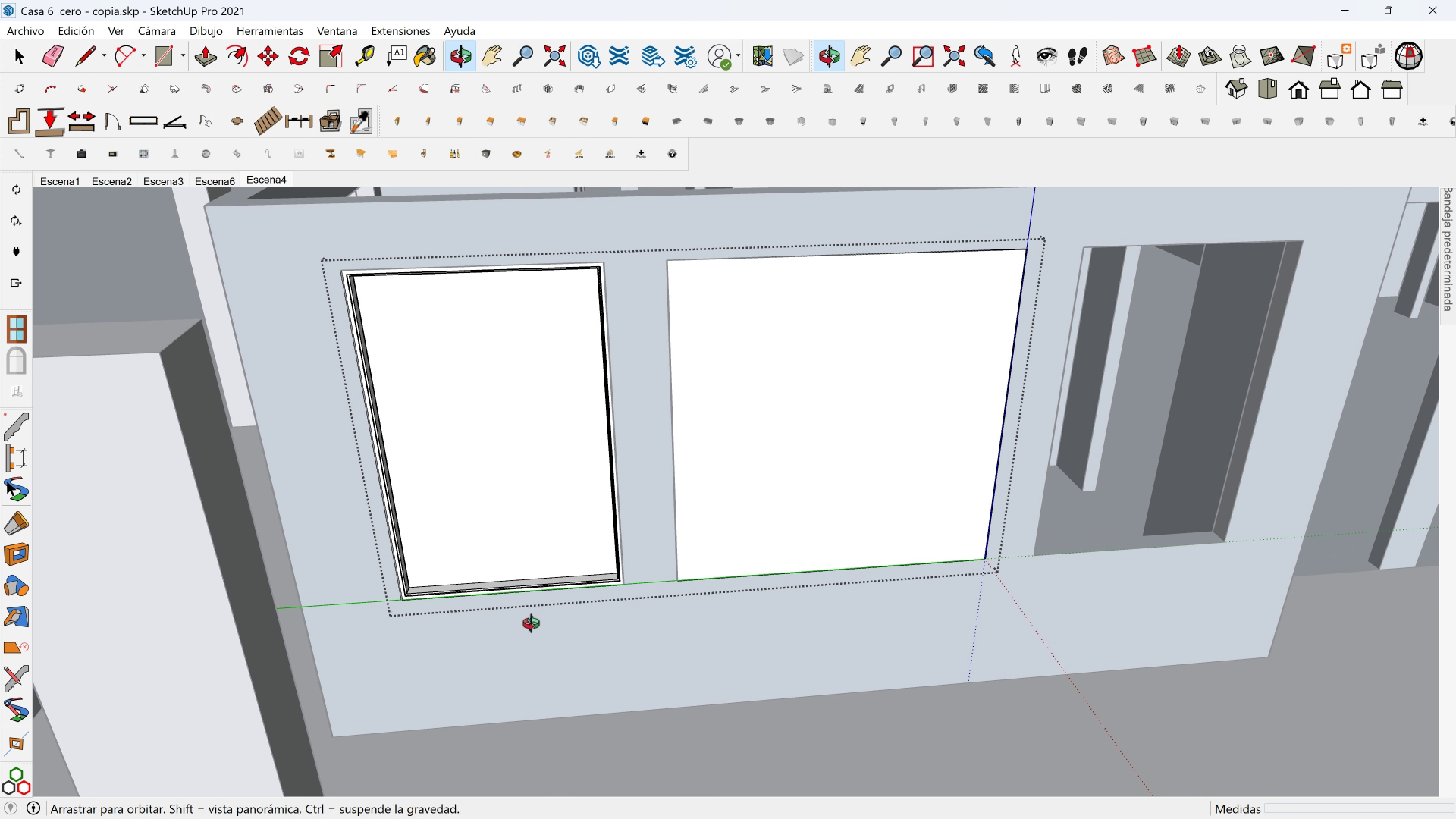 
key(Shift+ShiftLeft)
 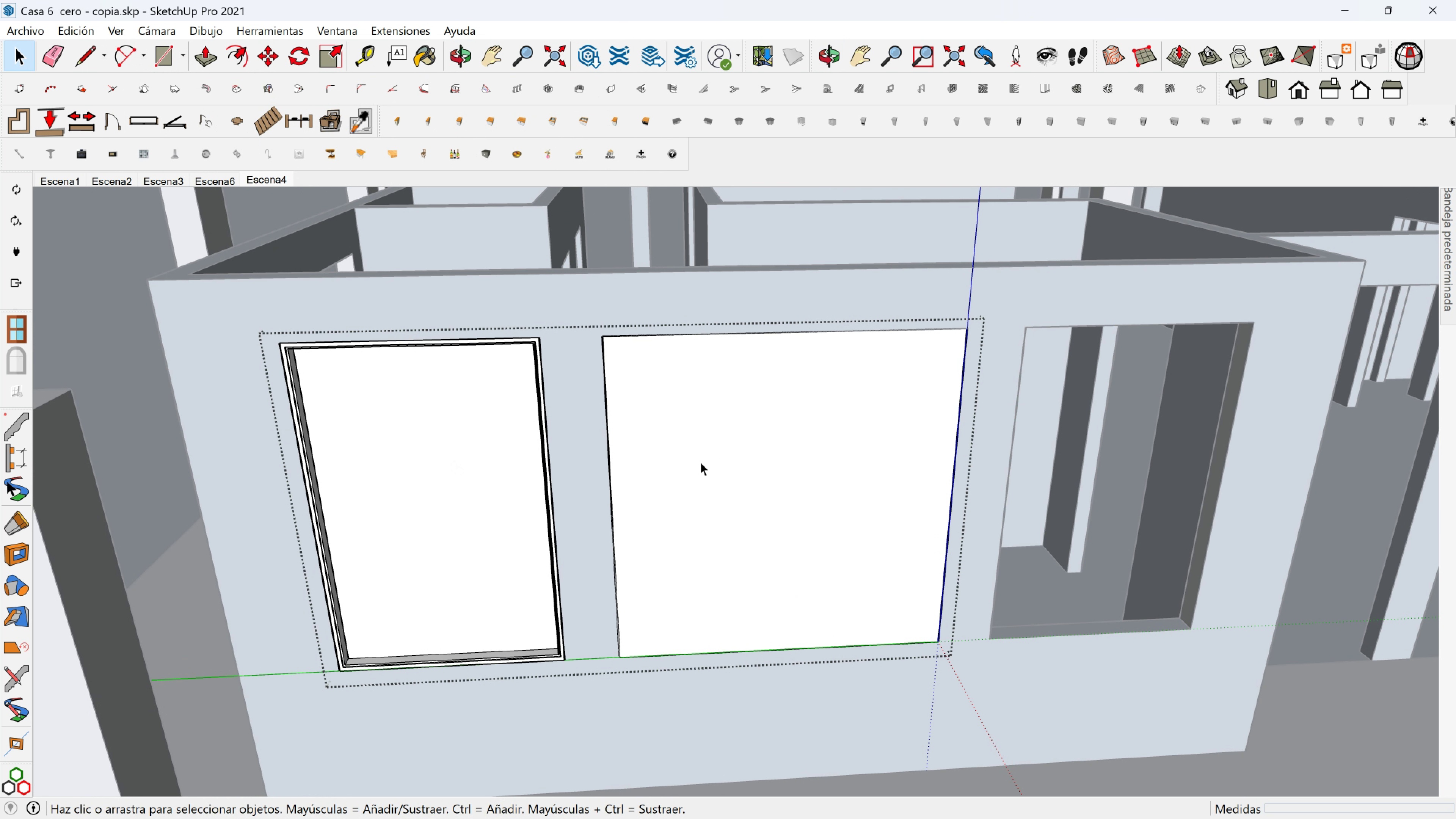 
left_click([700, 462])
 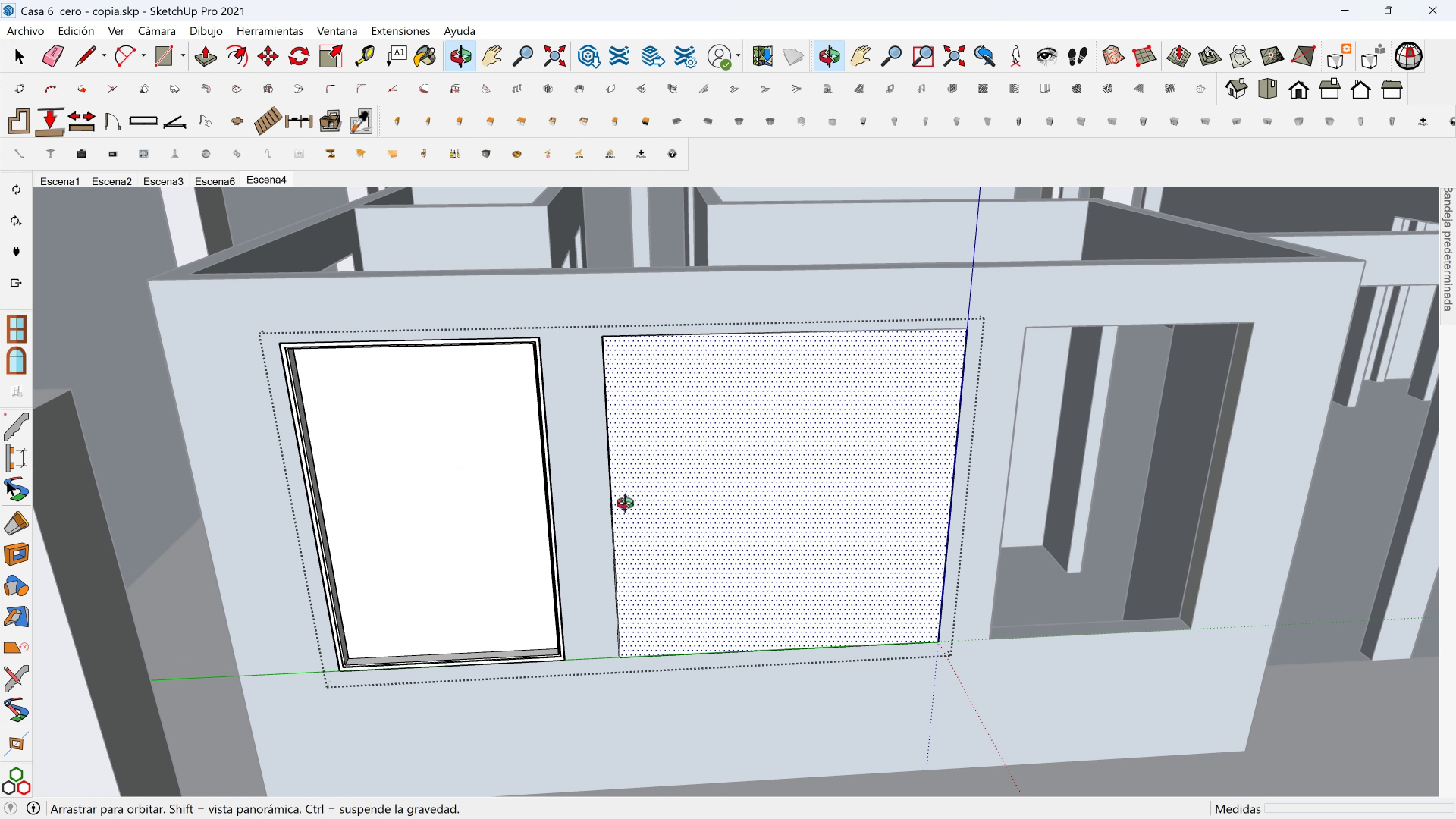 
left_click([499, 508])
 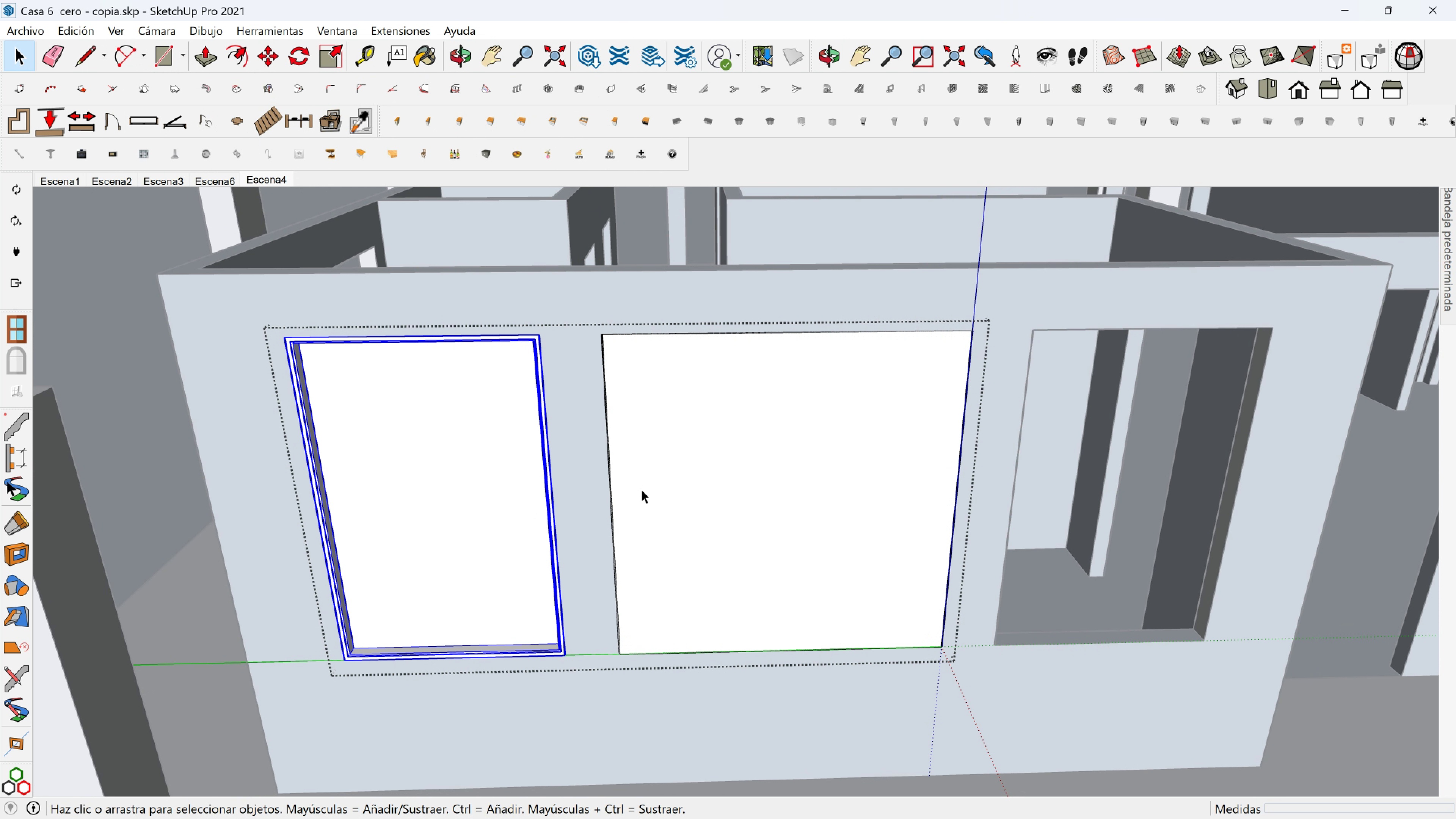 
left_click([643, 490])
 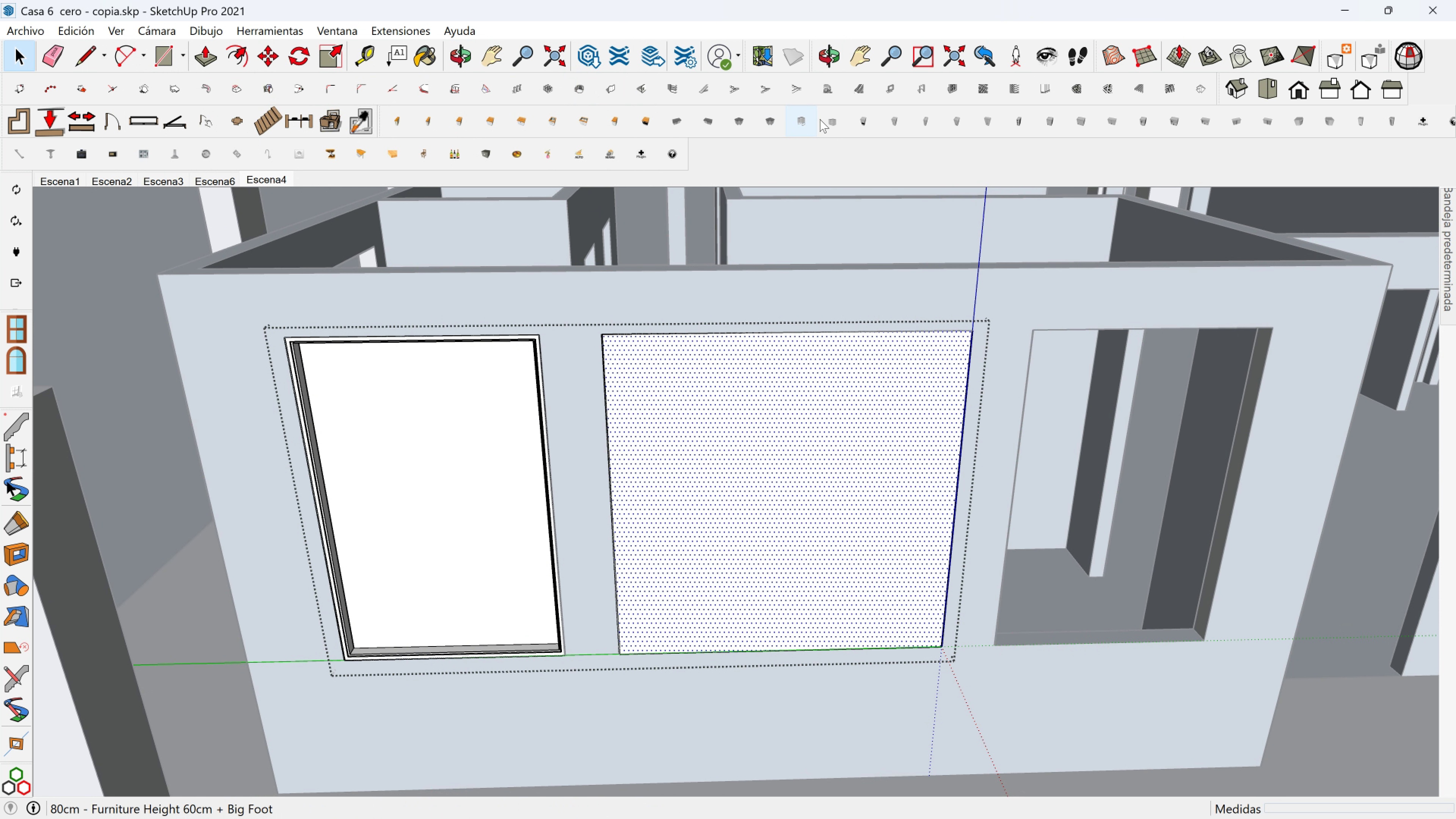 
left_click([888, 92])
 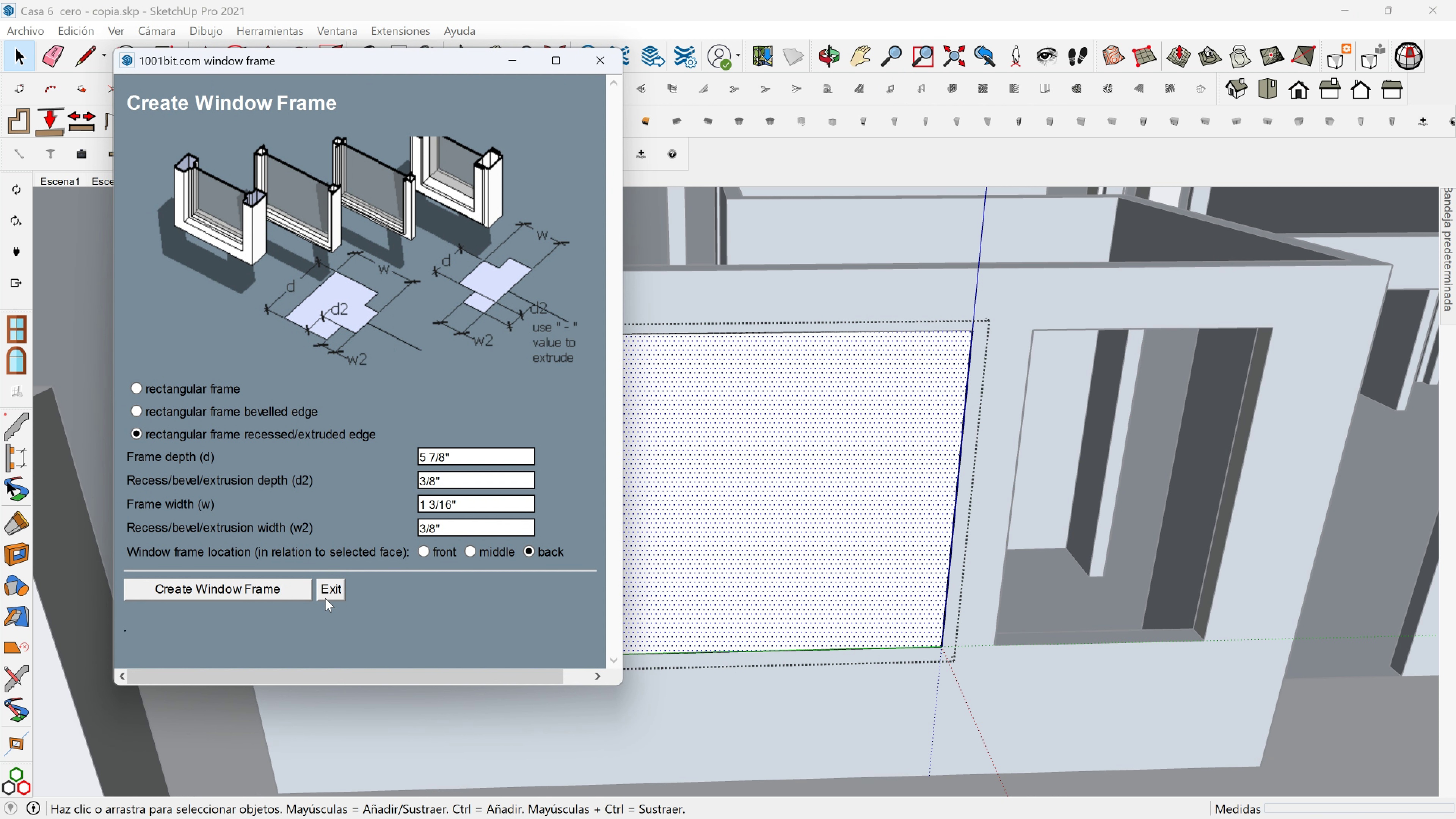 
left_click([286, 594])
 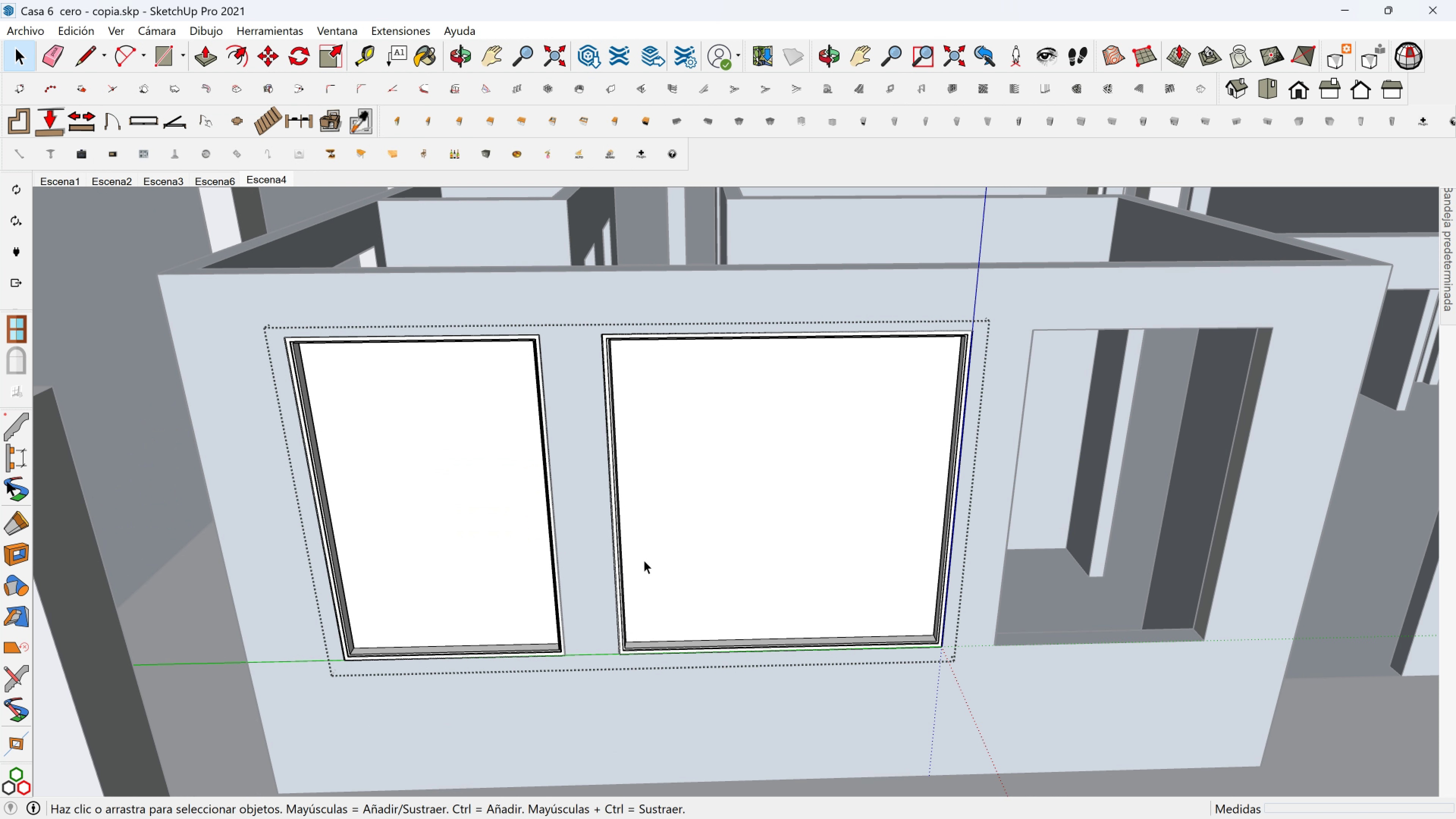 
scroll: coordinate [677, 558], scroll_direction: down, amount: 2.0
 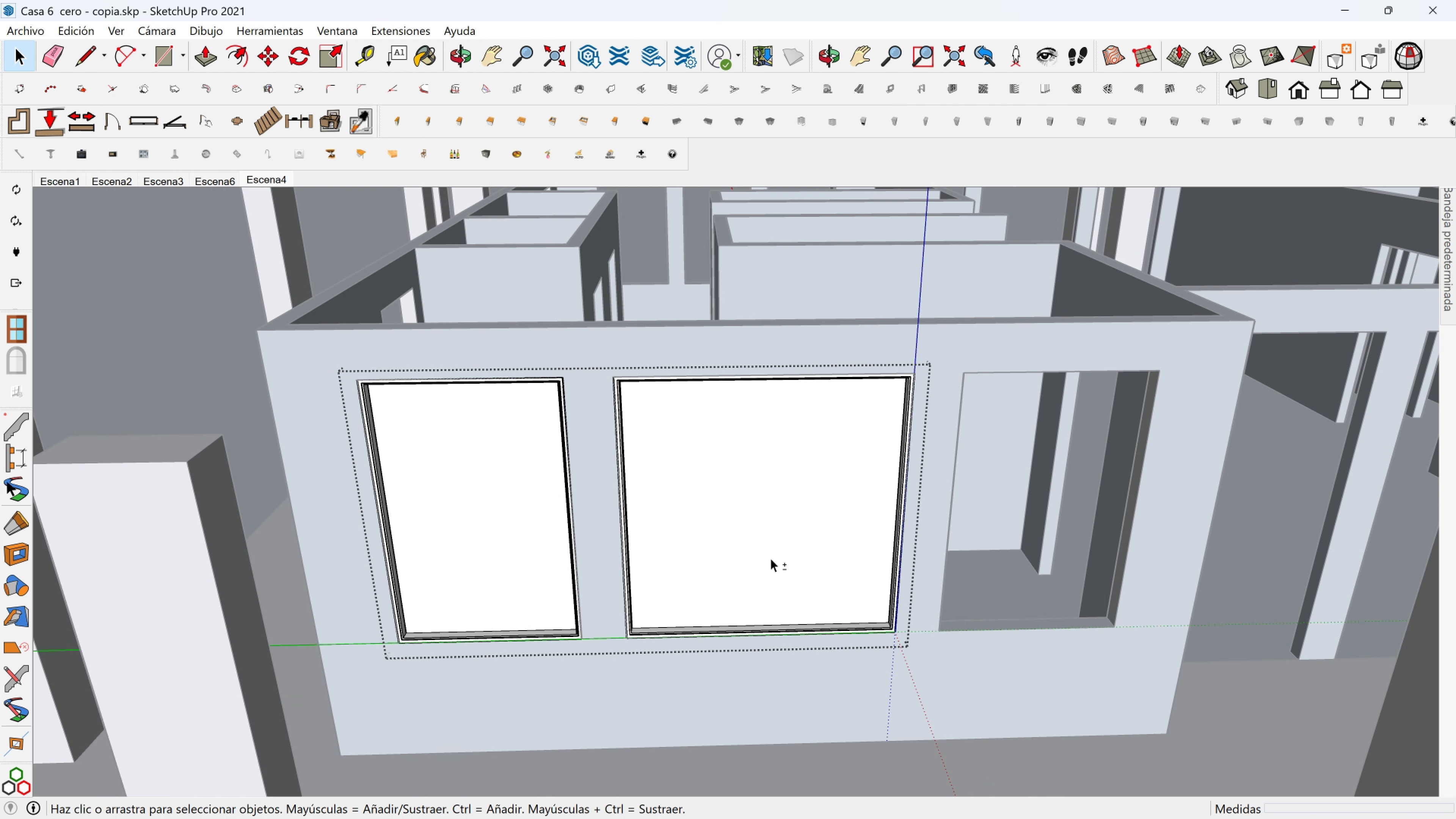 
hold_key(key=ShiftLeft, duration=0.49)
 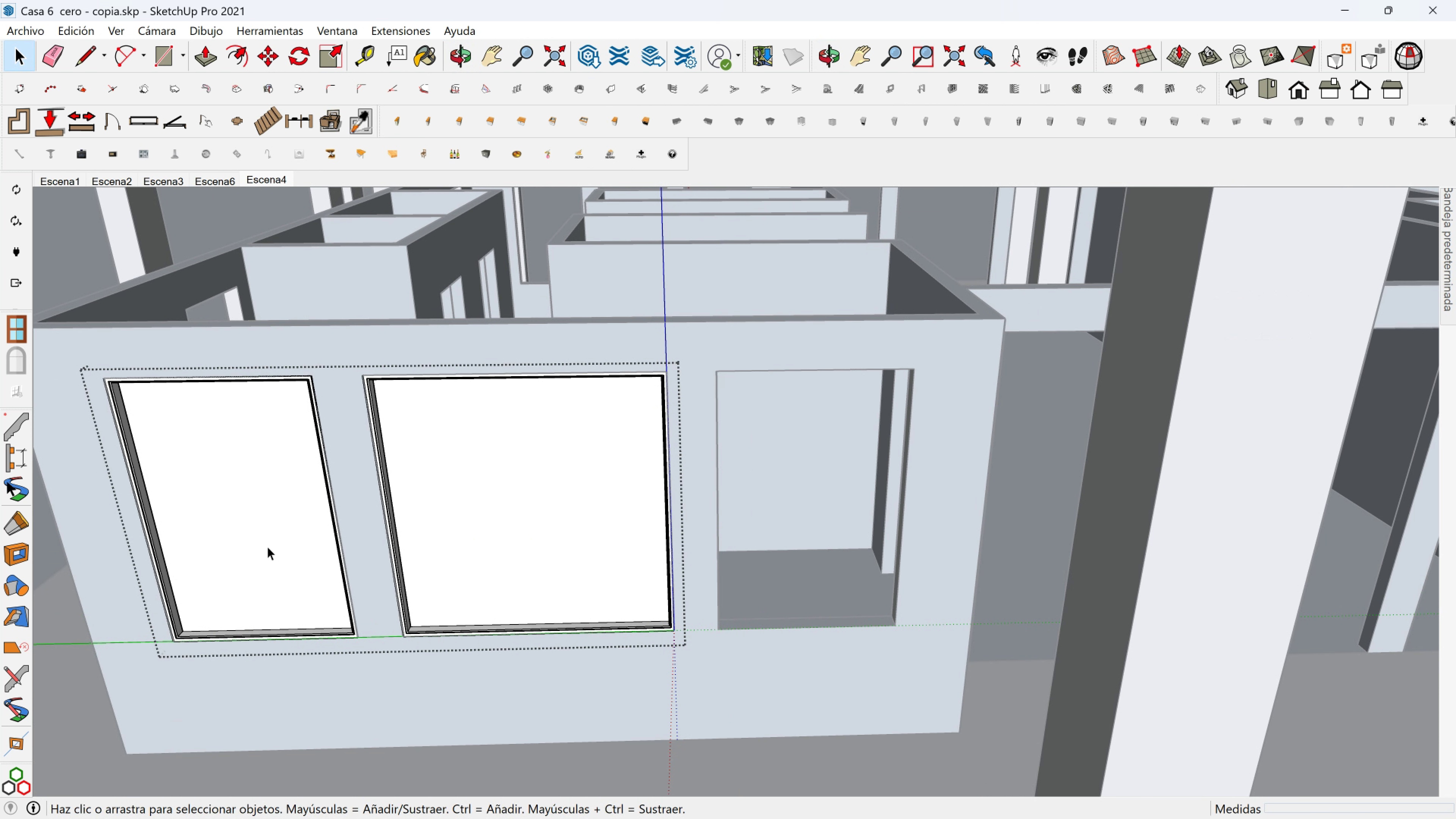 
left_click([267, 546])
 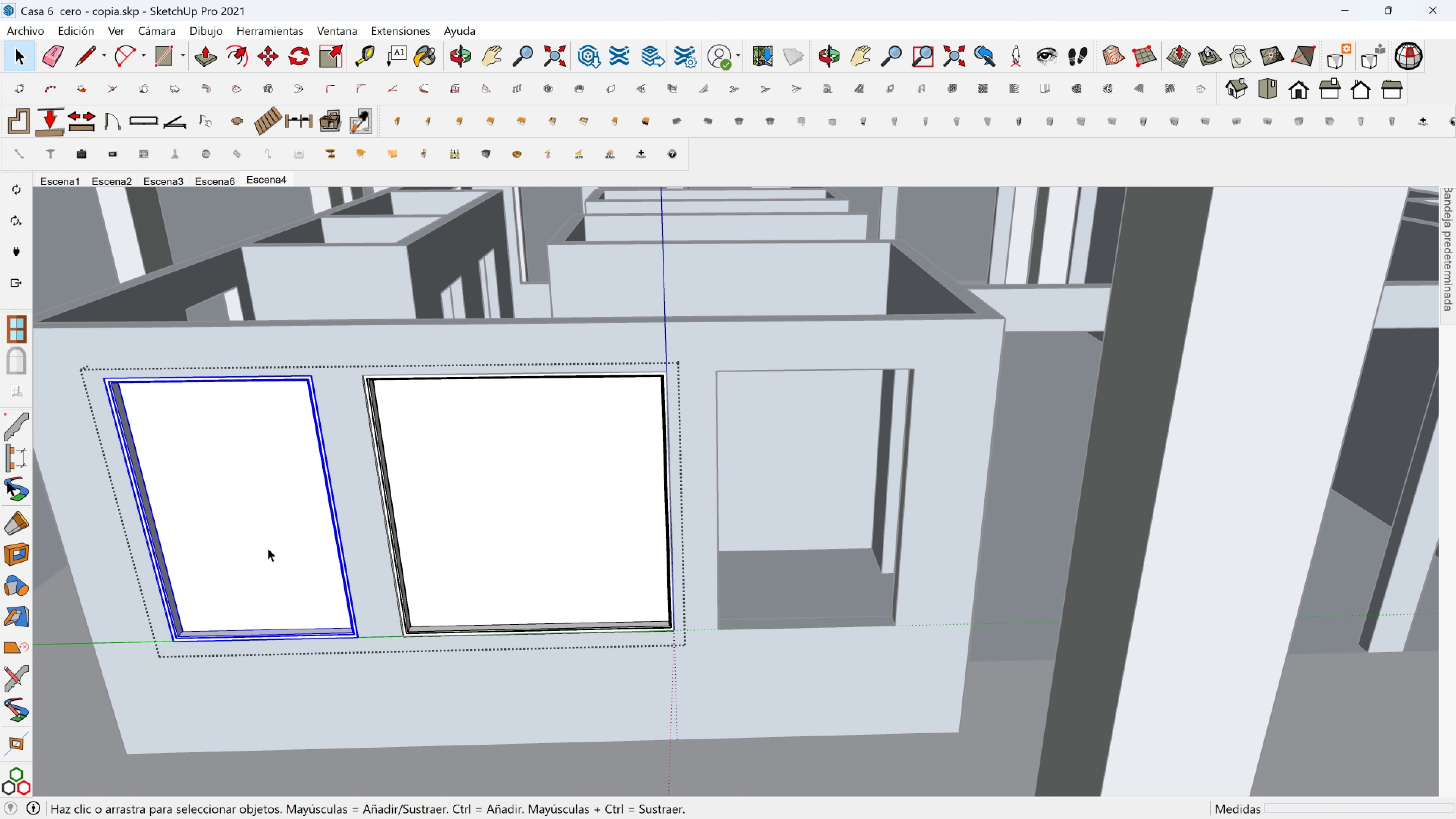 
key(M)
 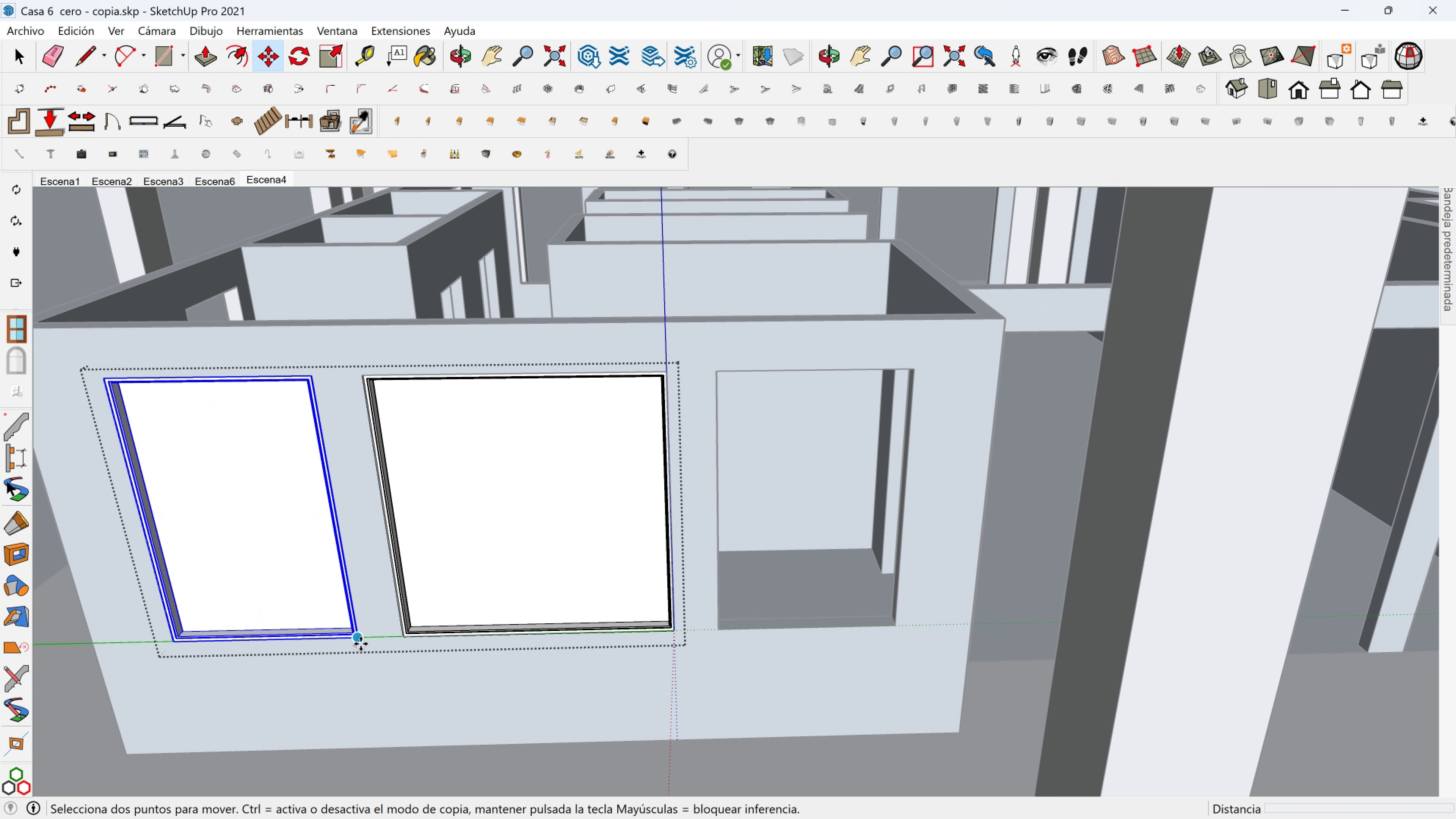 
left_click([361, 644])
 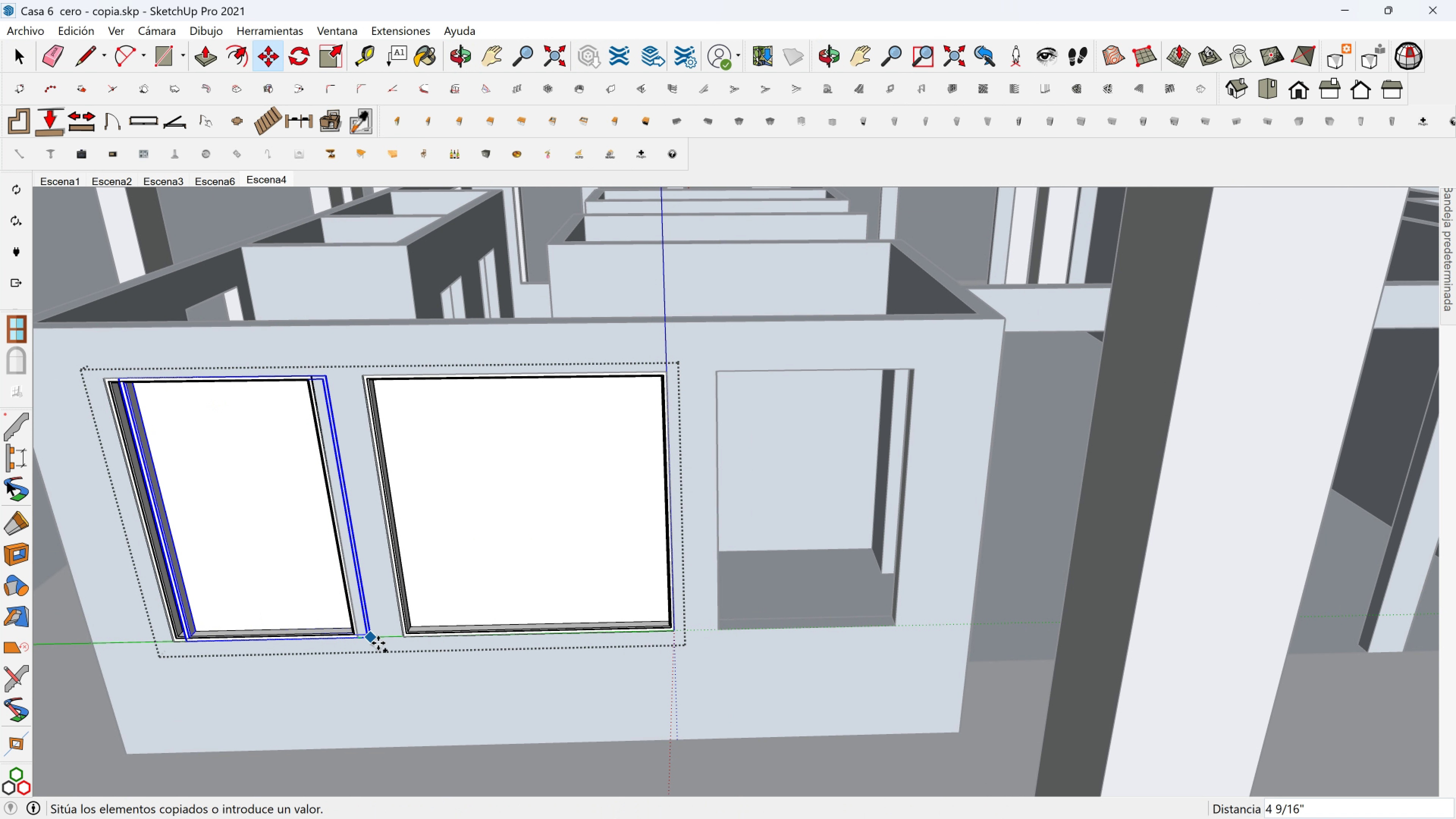 
key(Control+ControlLeft)
 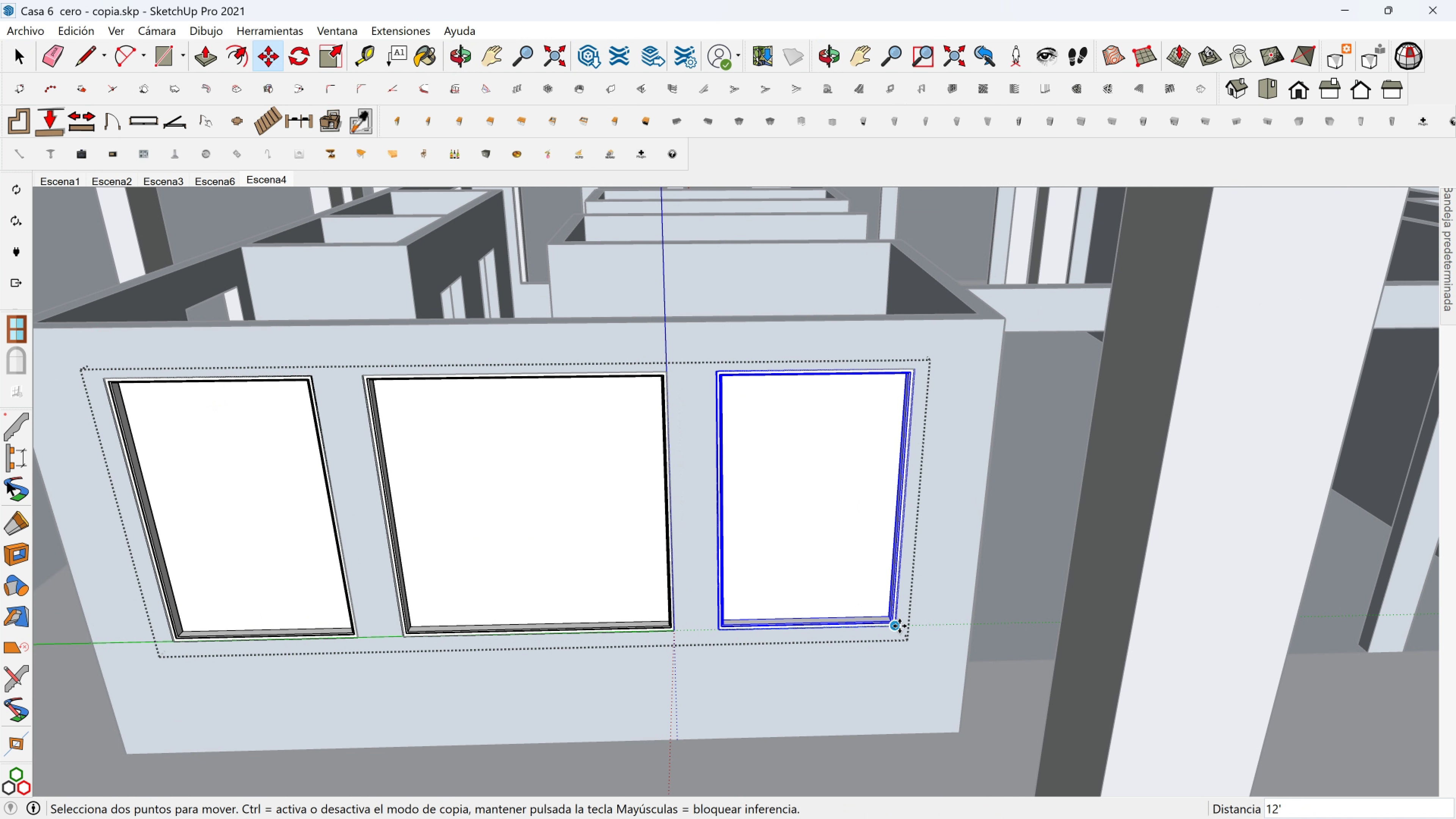 
key(Space)
 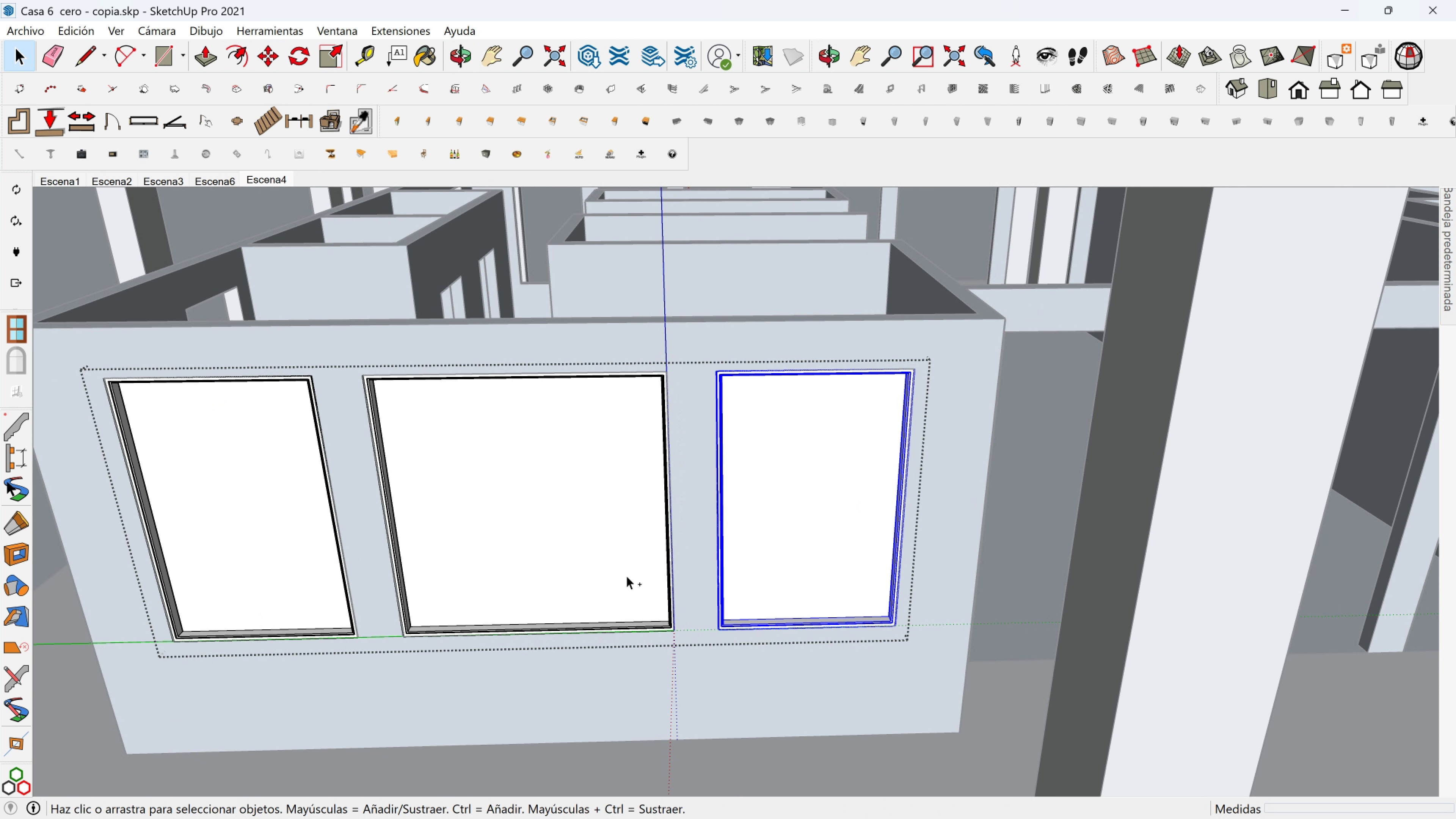 
hold_key(key=ControlLeft, duration=0.83)
left_click([626, 576])
 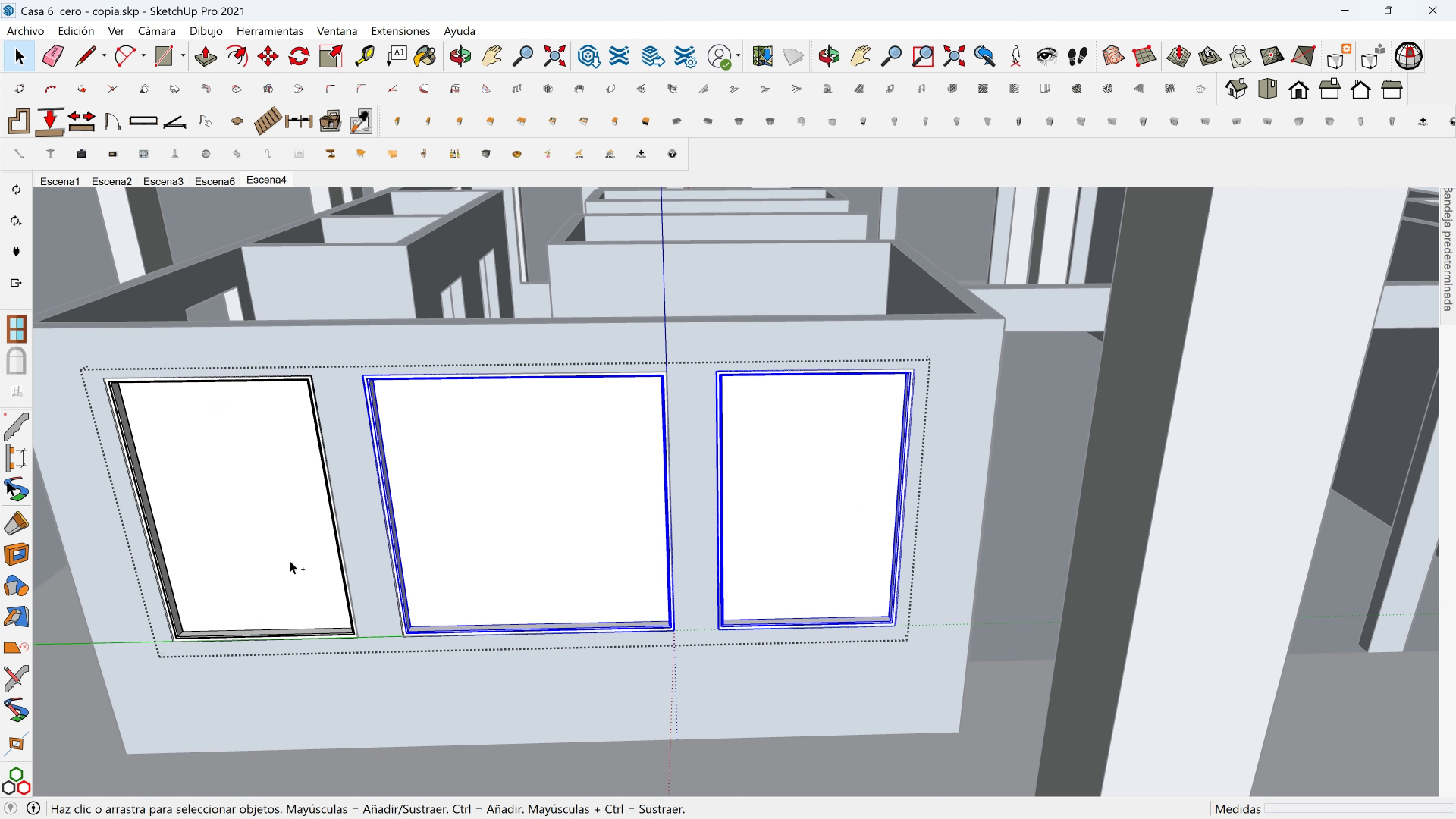 
double_click([290, 560])
 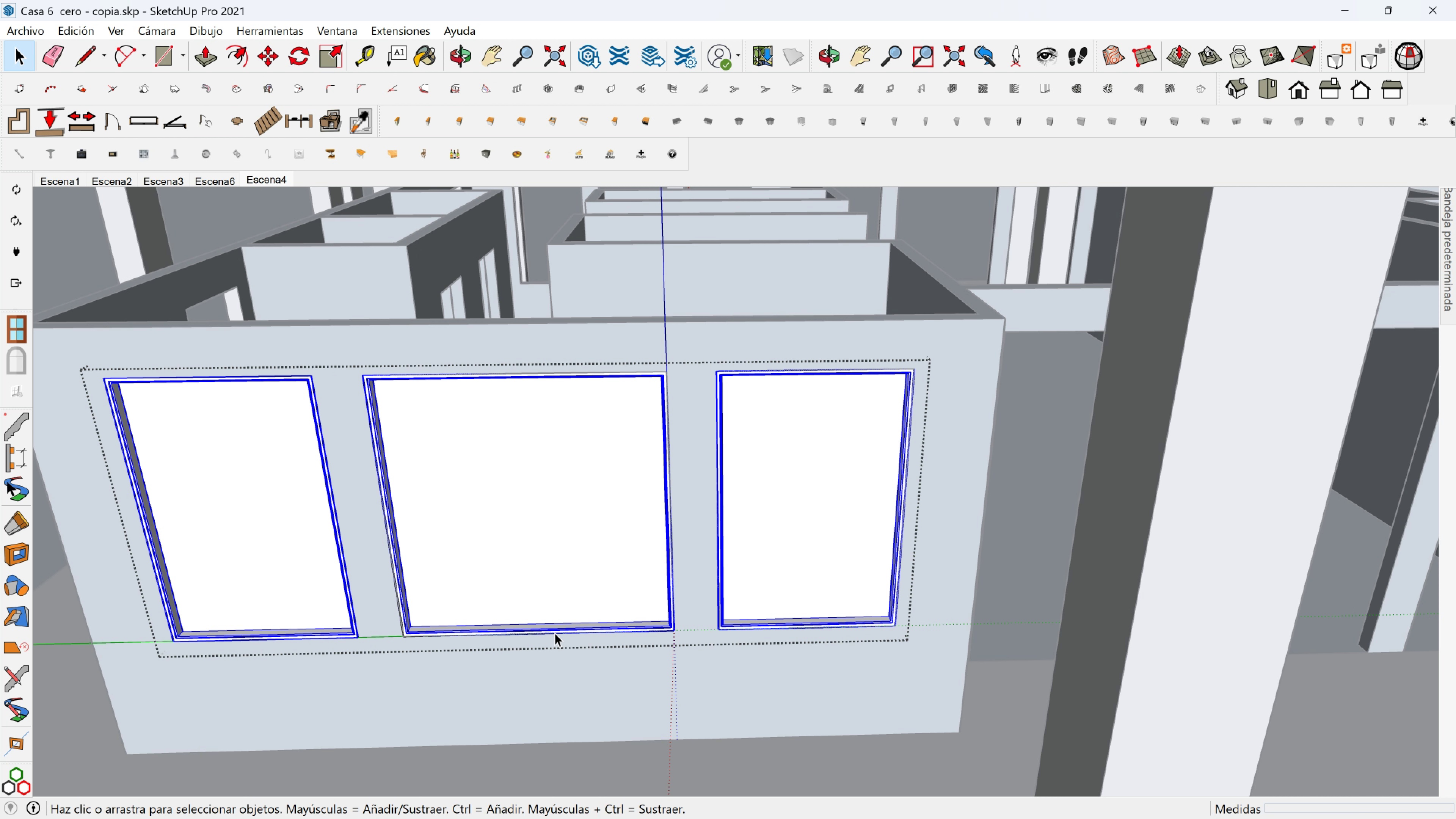 
key(M)
 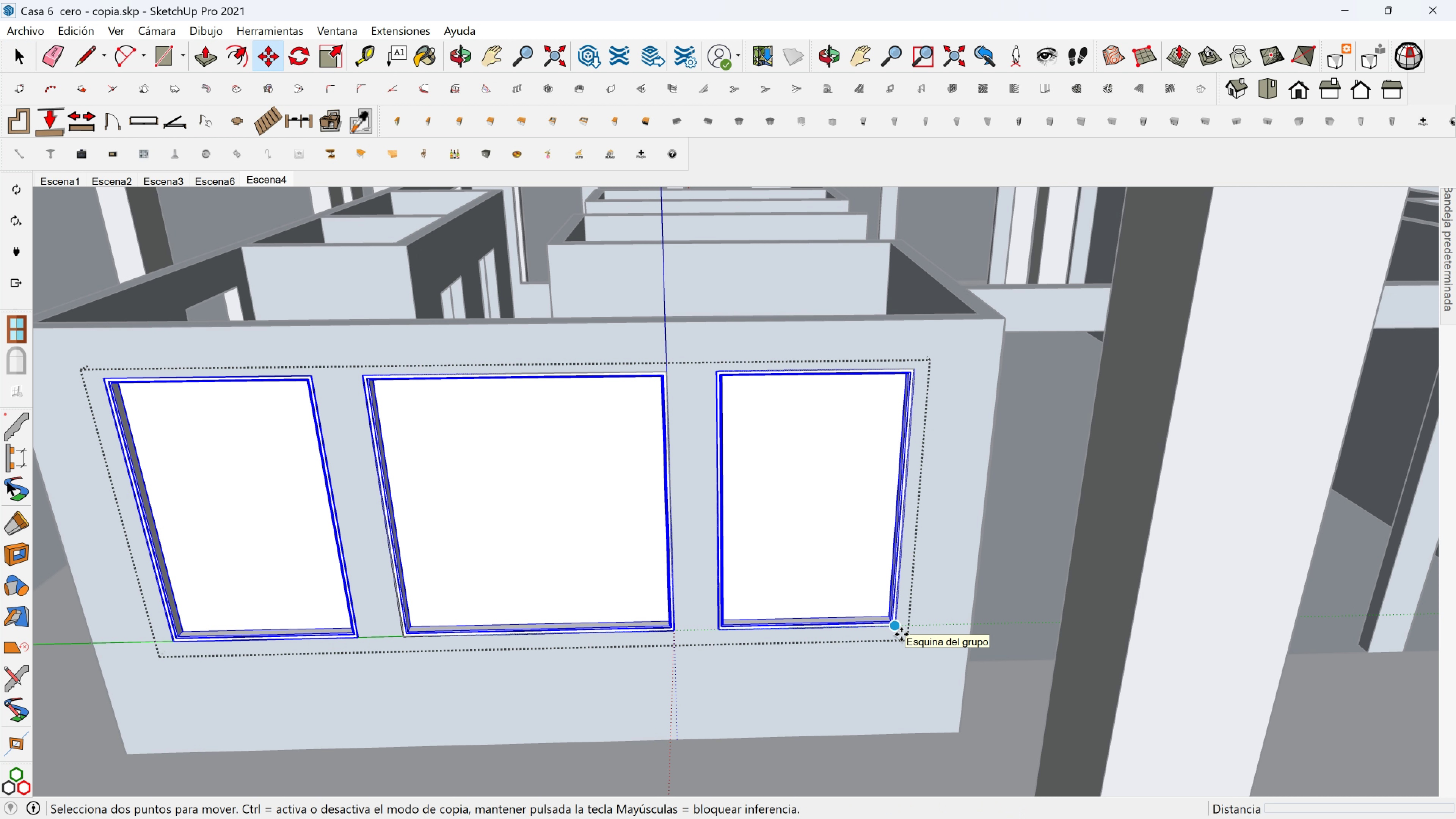 
left_click([901, 634])
 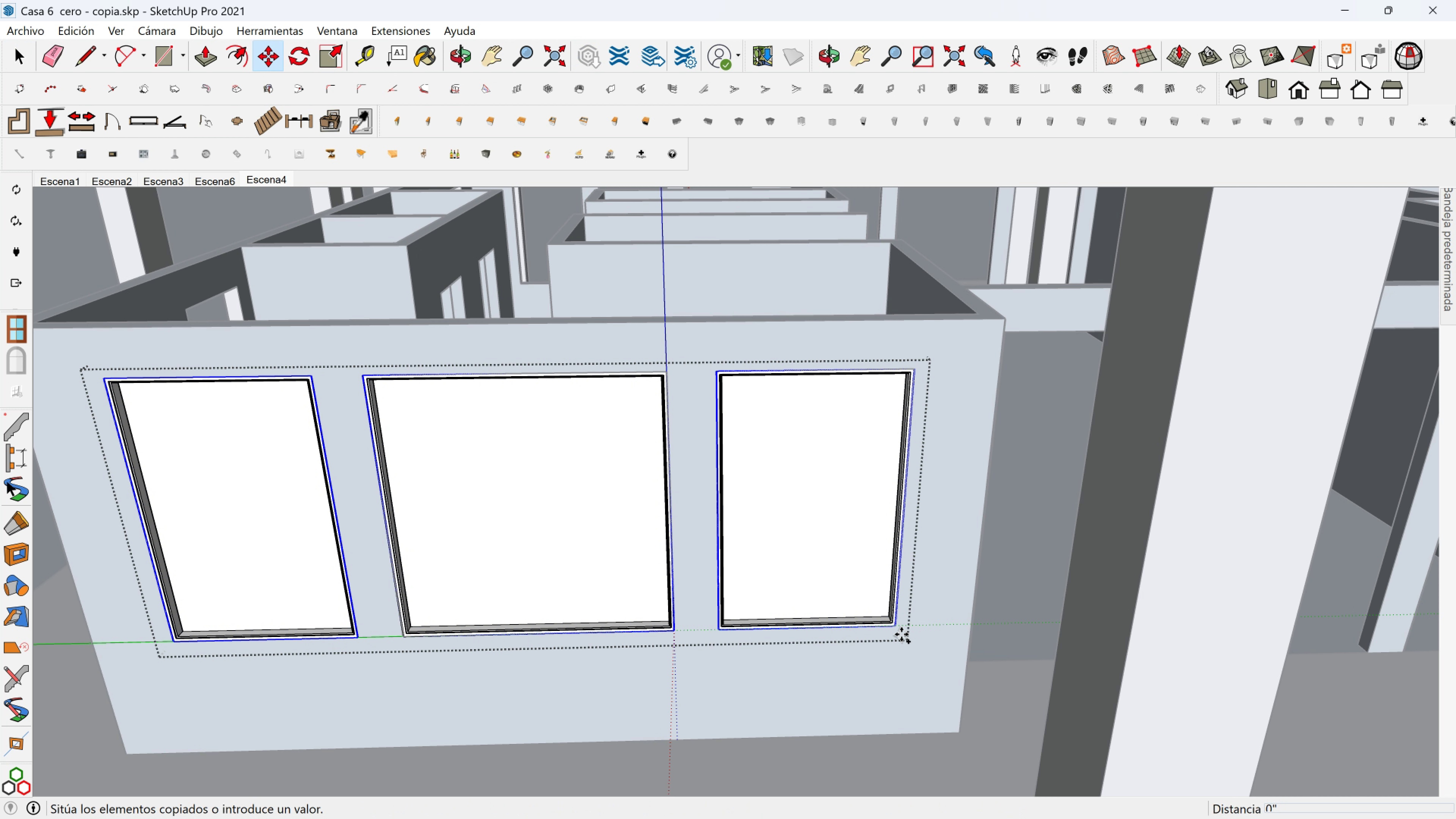 
key(Control+ControlLeft)
 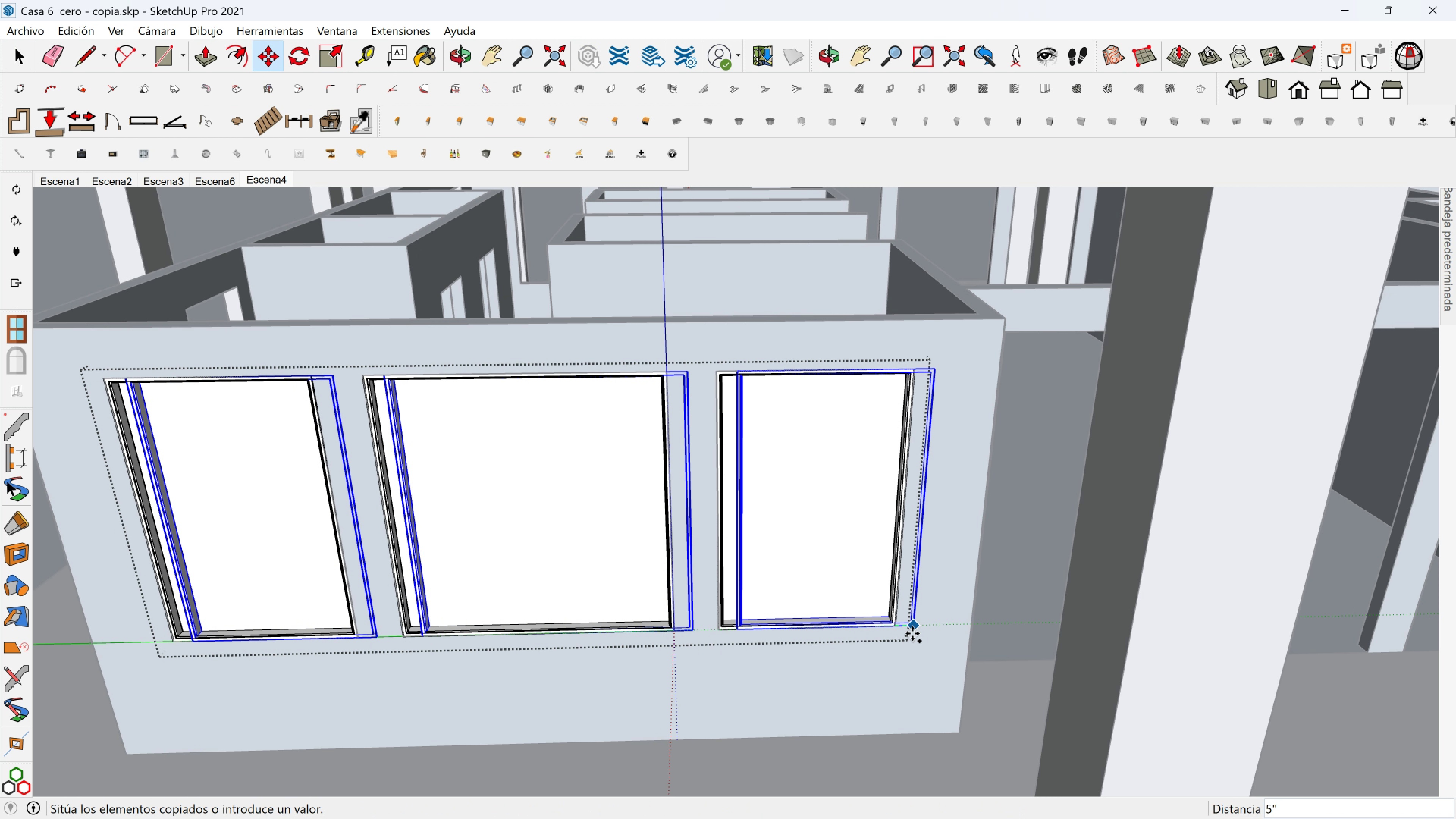 
key(Escape)
 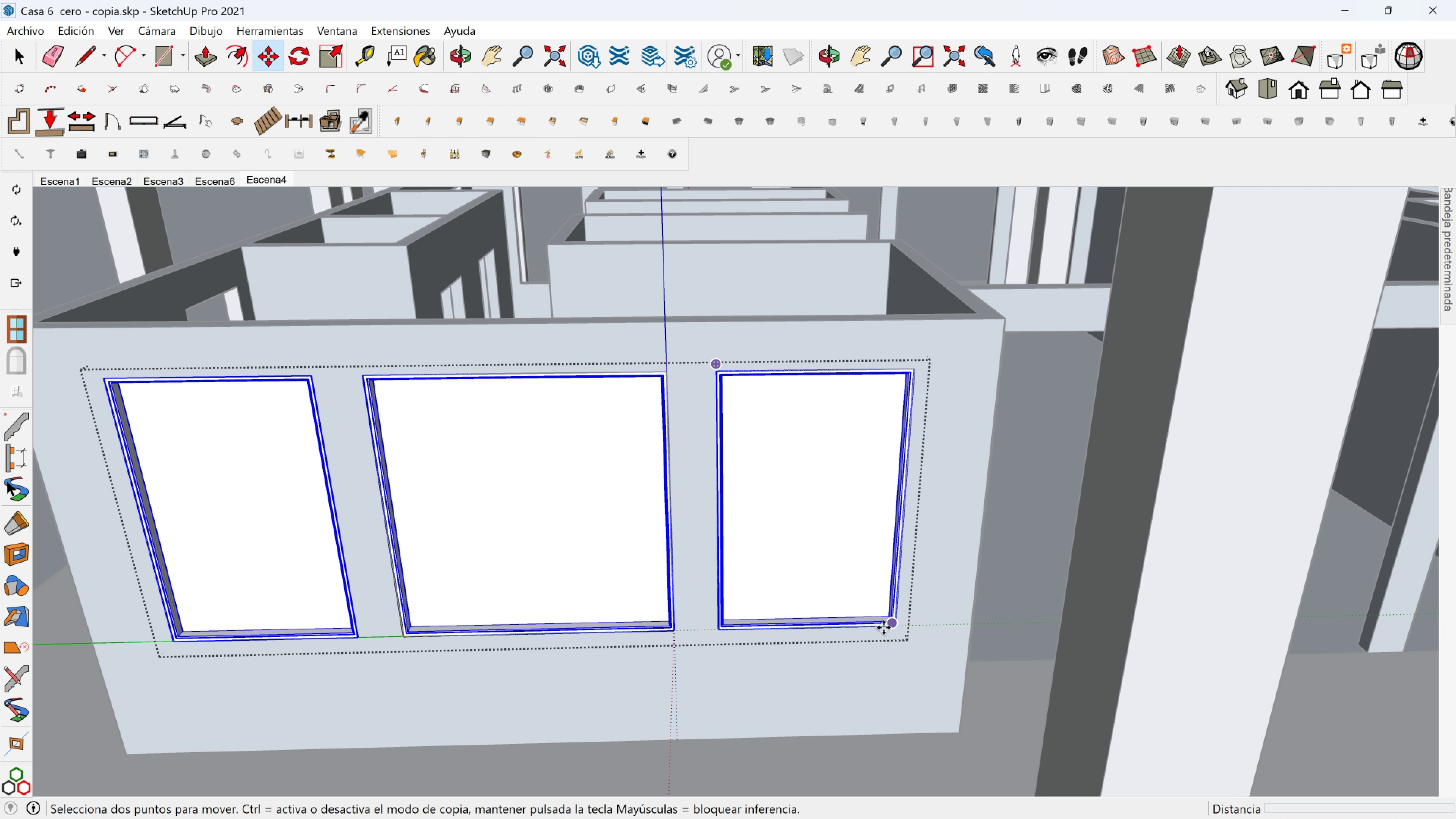 
key(Escape)
 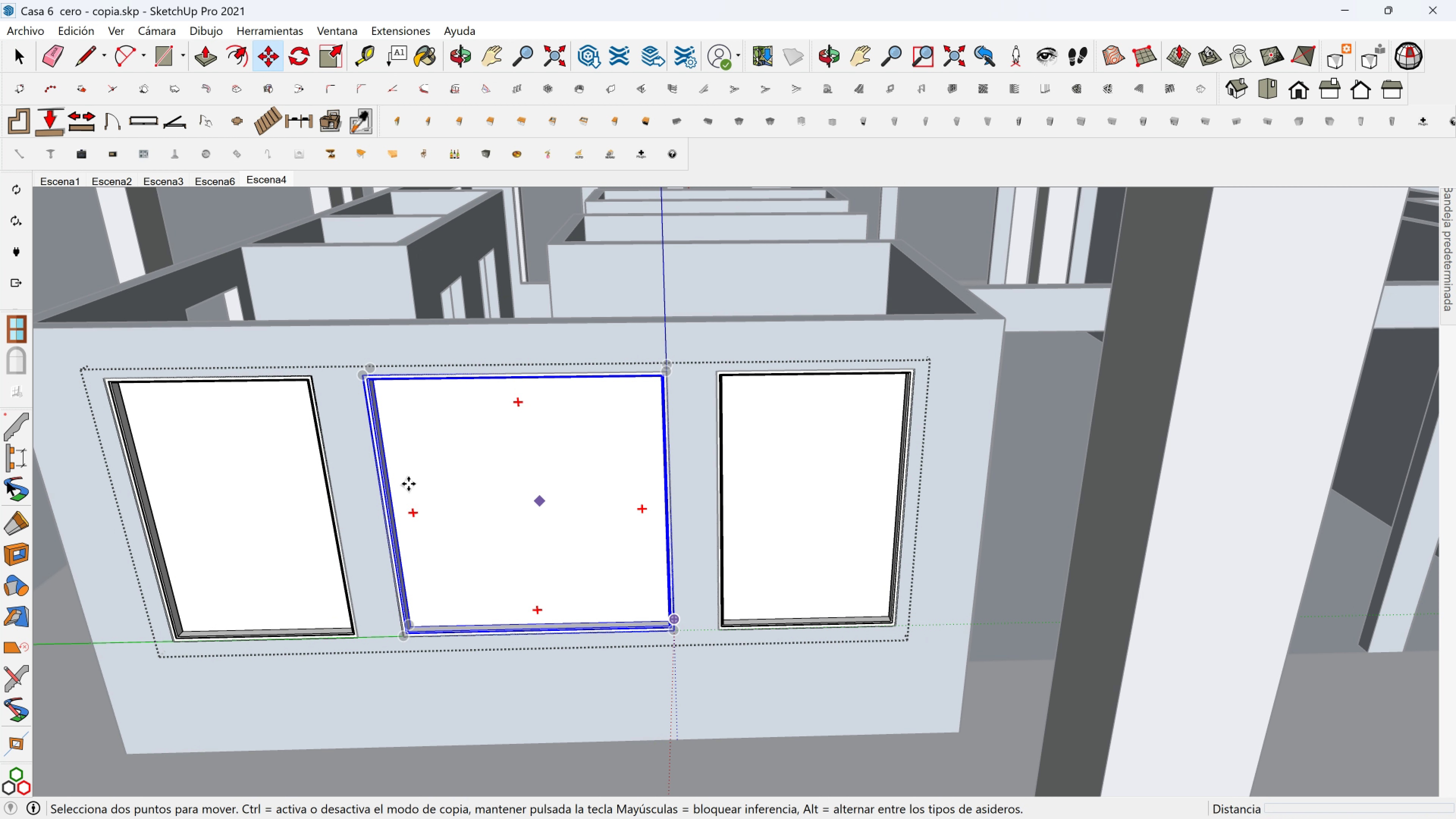 
key(Space)
 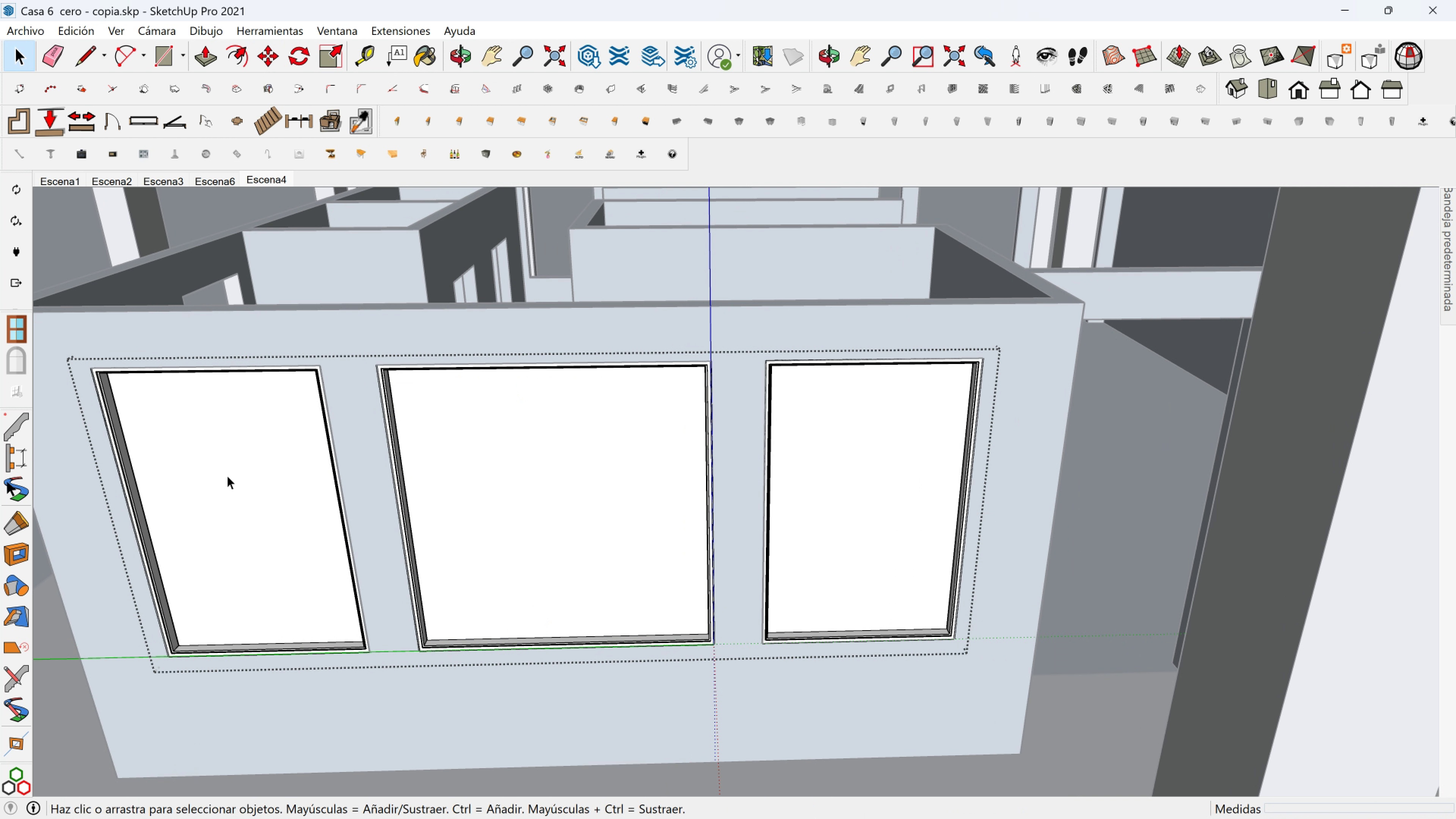 
scroll: coordinate [218, 479], scroll_direction: up, amount: 5.0
 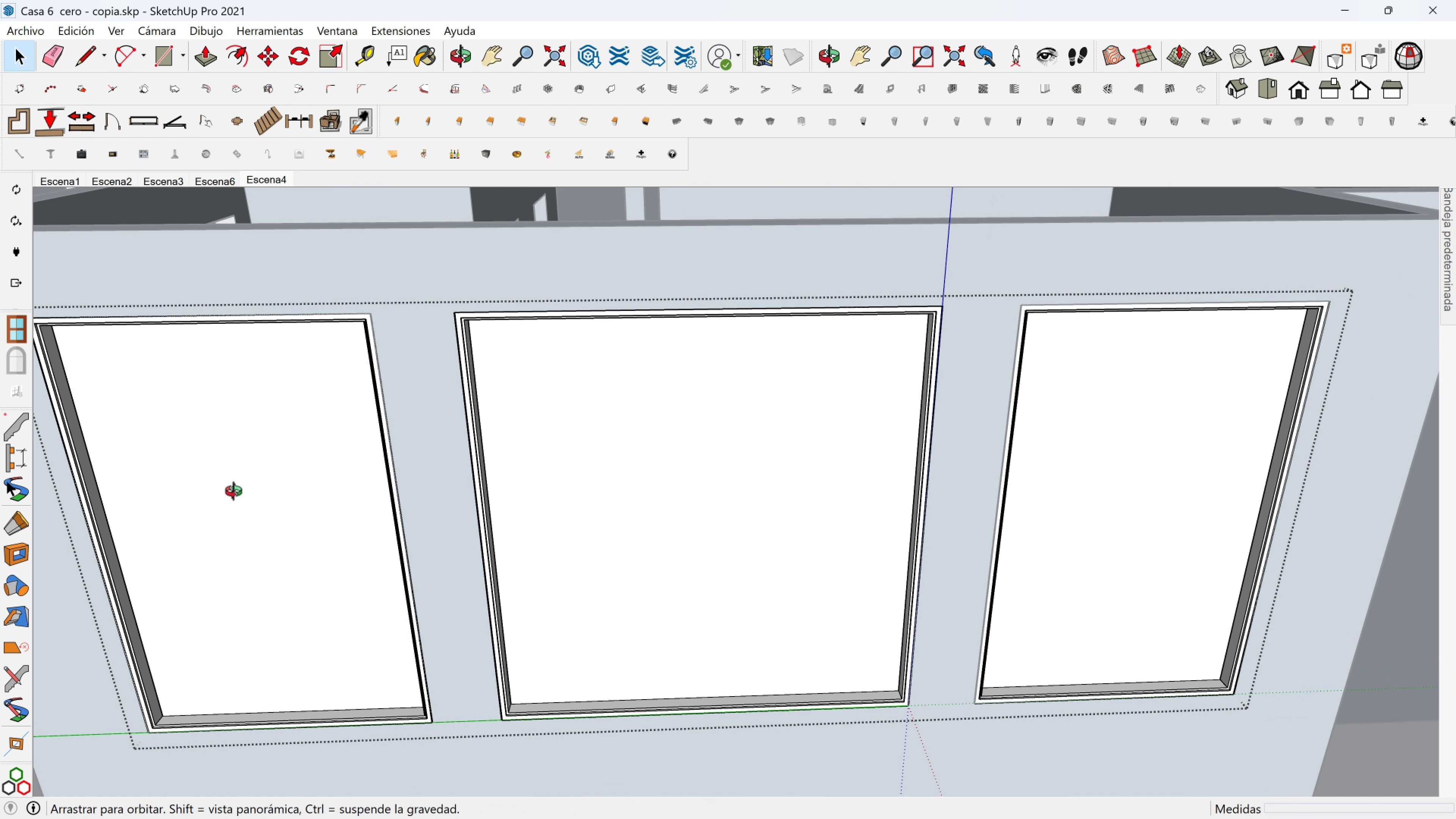 
key(Shift+ShiftLeft)
 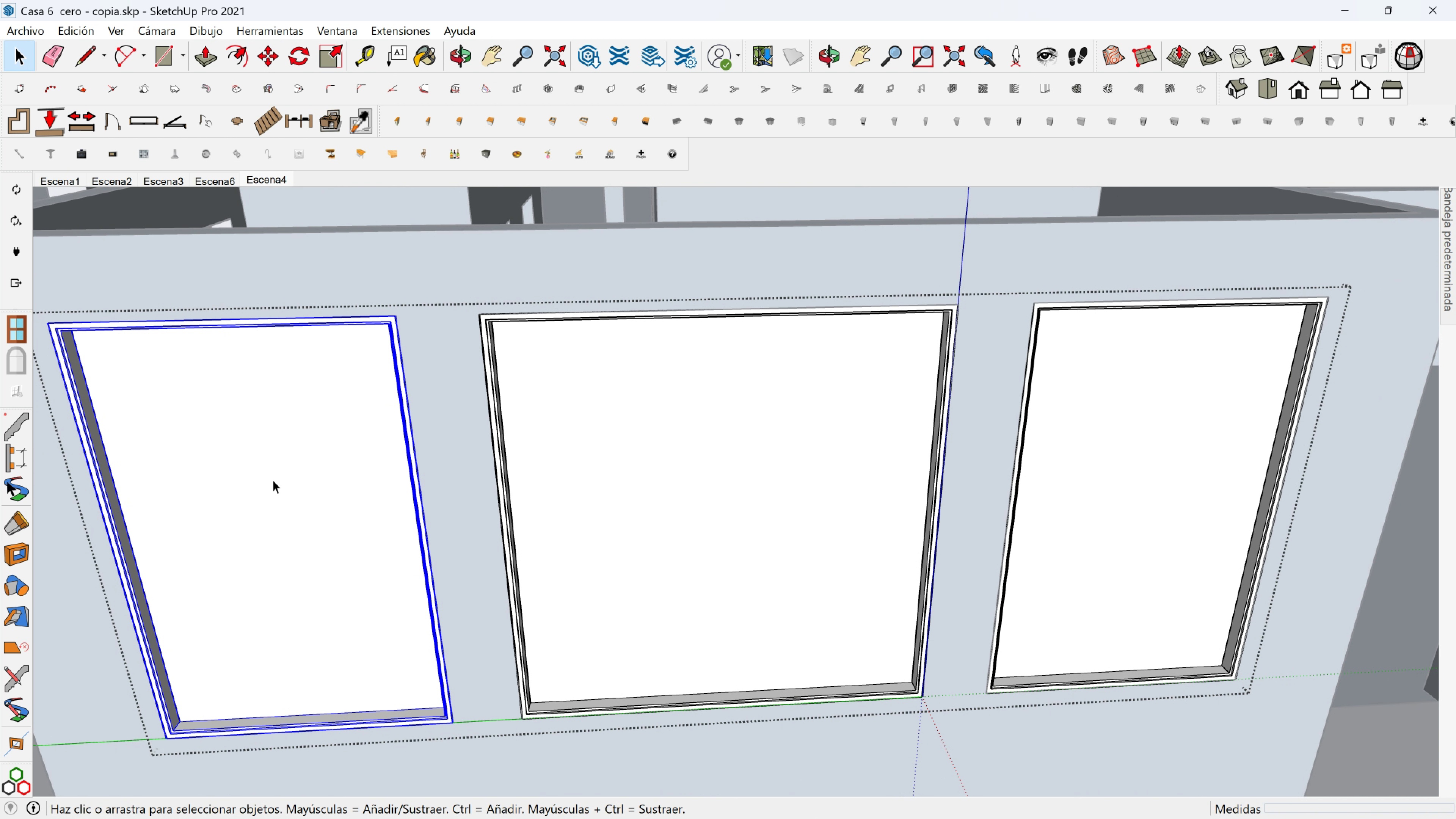 
double_click([273, 480])
 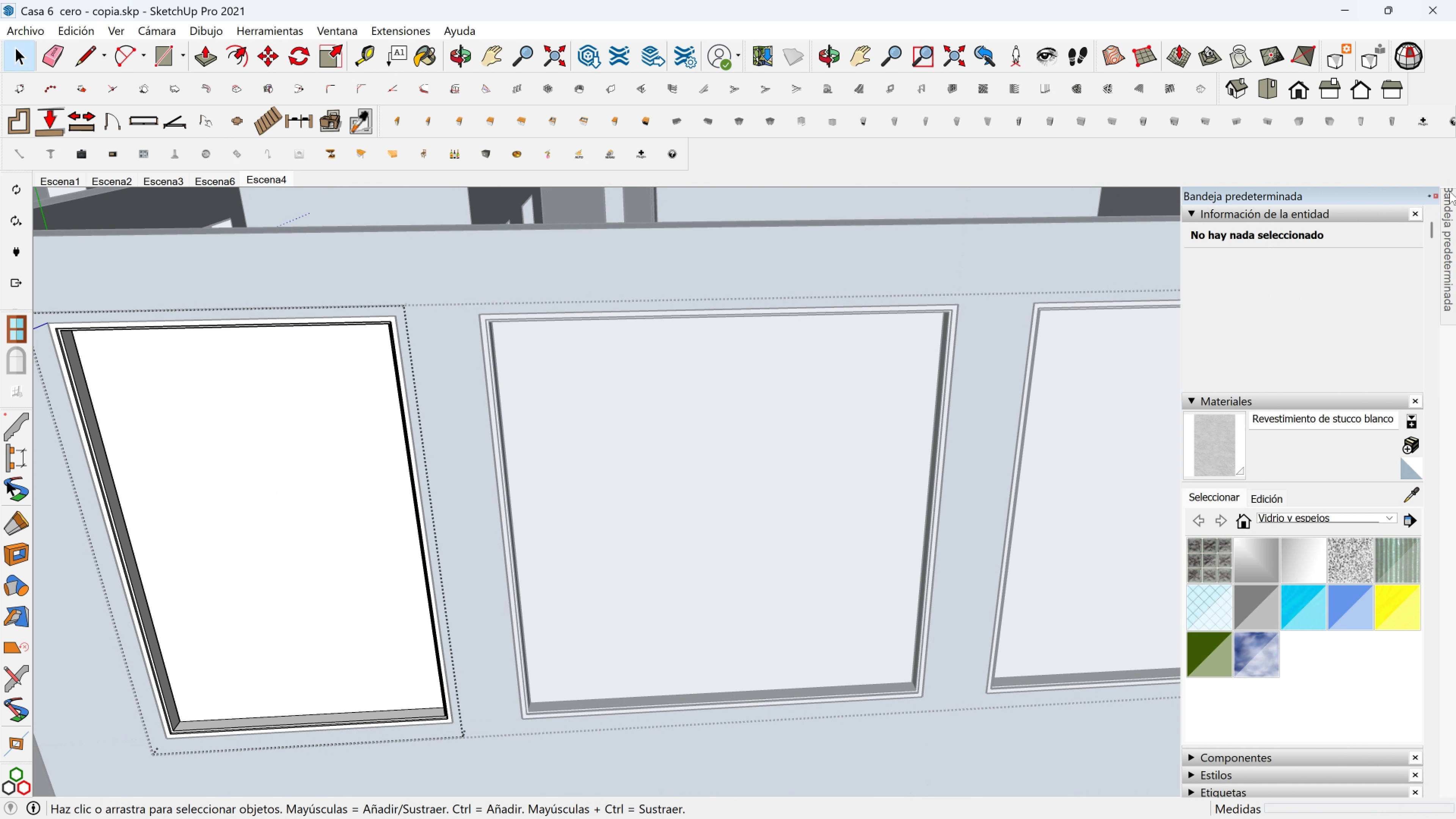 
left_click([1425, 191])
 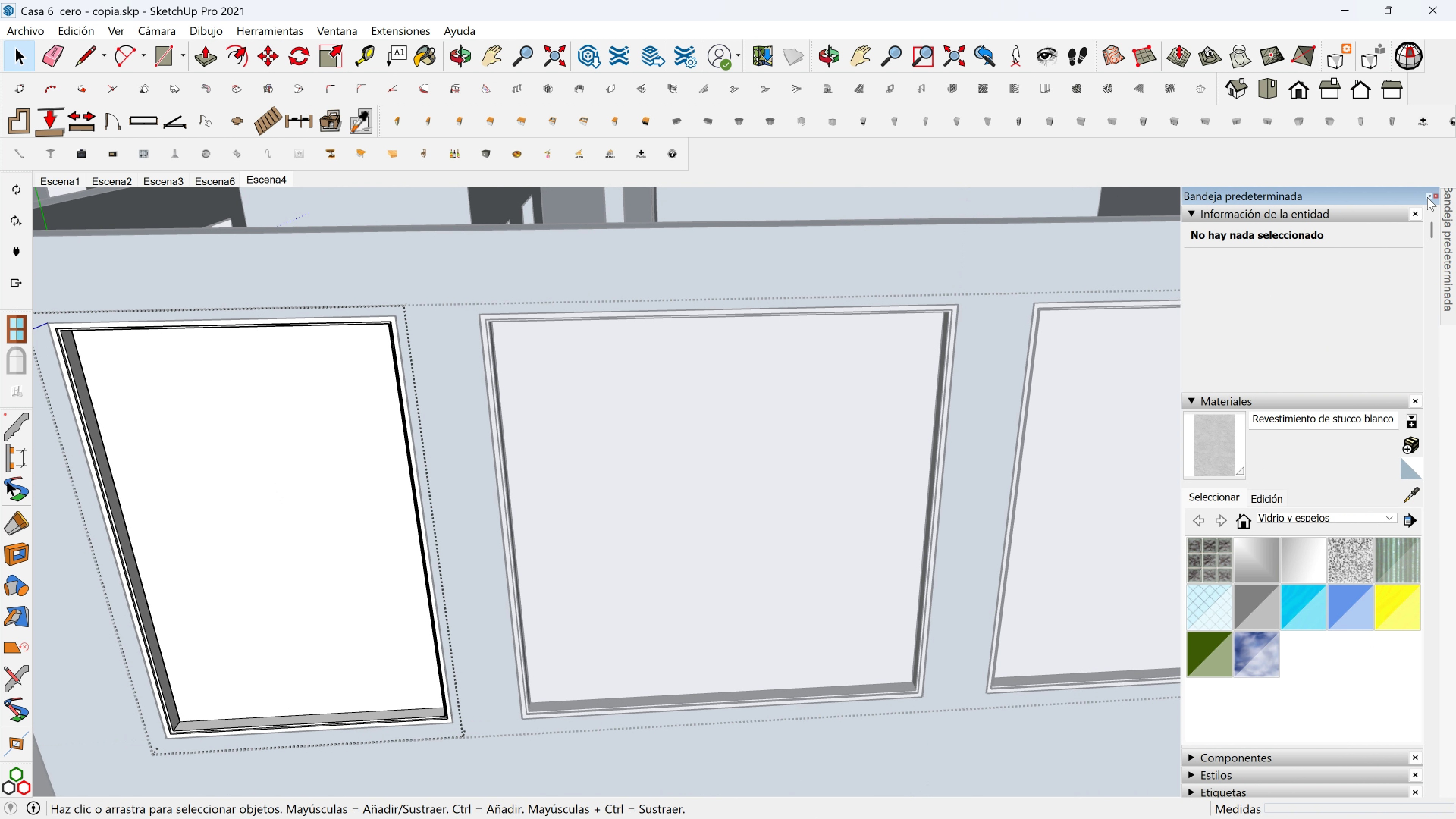 
left_click([1428, 195])
 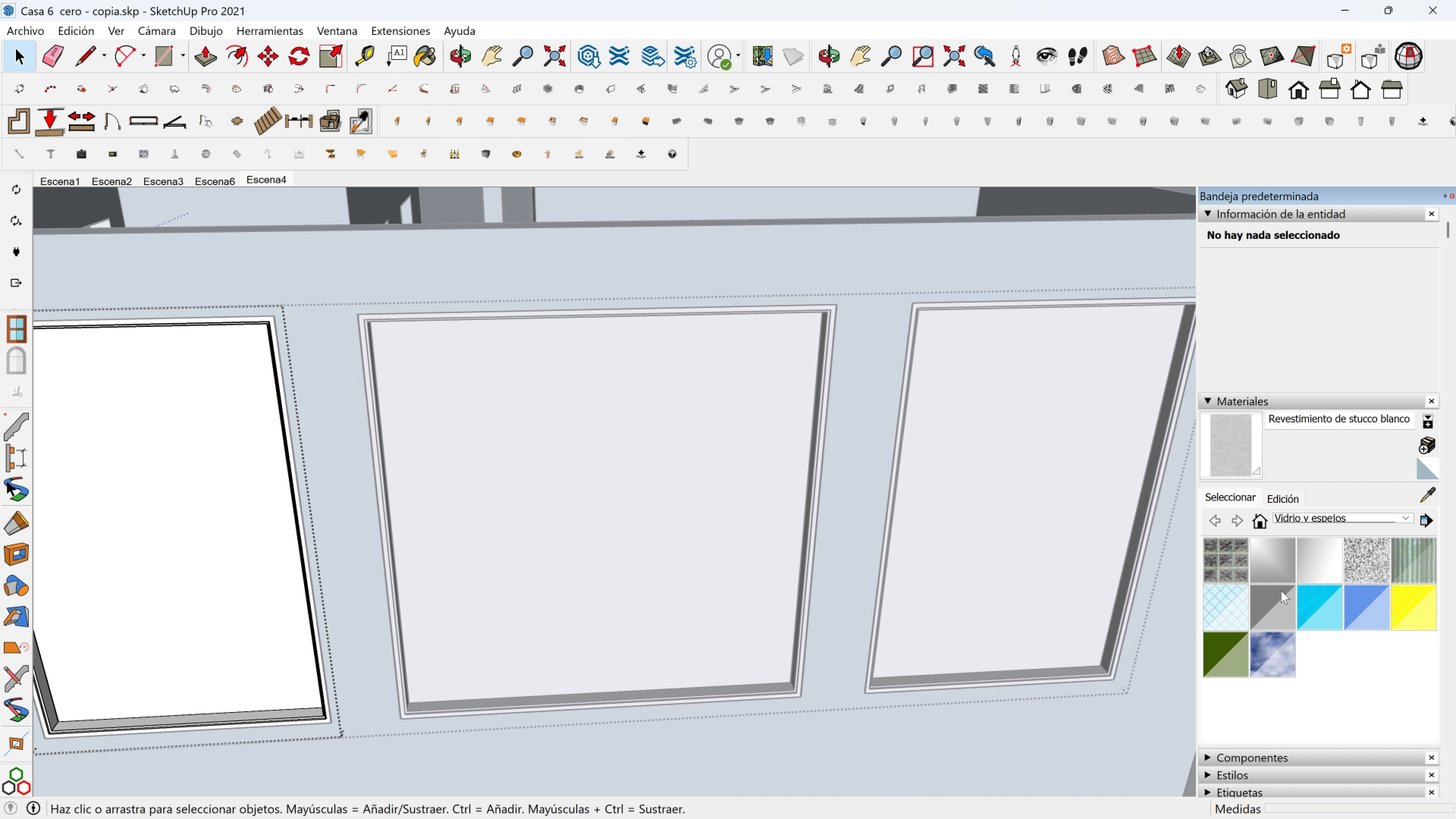 
left_click([1366, 608])
 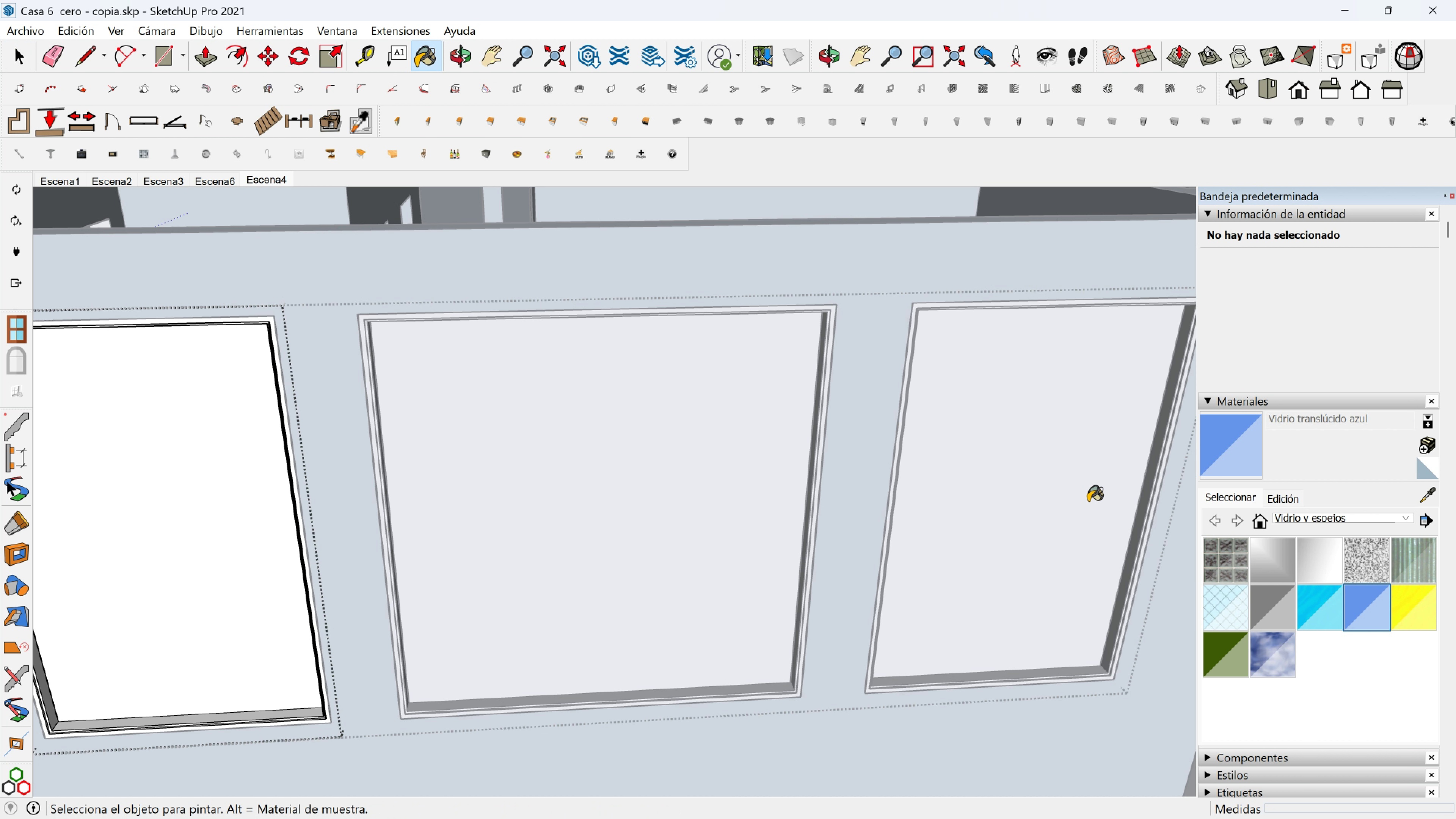 
key(Space)
 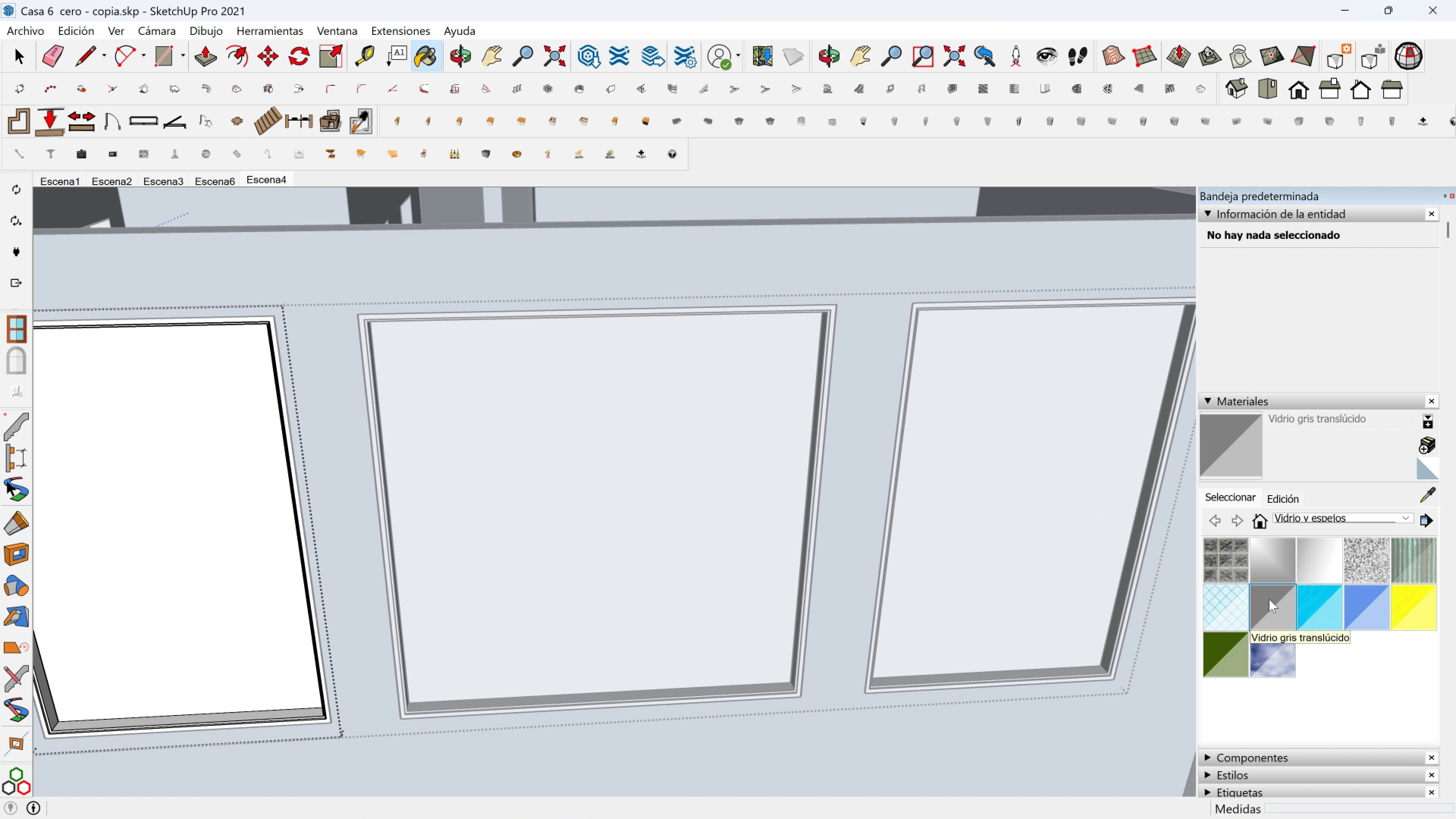 
key(Shift+ShiftLeft)
 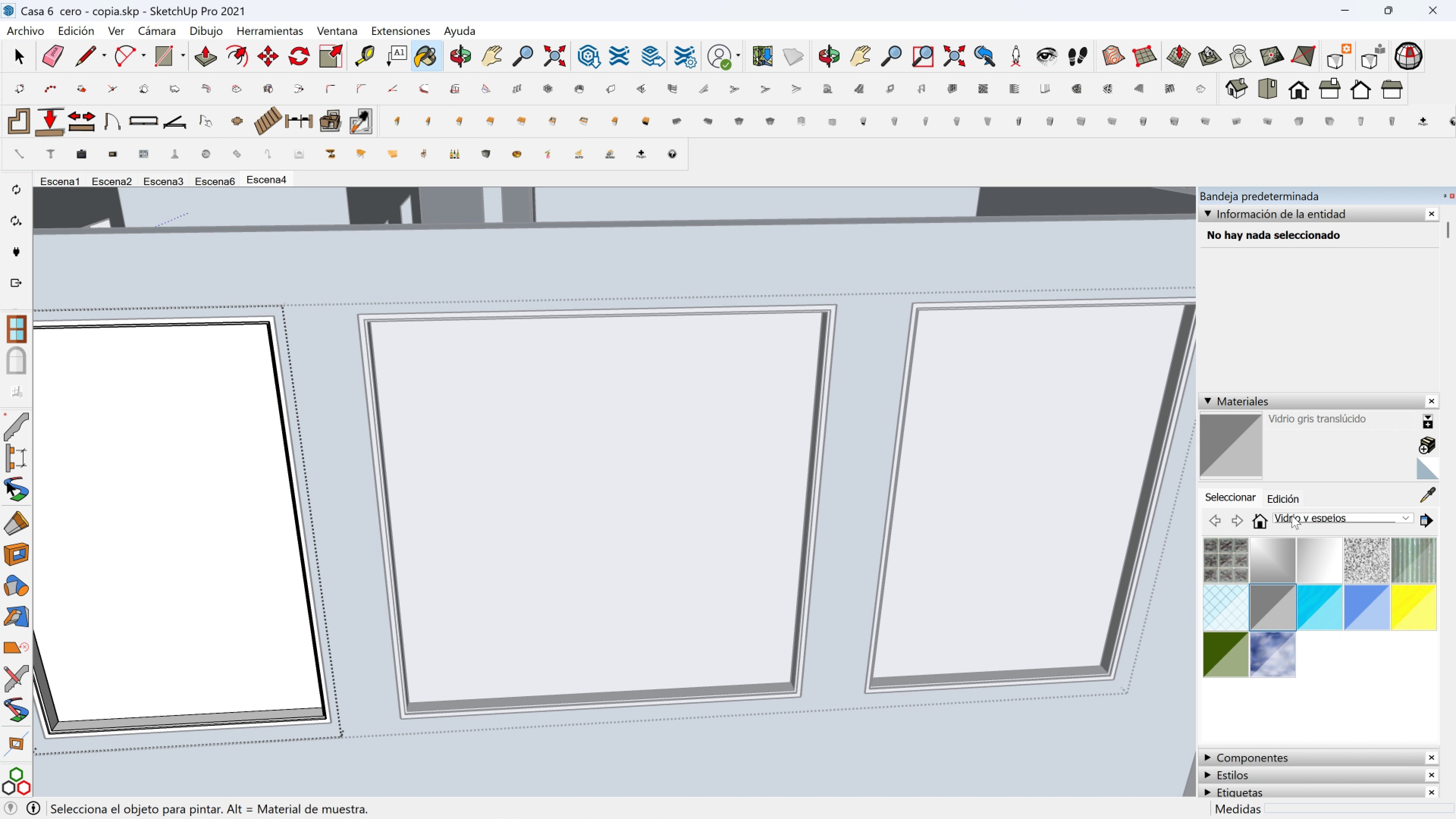 
left_click([1293, 515])
 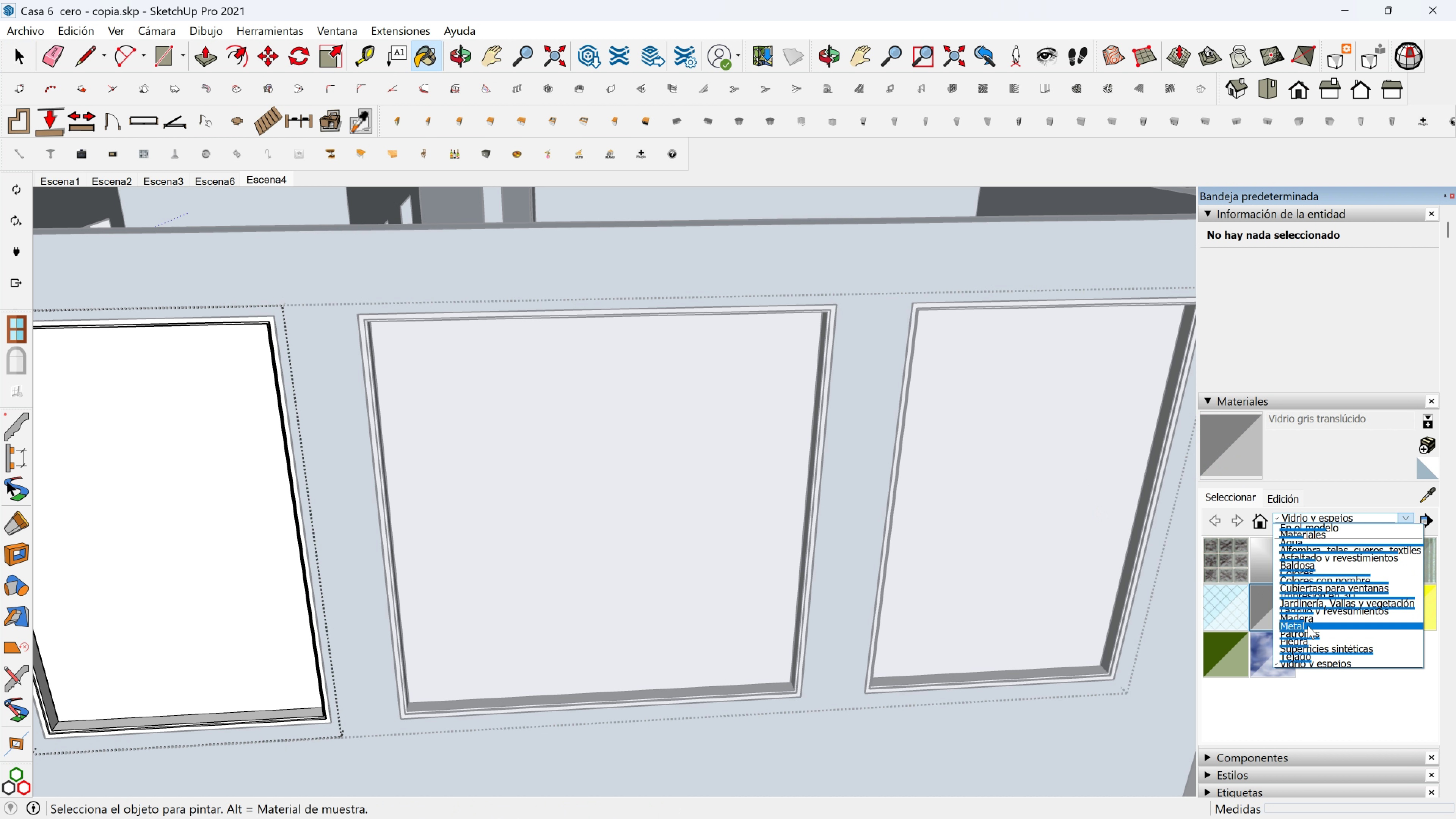 
left_click([1311, 626])
 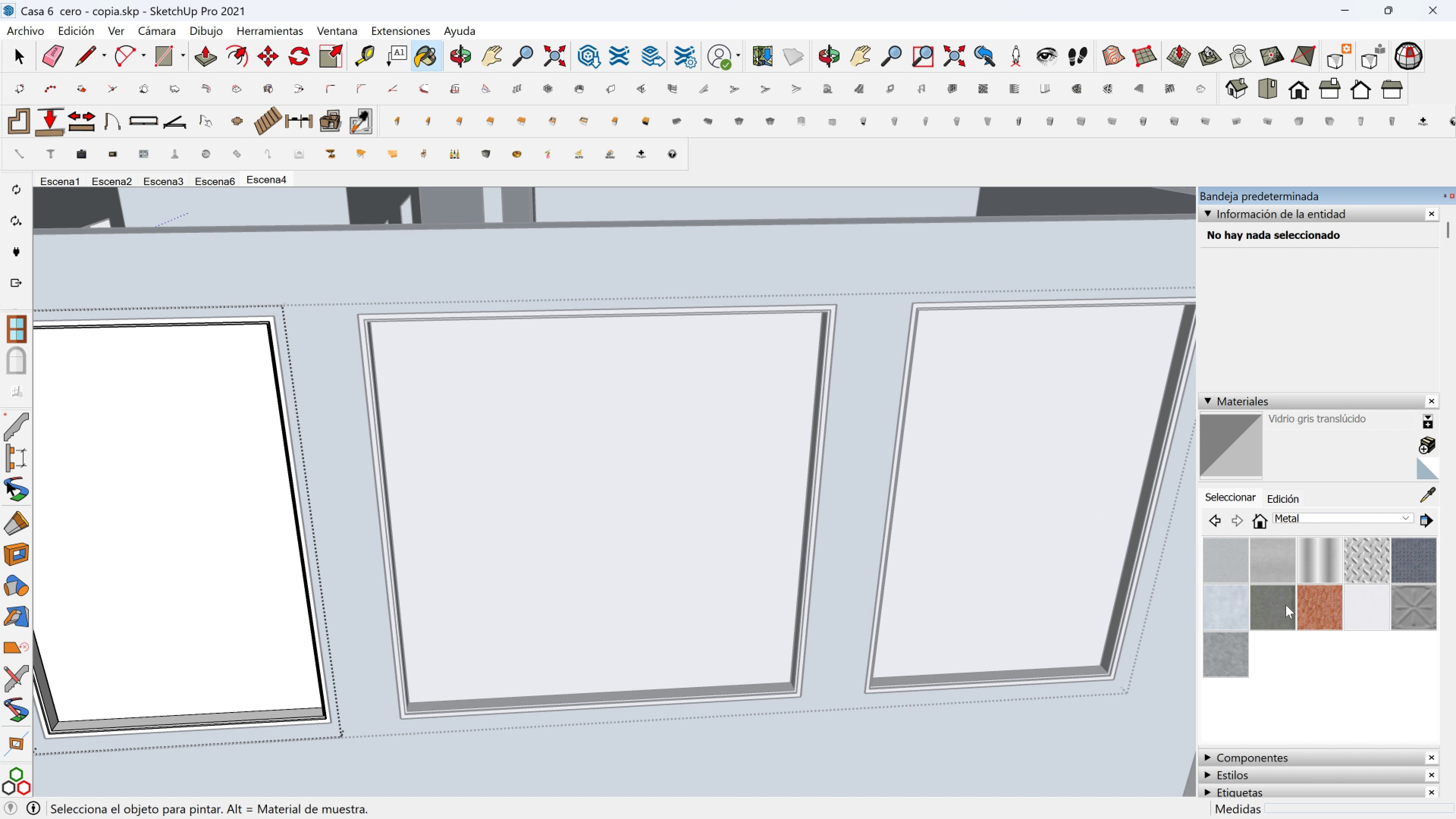 
left_click([1277, 614])
 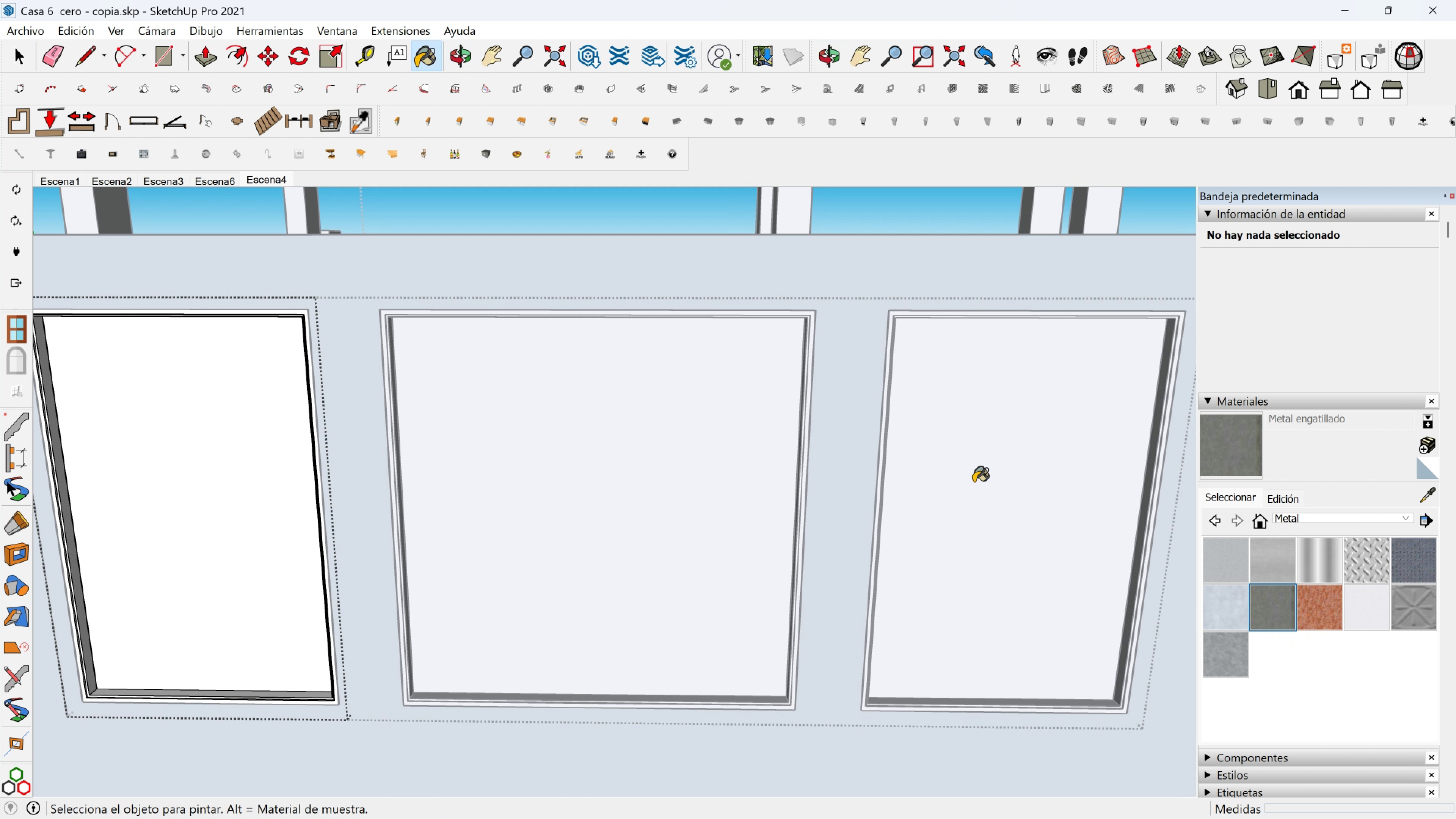 
hold_key(key=ShiftLeft, duration=0.42)
 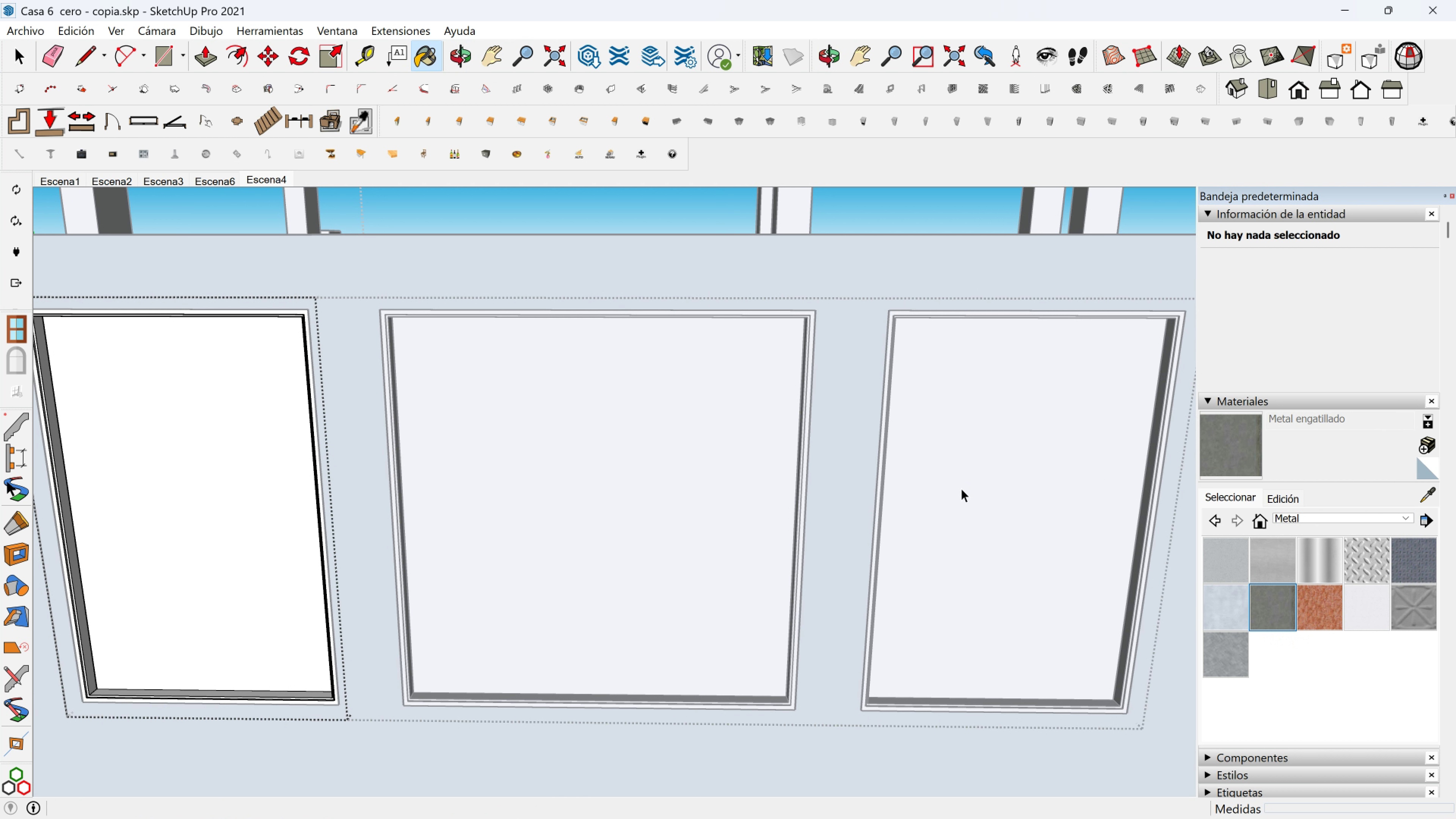 
key(Space)
 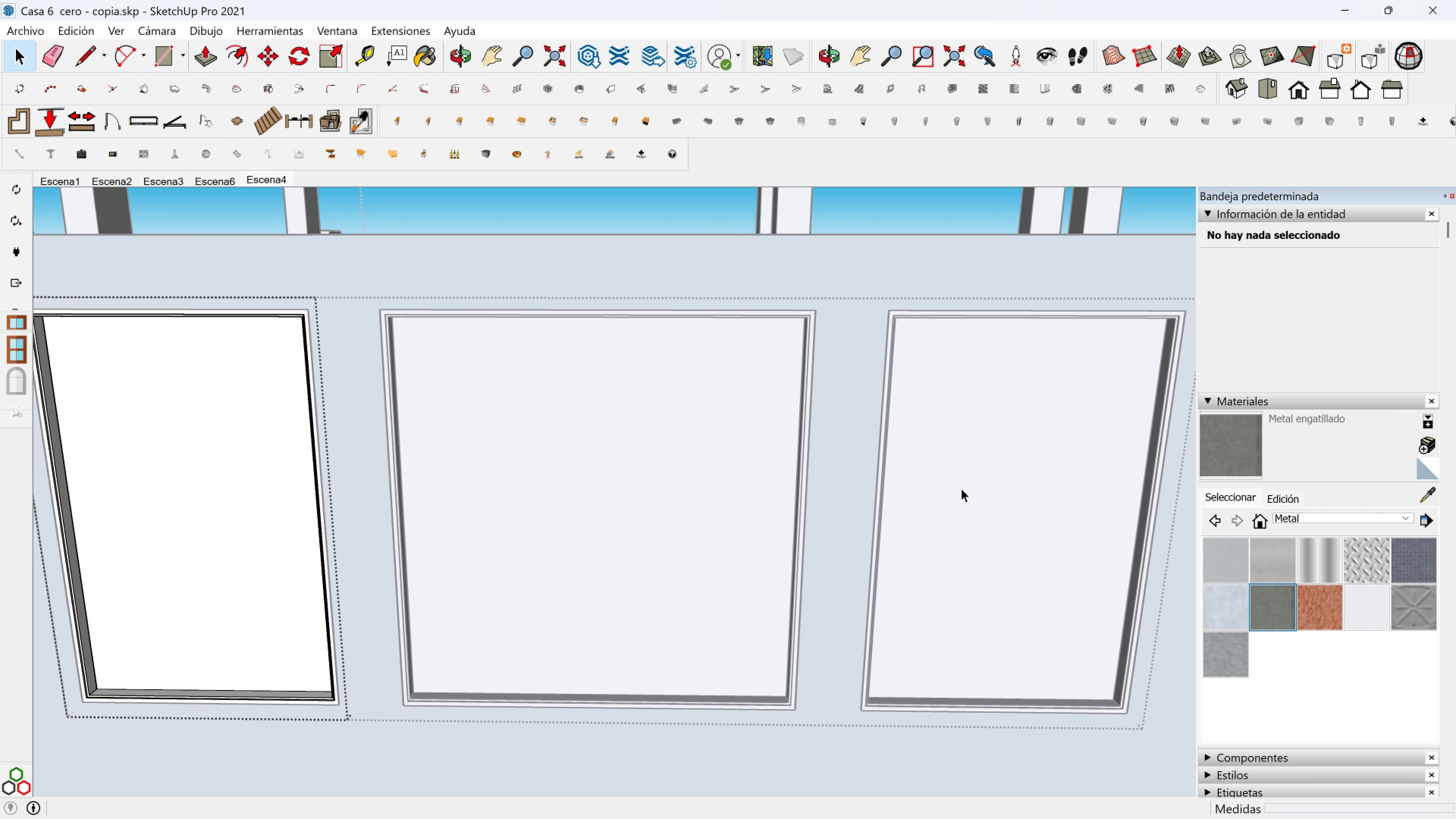 
left_click([961, 488])
 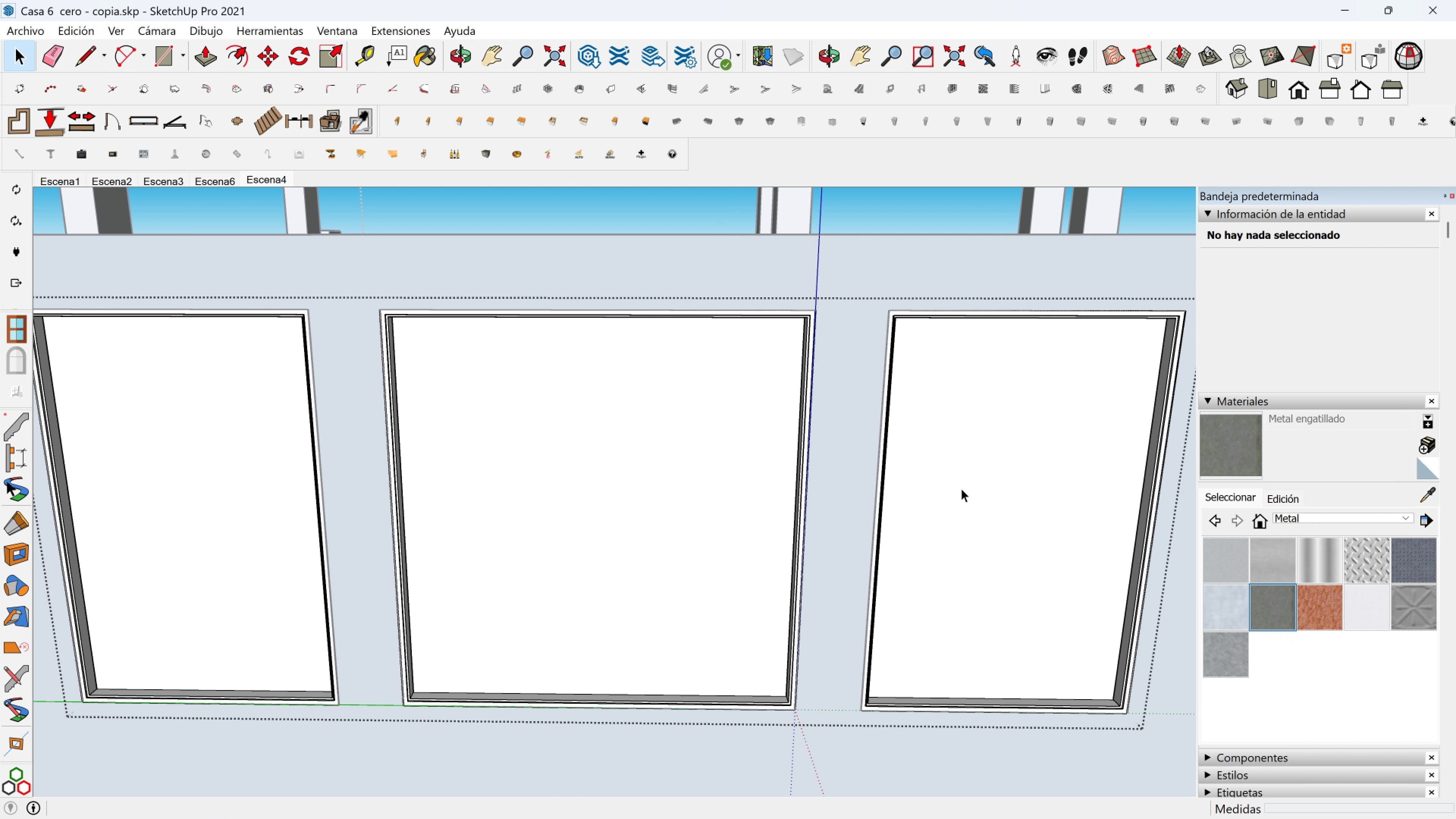 
double_click([961, 488])
 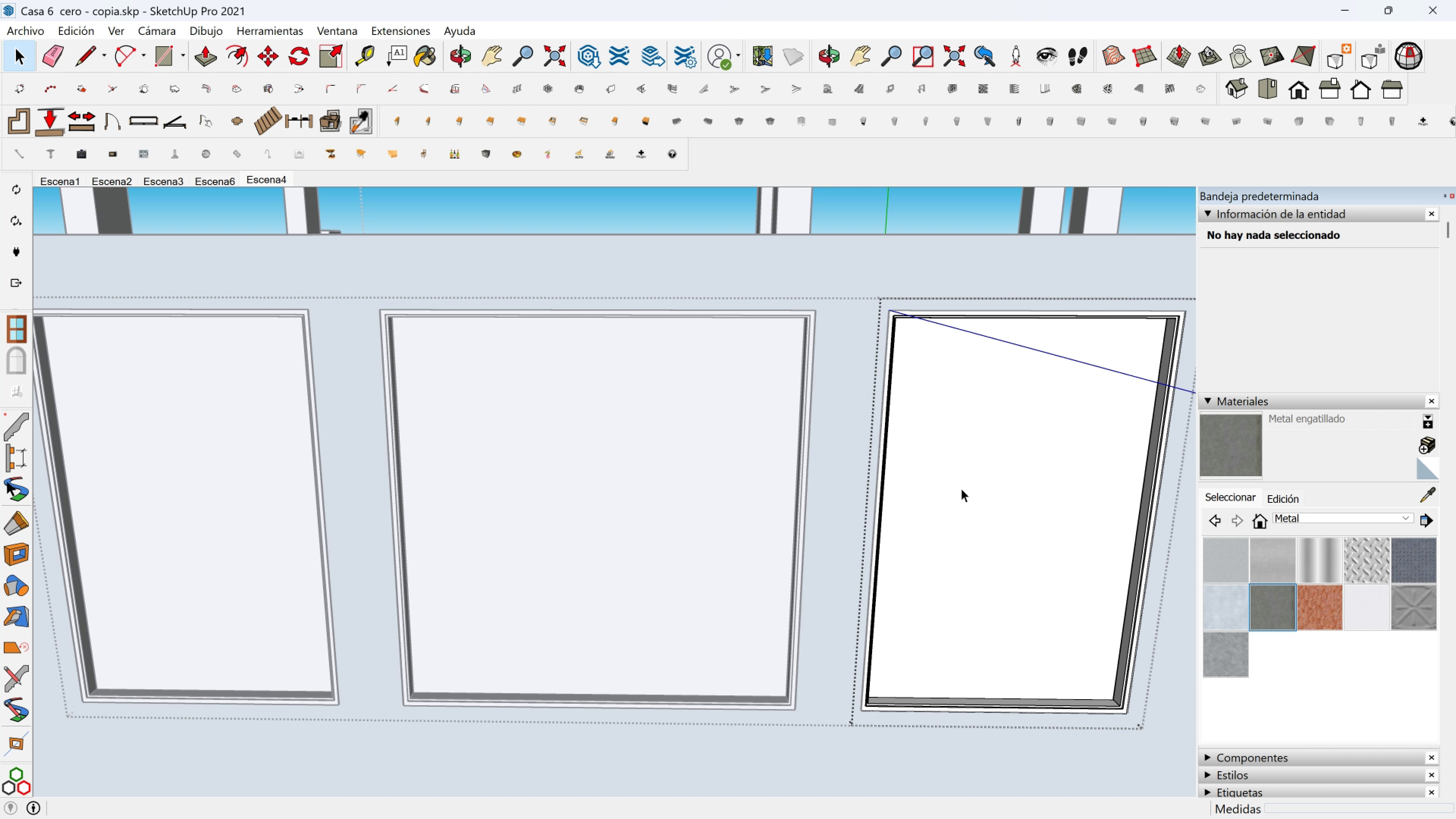 
left_click([961, 488])
 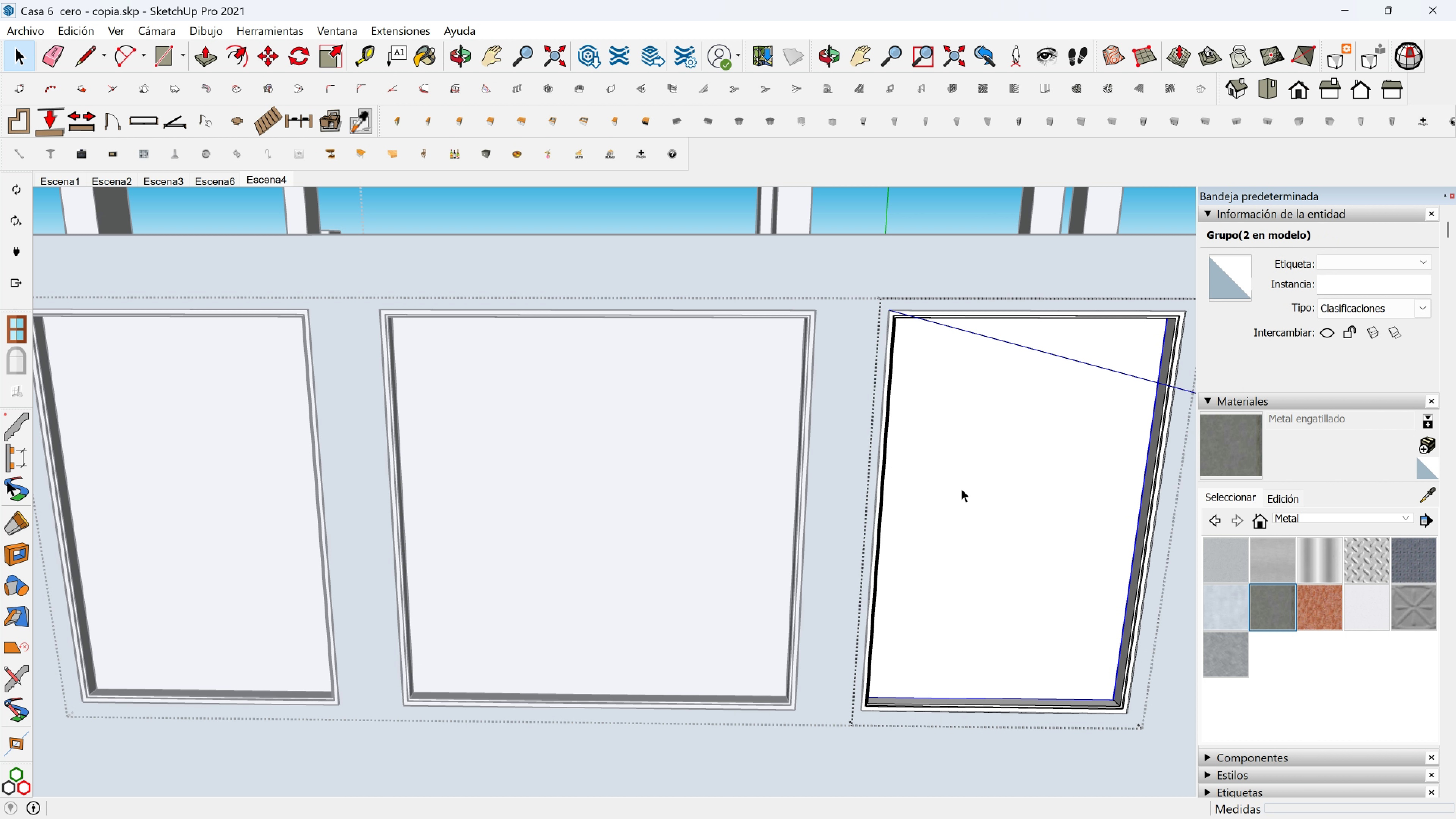 
key(Escape)
 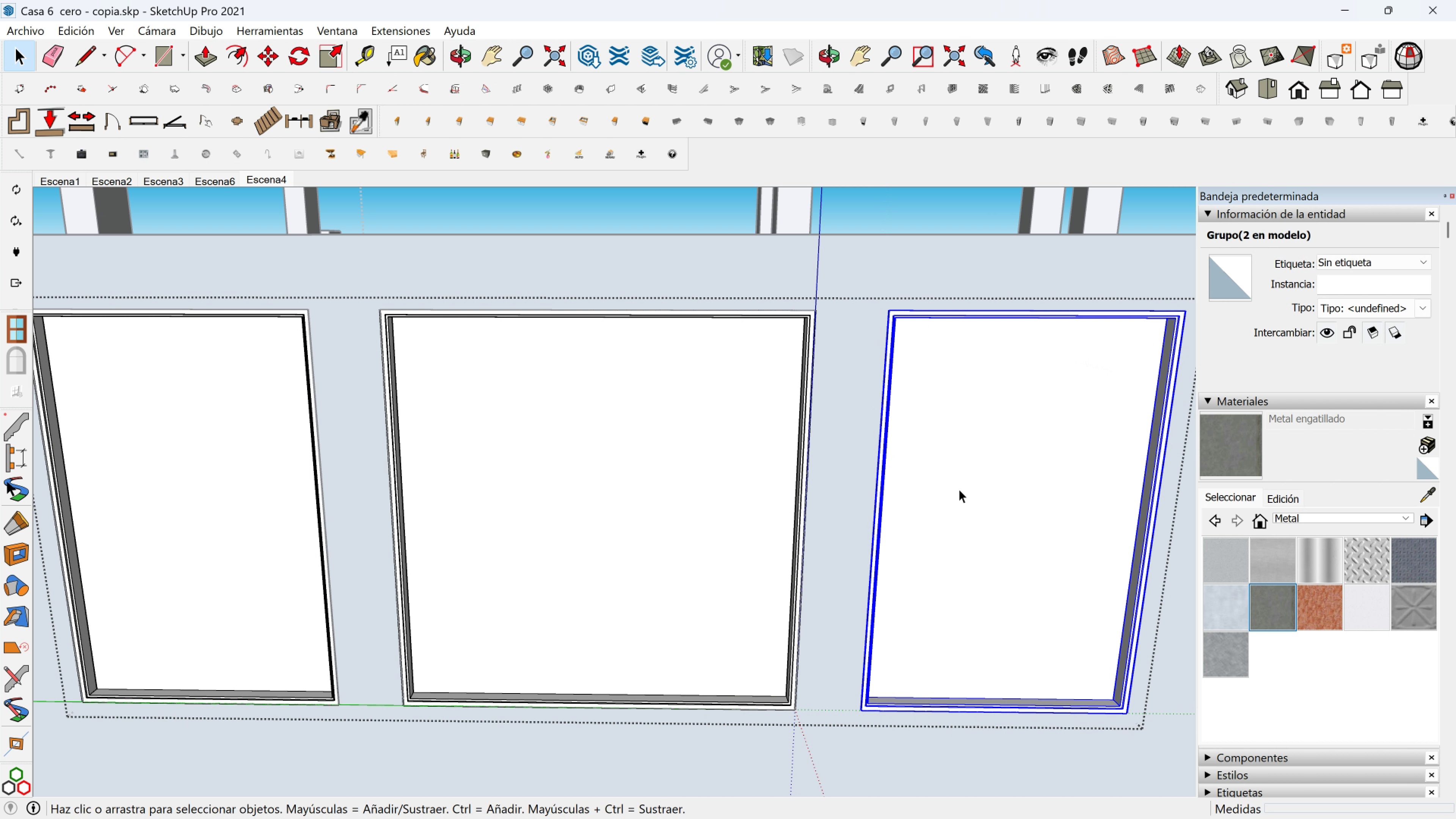 
left_click([959, 489])
 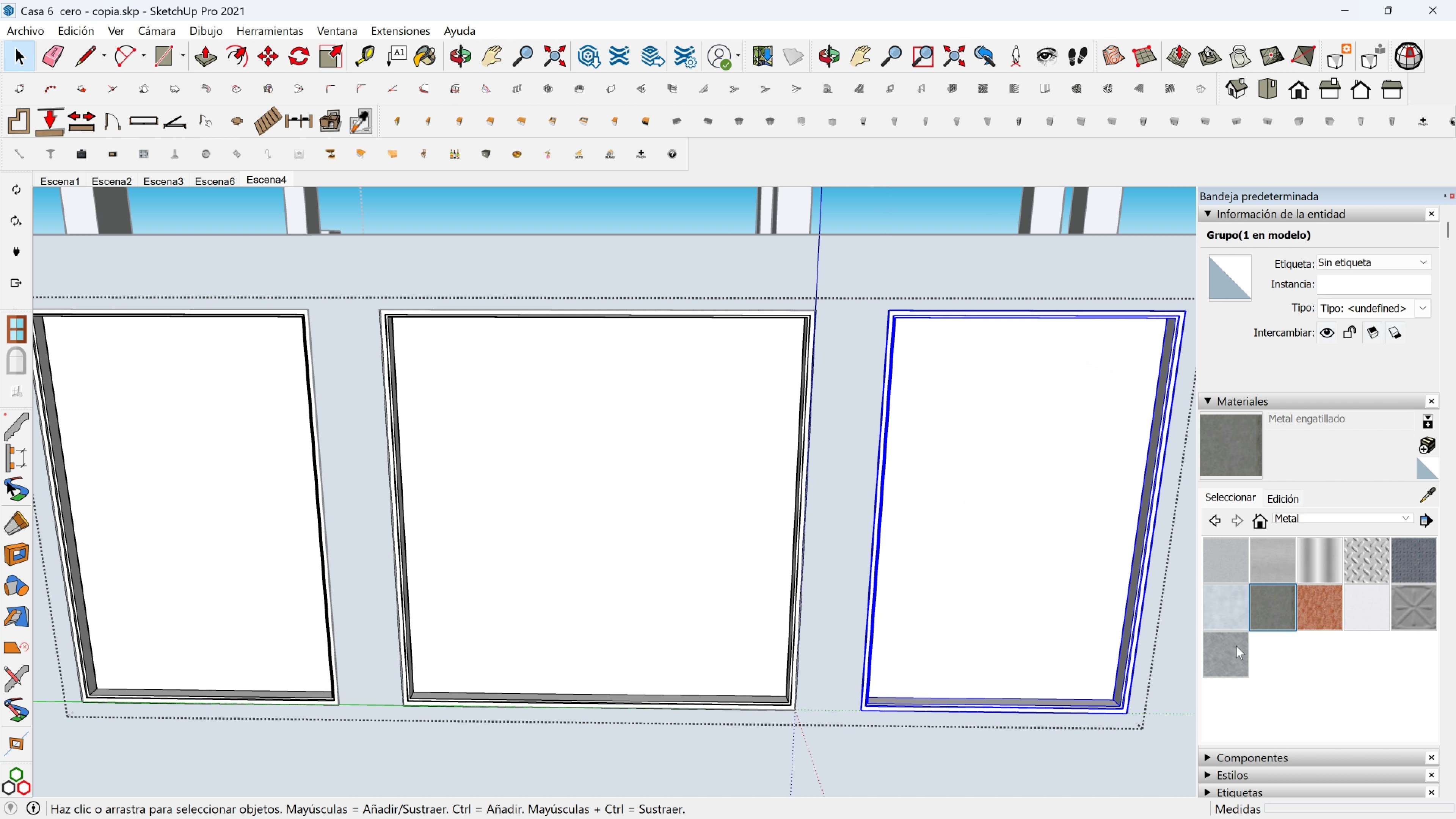 
left_click([1278, 615])
 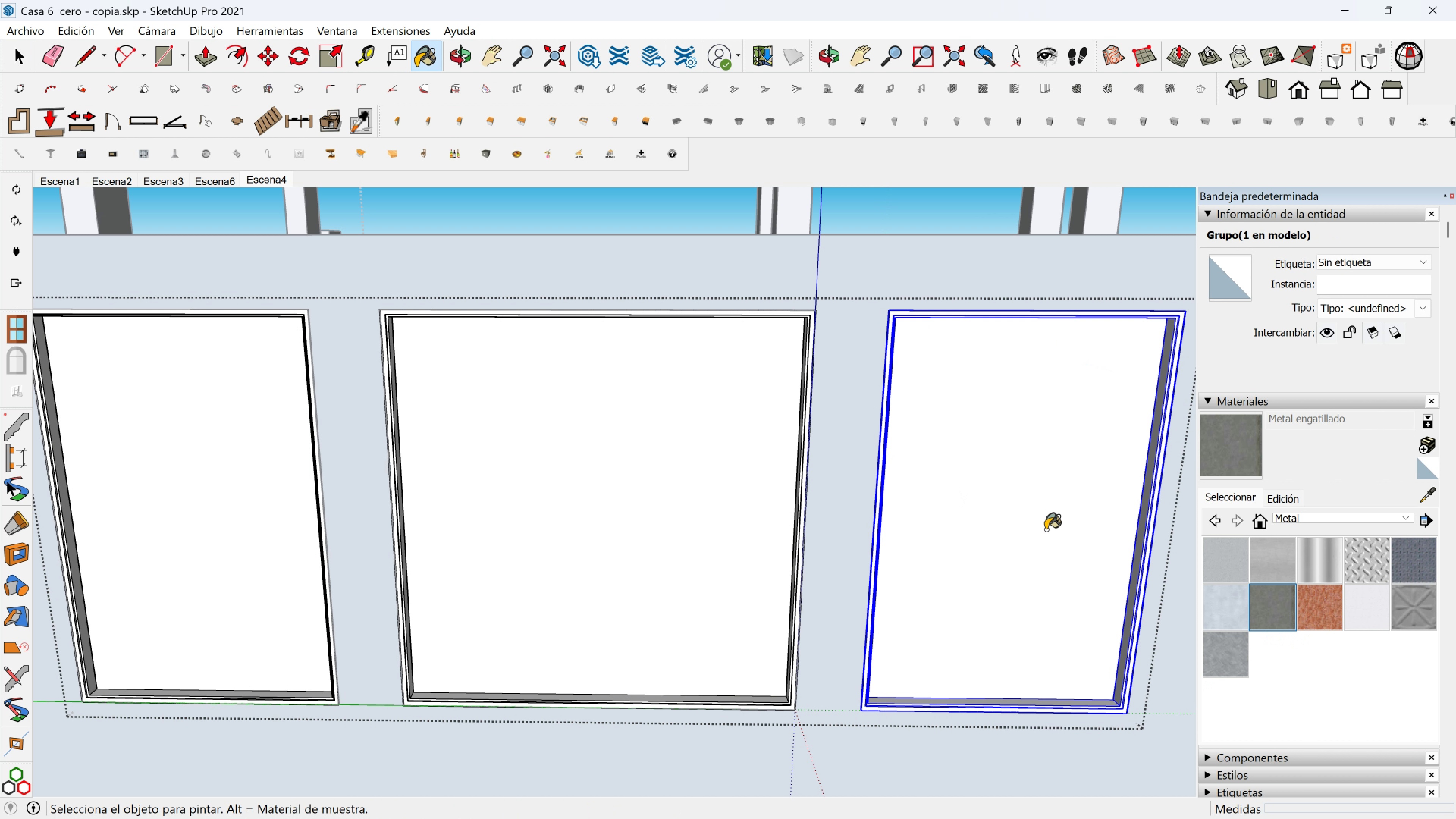 
left_click([1045, 530])
 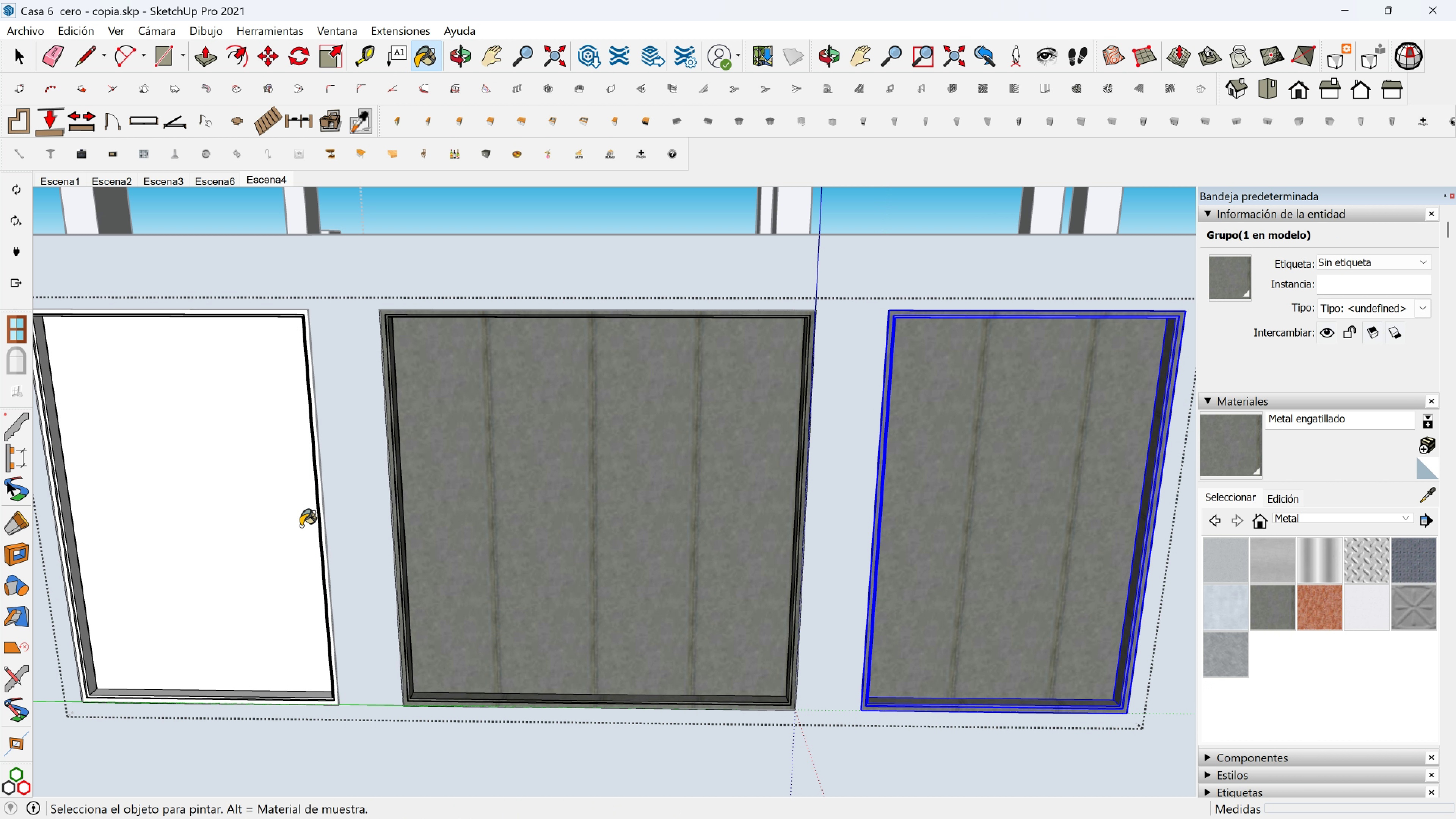 
double_click([301, 526])
 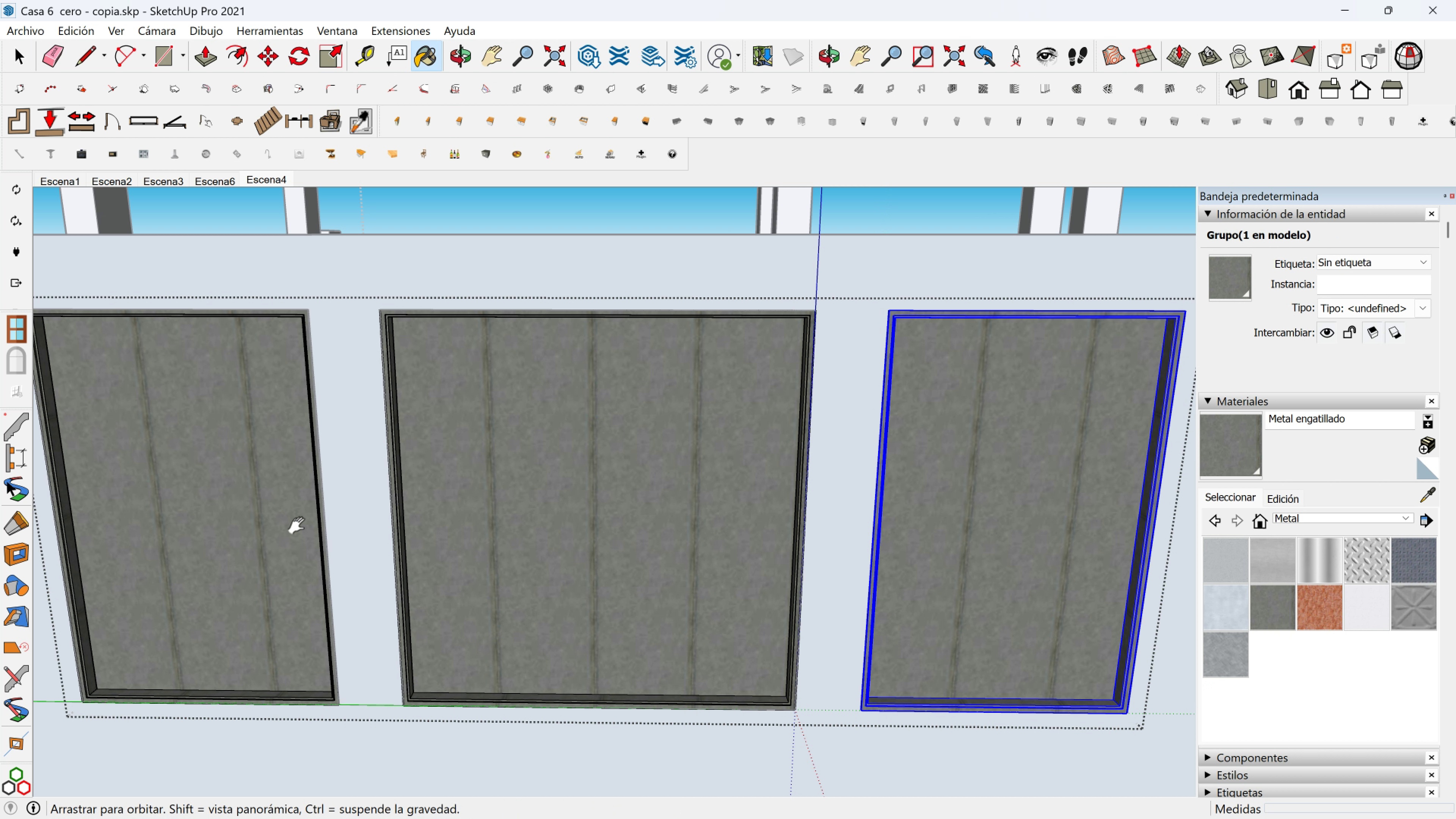 
hold_key(key=ShiftLeft, duration=0.36)
 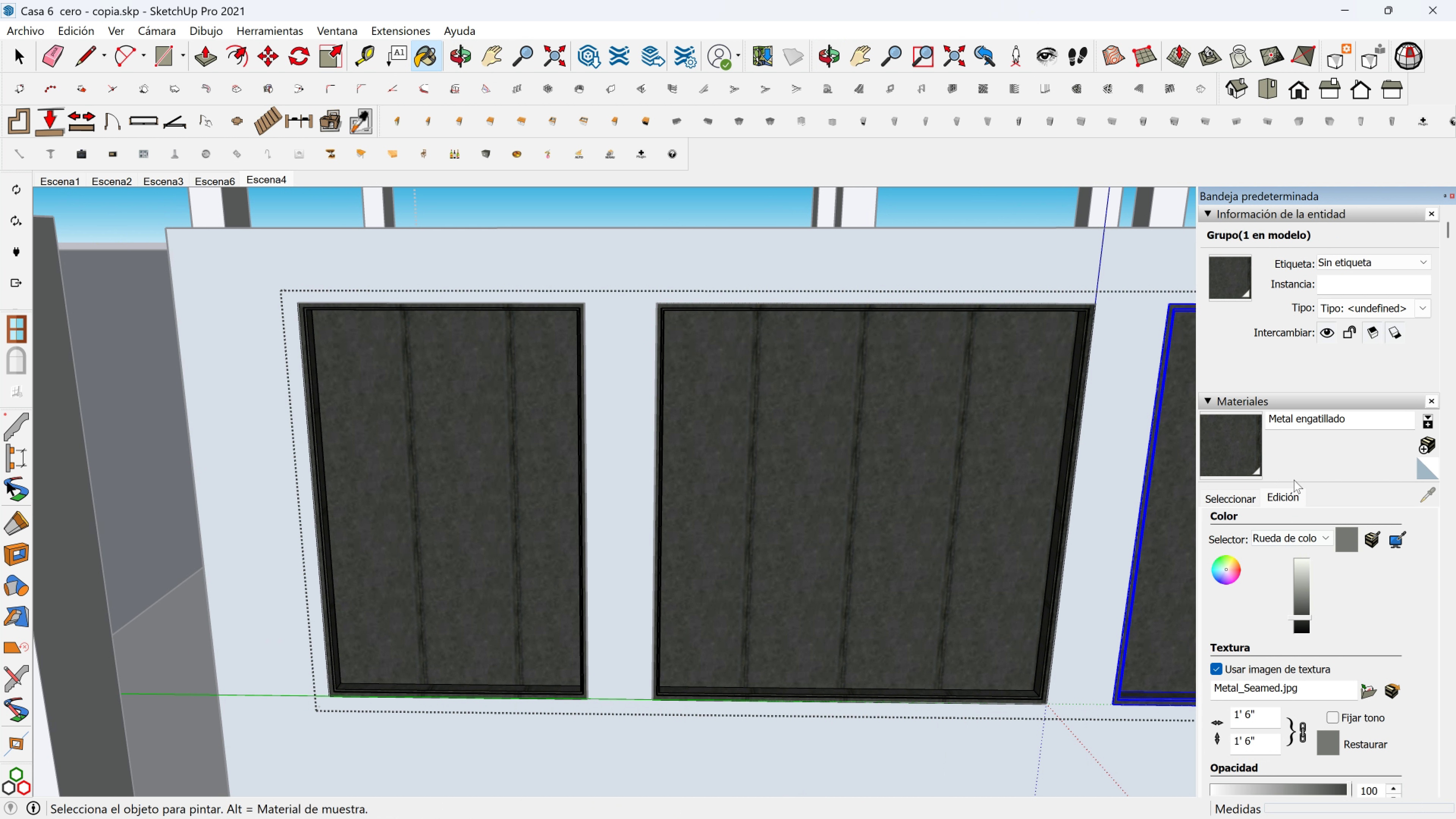 
wait(6.72)
 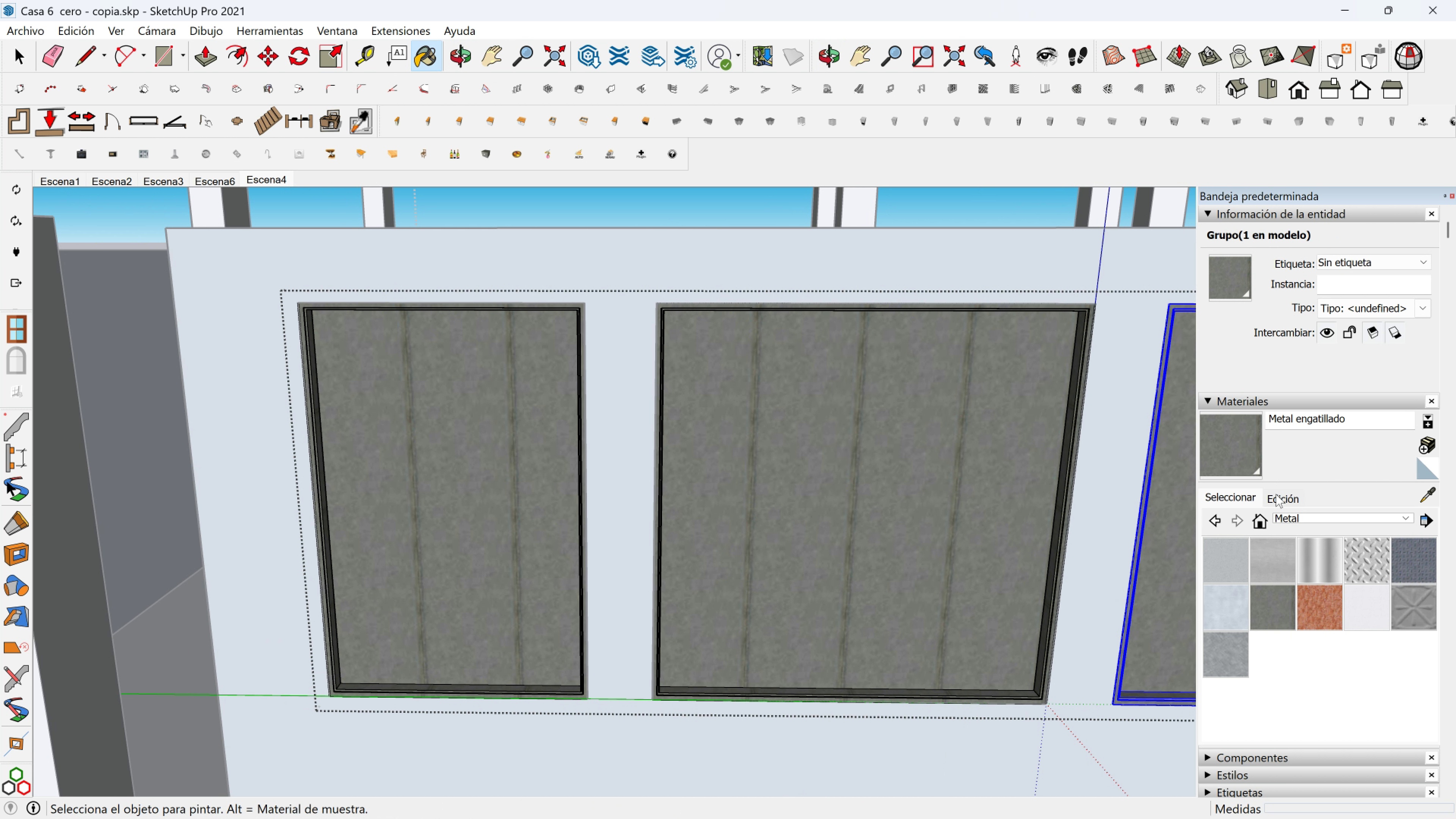 
left_click([1248, 500])
 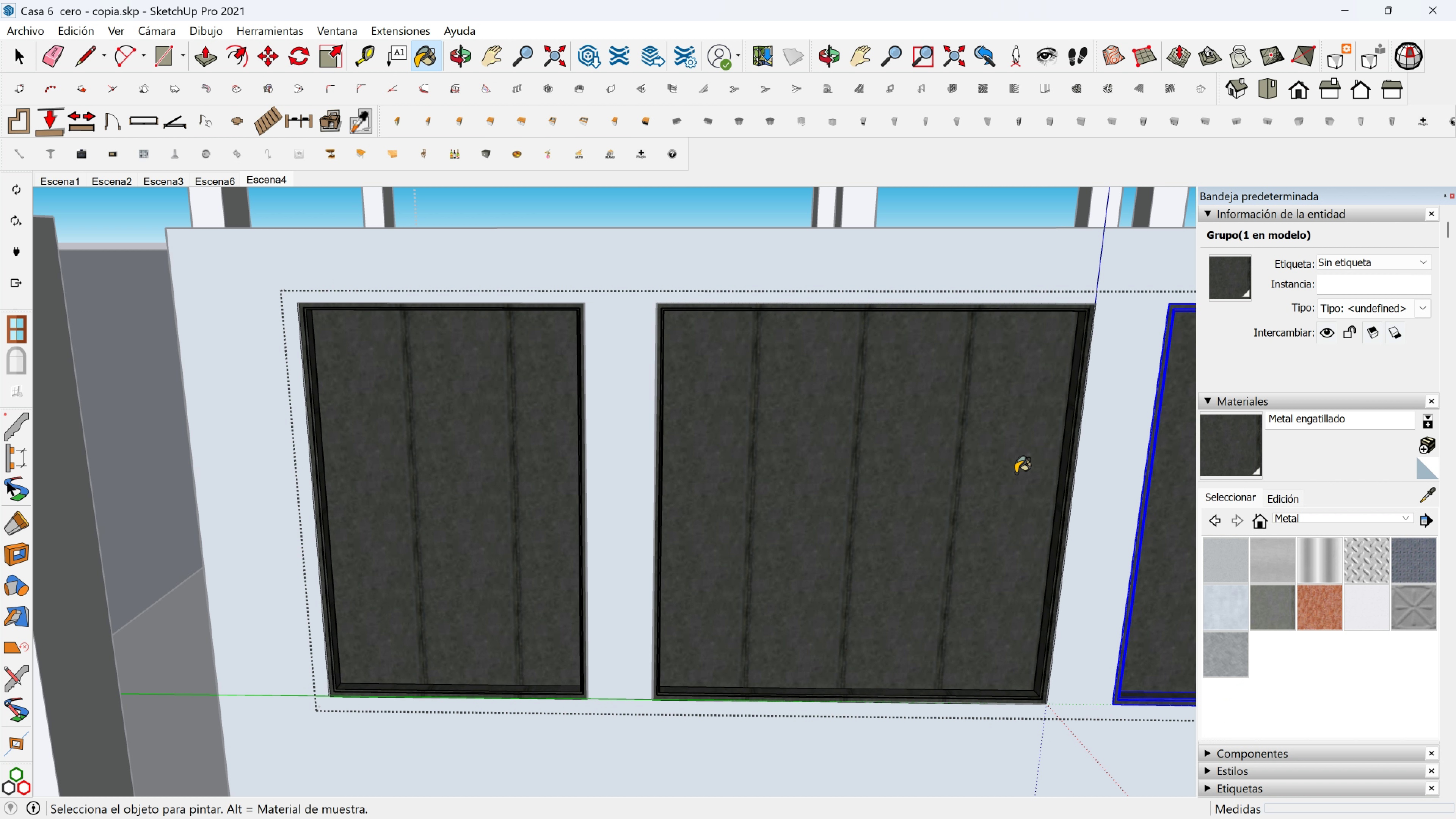 
right_click([1012, 473])
 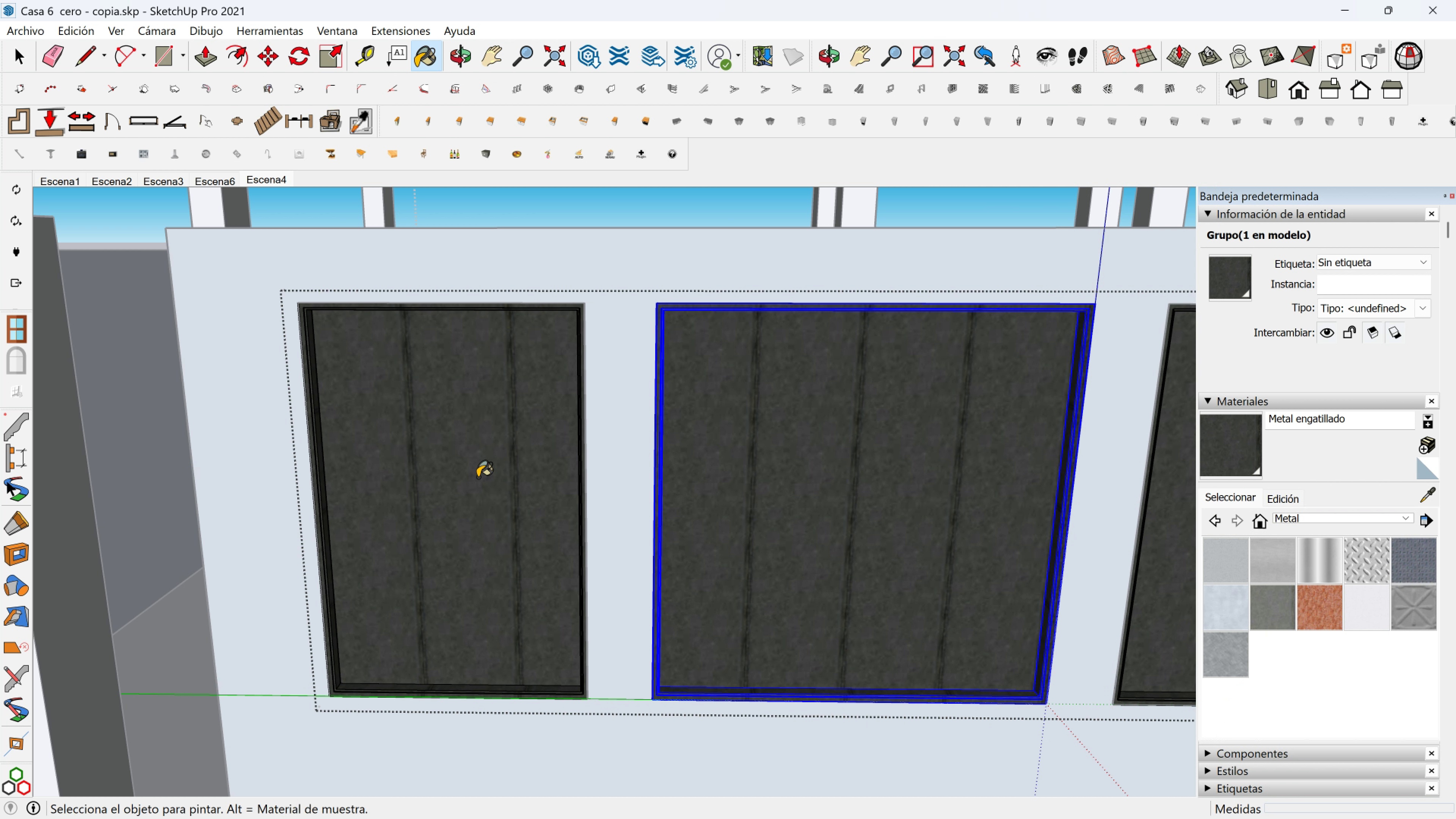 
double_click([477, 477])
 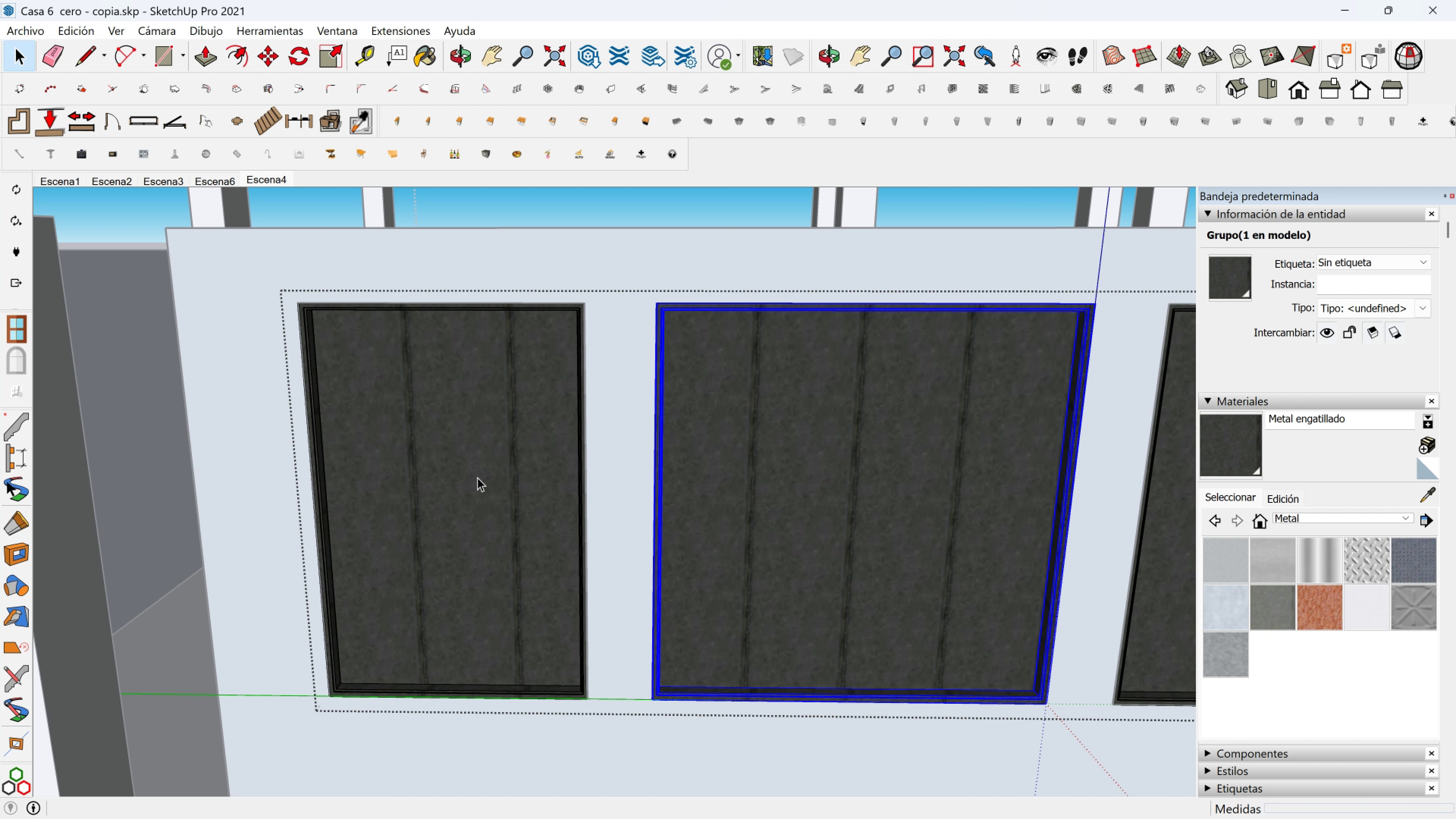 
key(Space)
 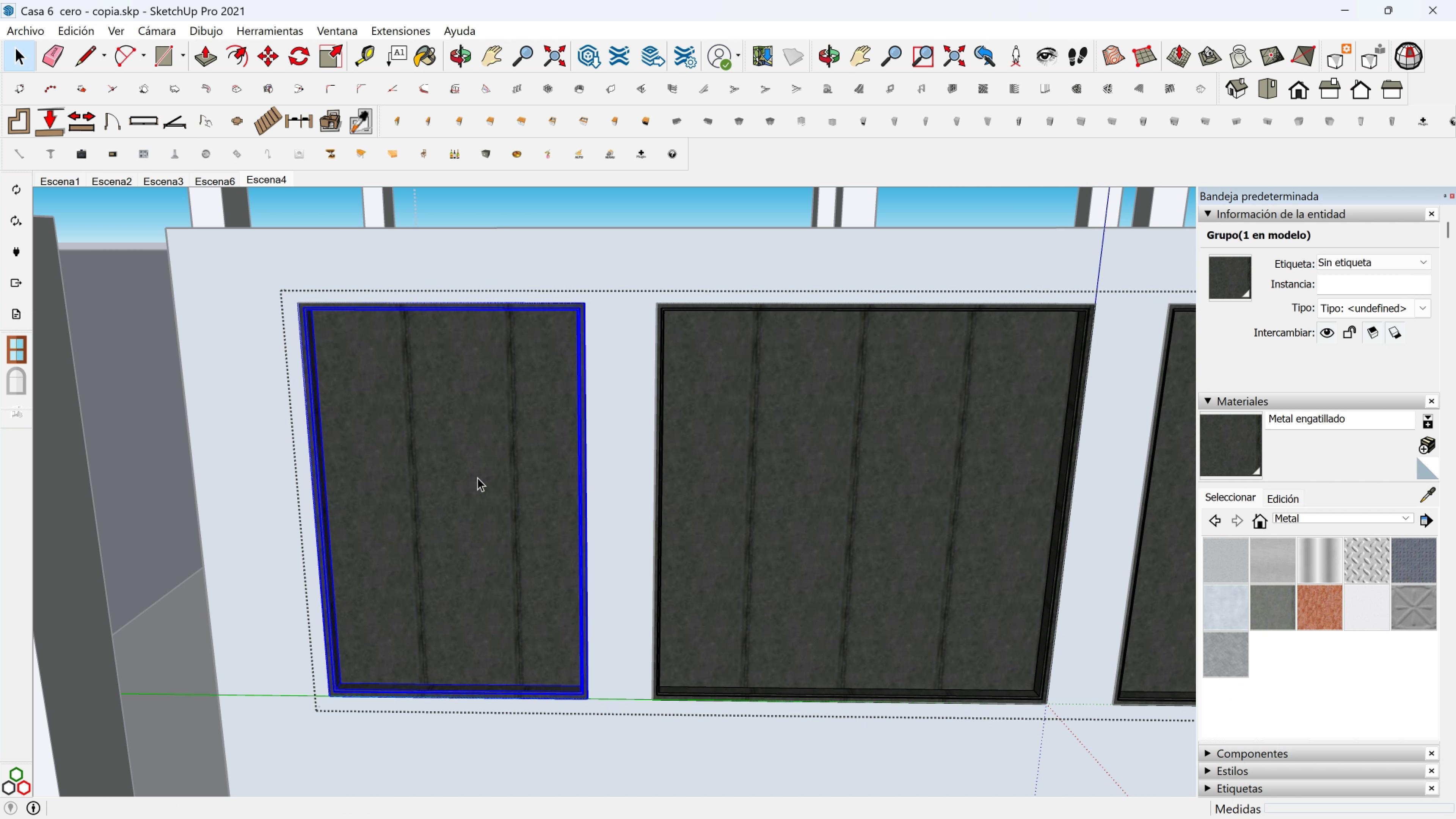 
double_click([477, 477])
 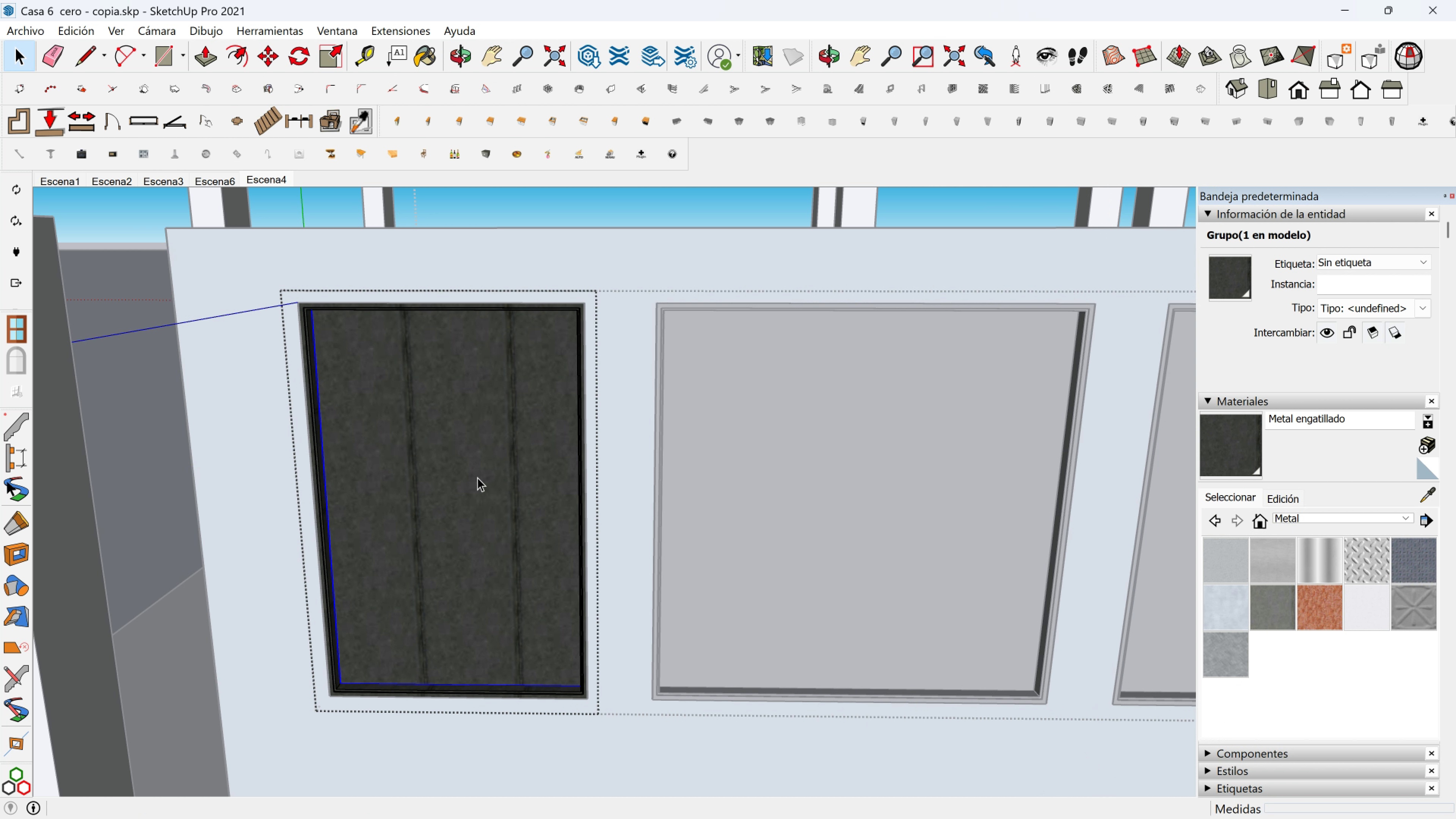 
triple_click([477, 477])
 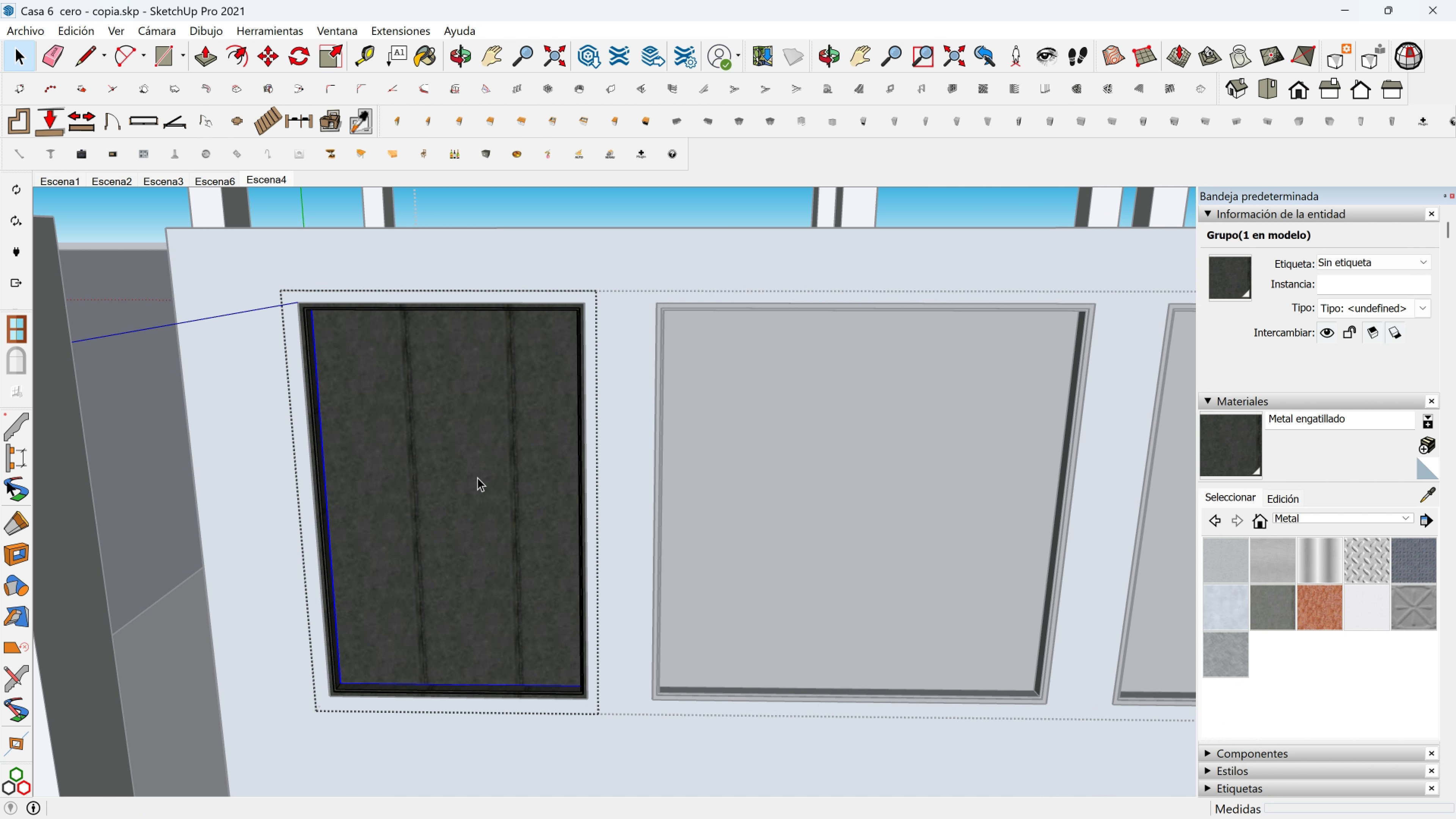 
triple_click([477, 477])
 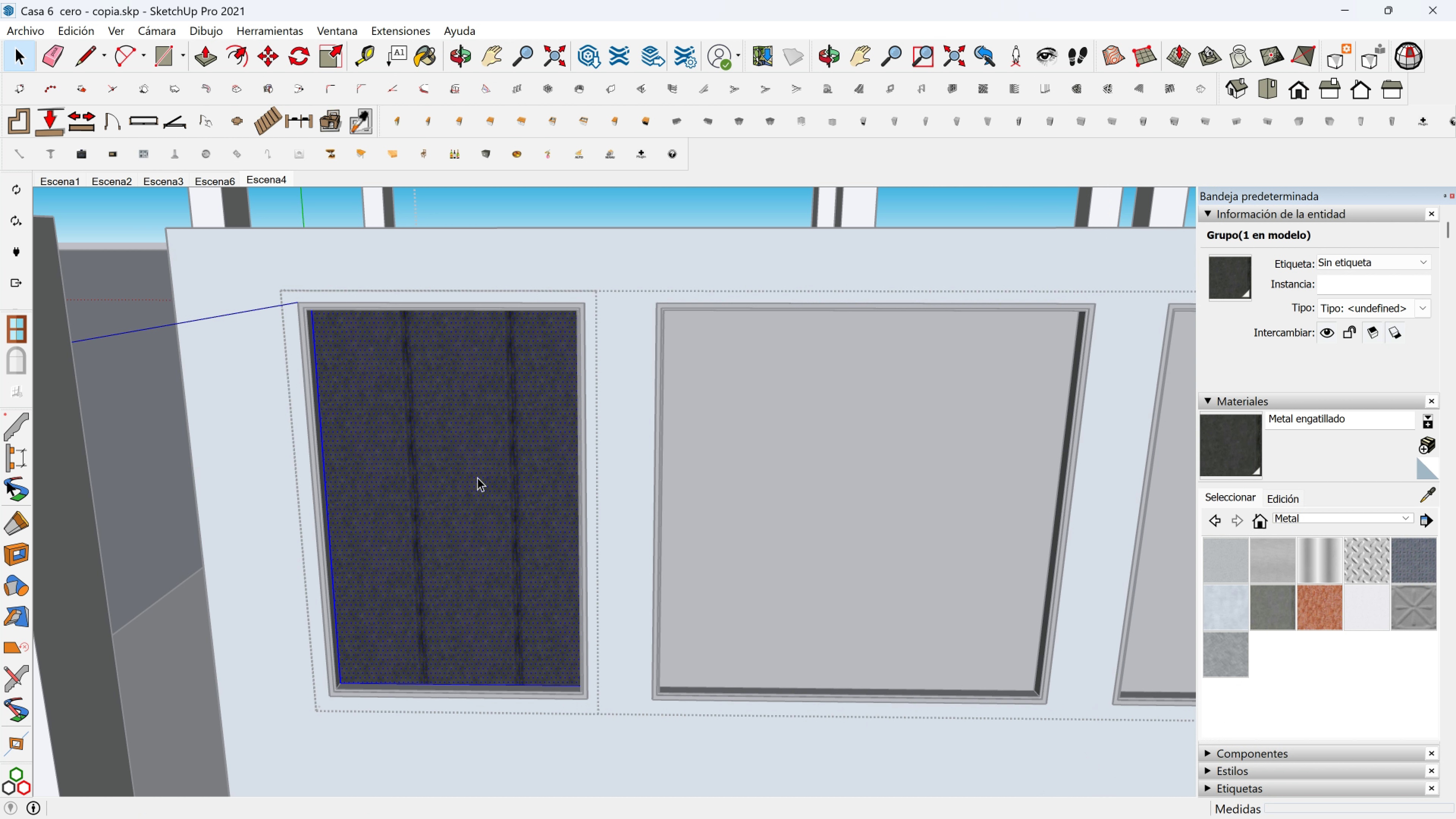 
triple_click([477, 477])
 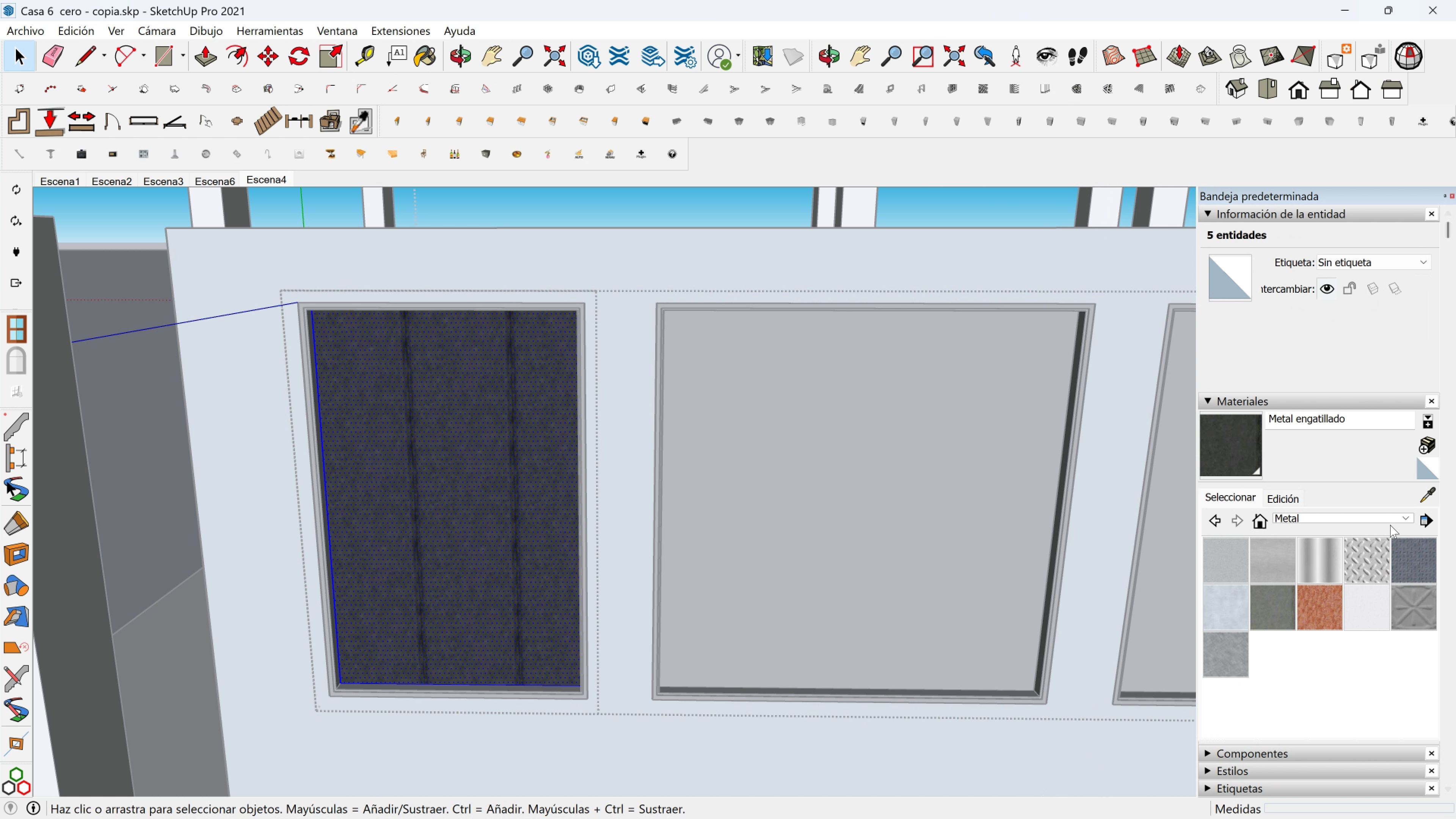 
left_click([1398, 519])
 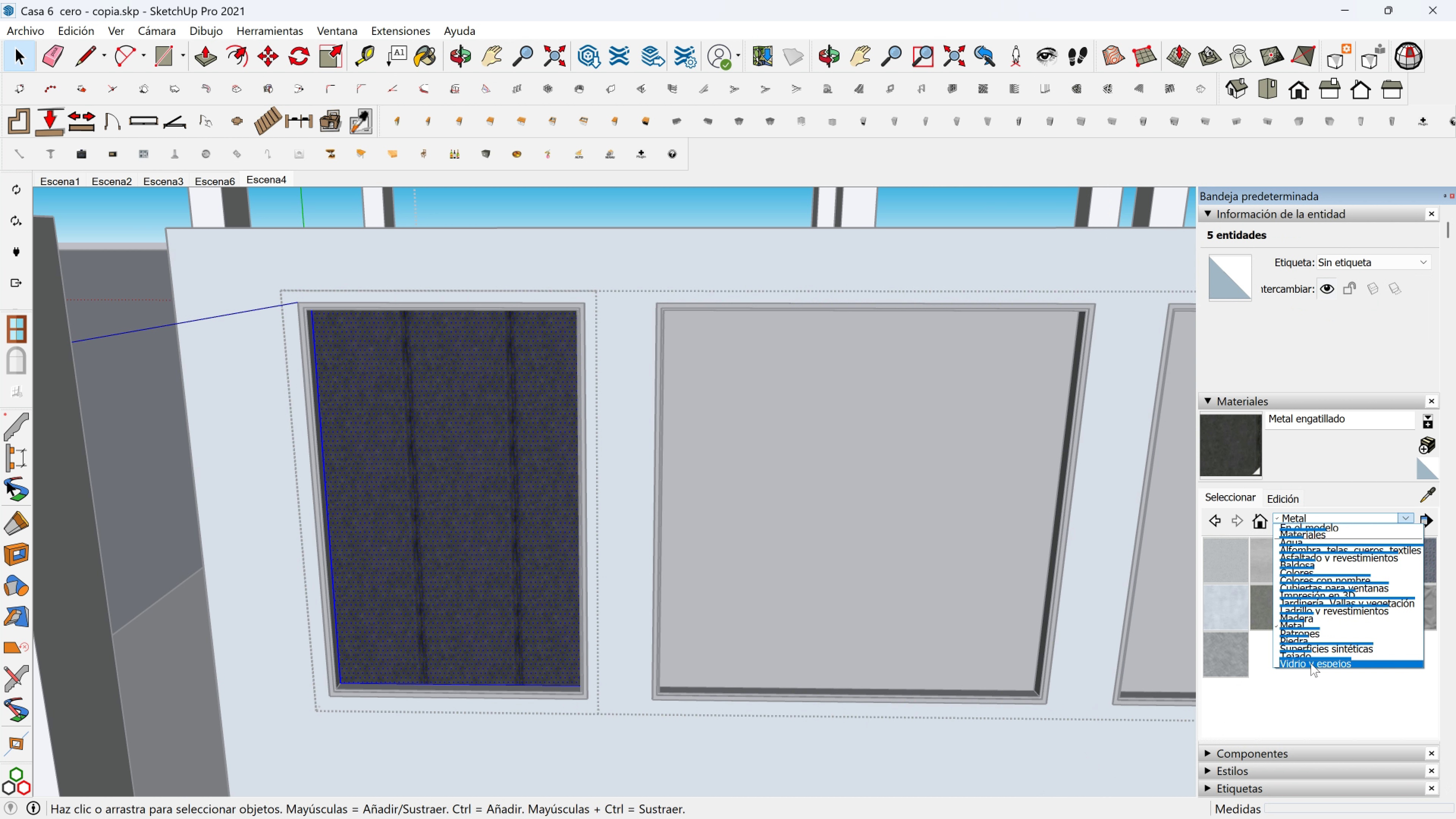 
left_click([1311, 663])
 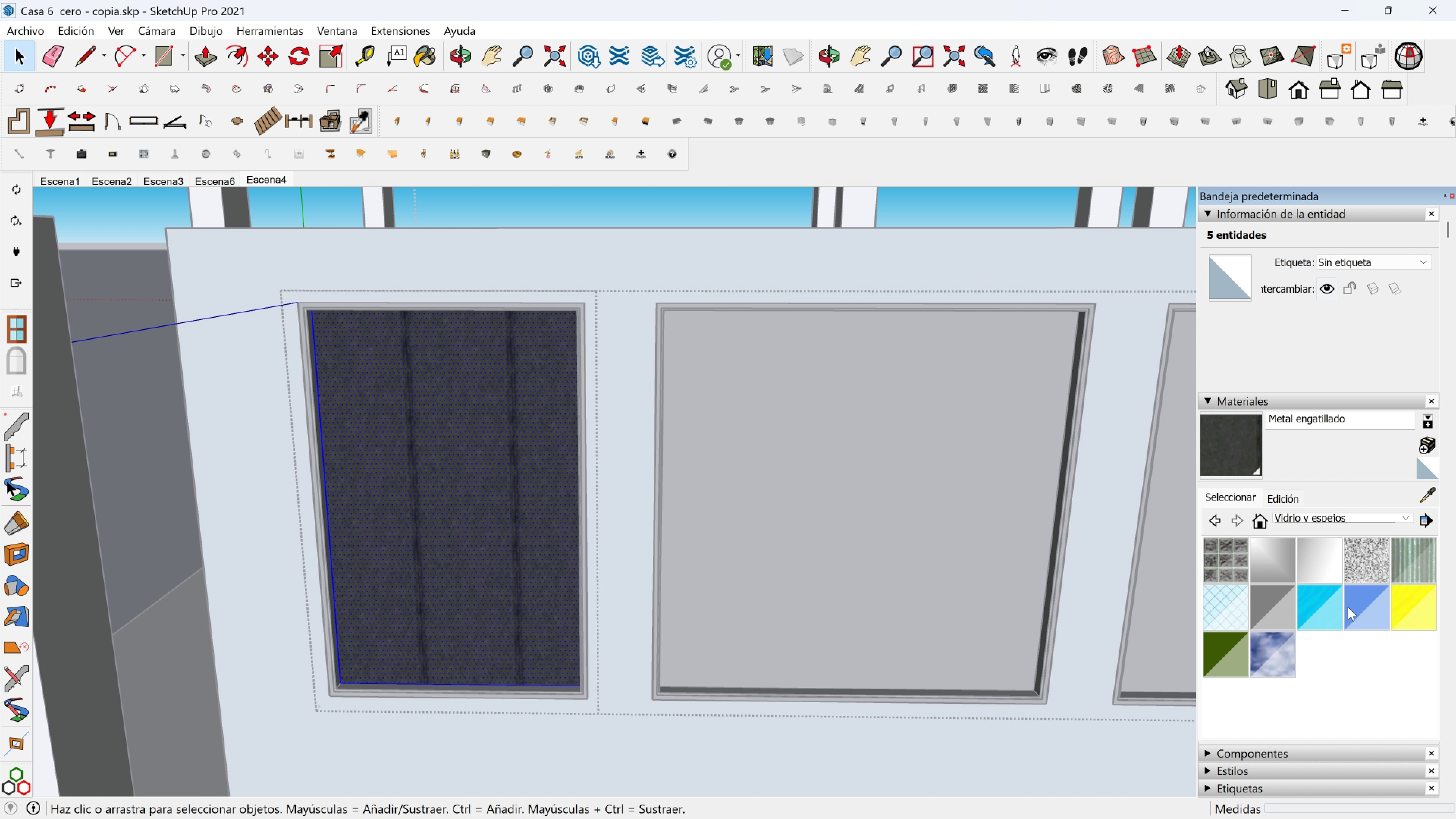 
left_click([1357, 607])
 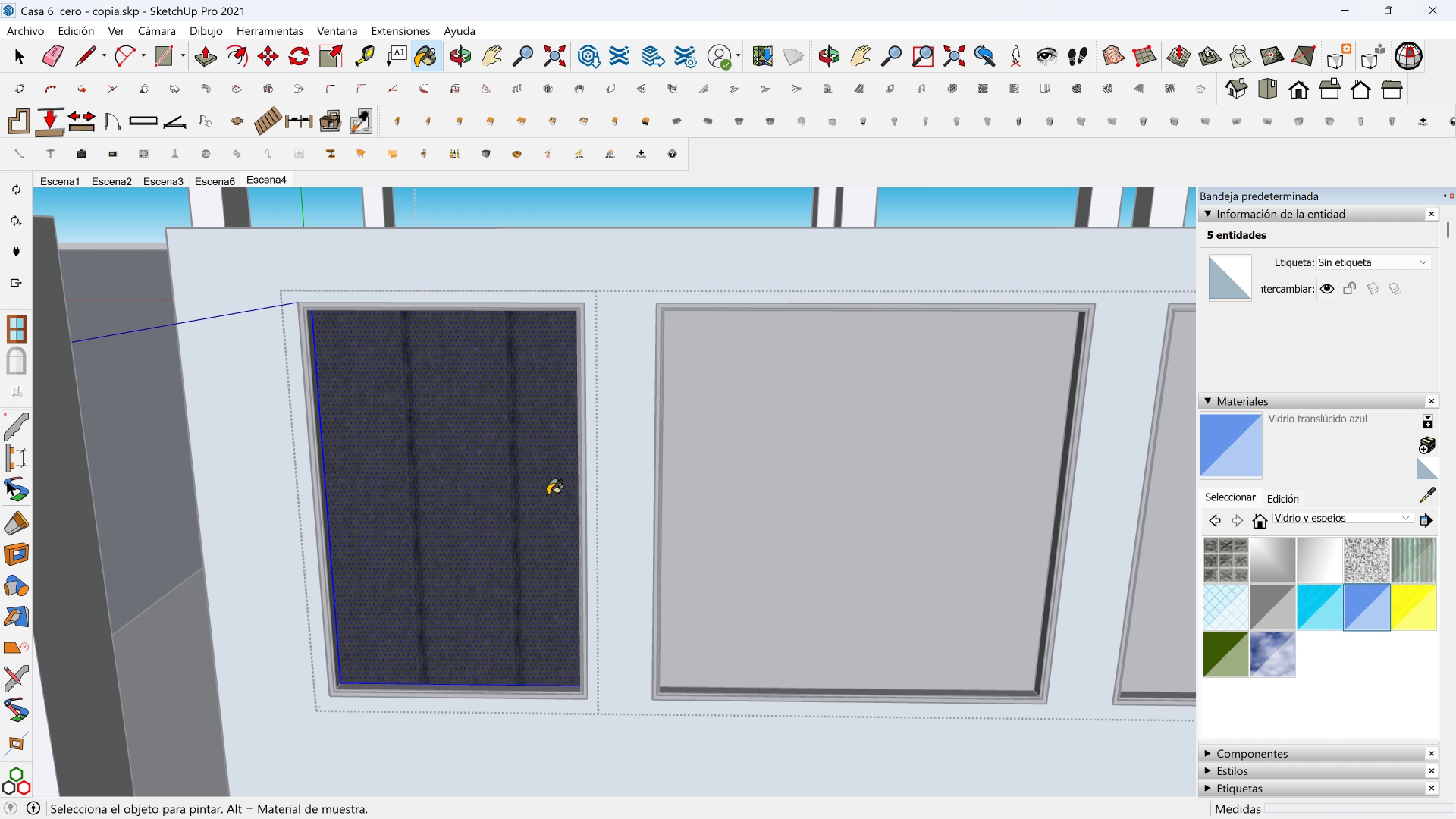 
left_click([533, 497])
 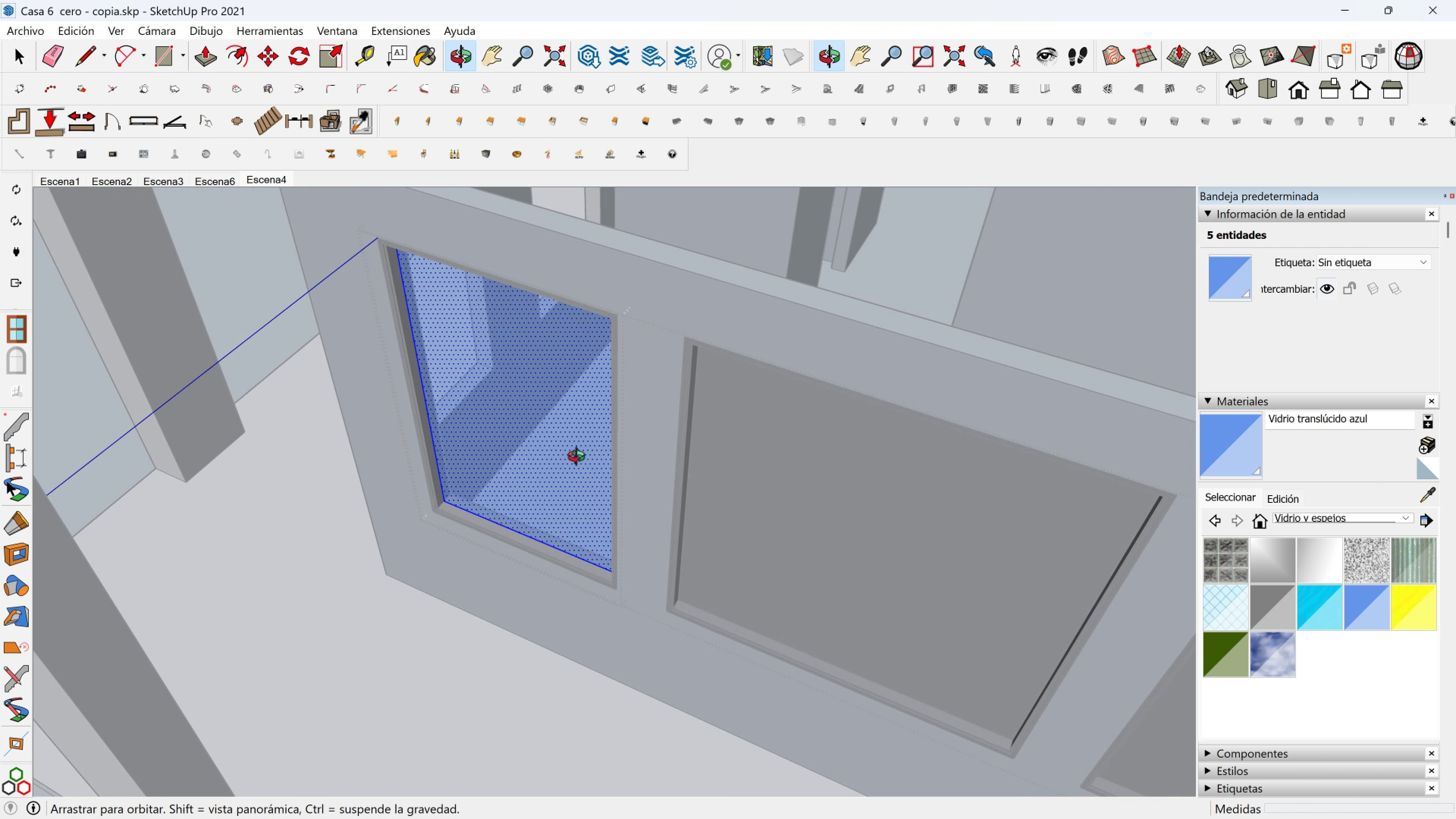 
key(Shift+ShiftLeft)
 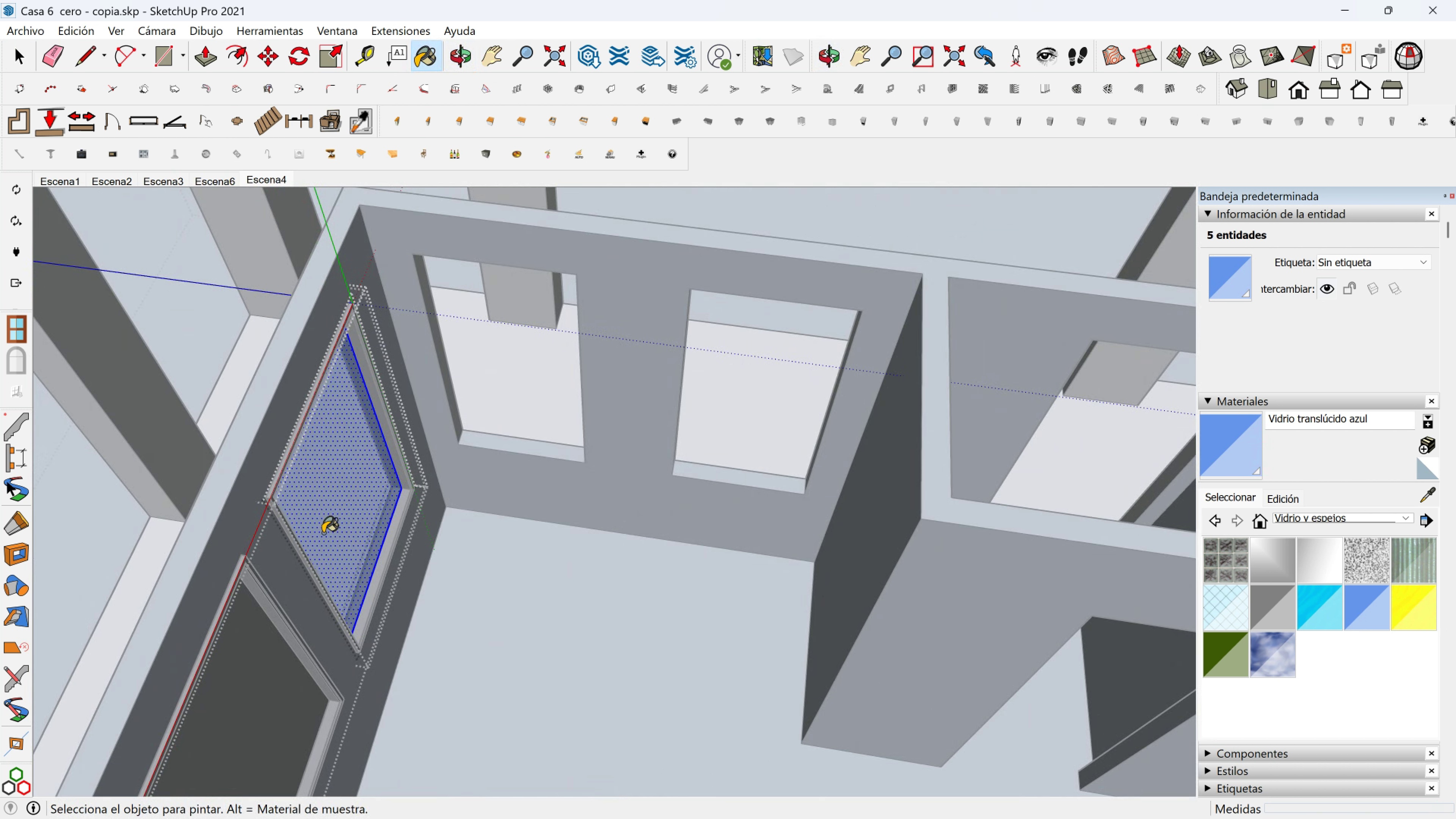 
hold_key(key=ShiftLeft, duration=0.53)
 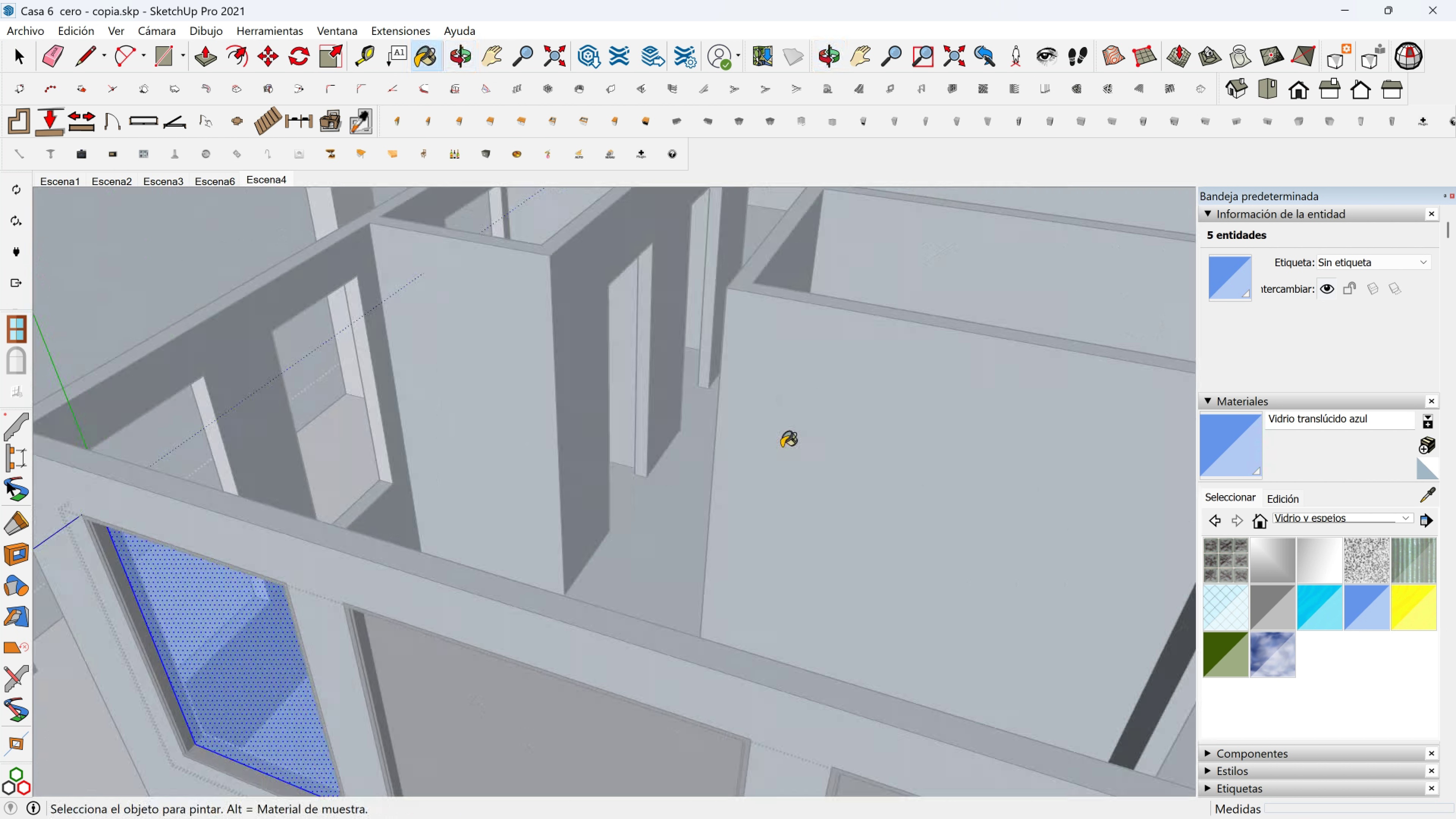 
key(Shift+ShiftLeft)
 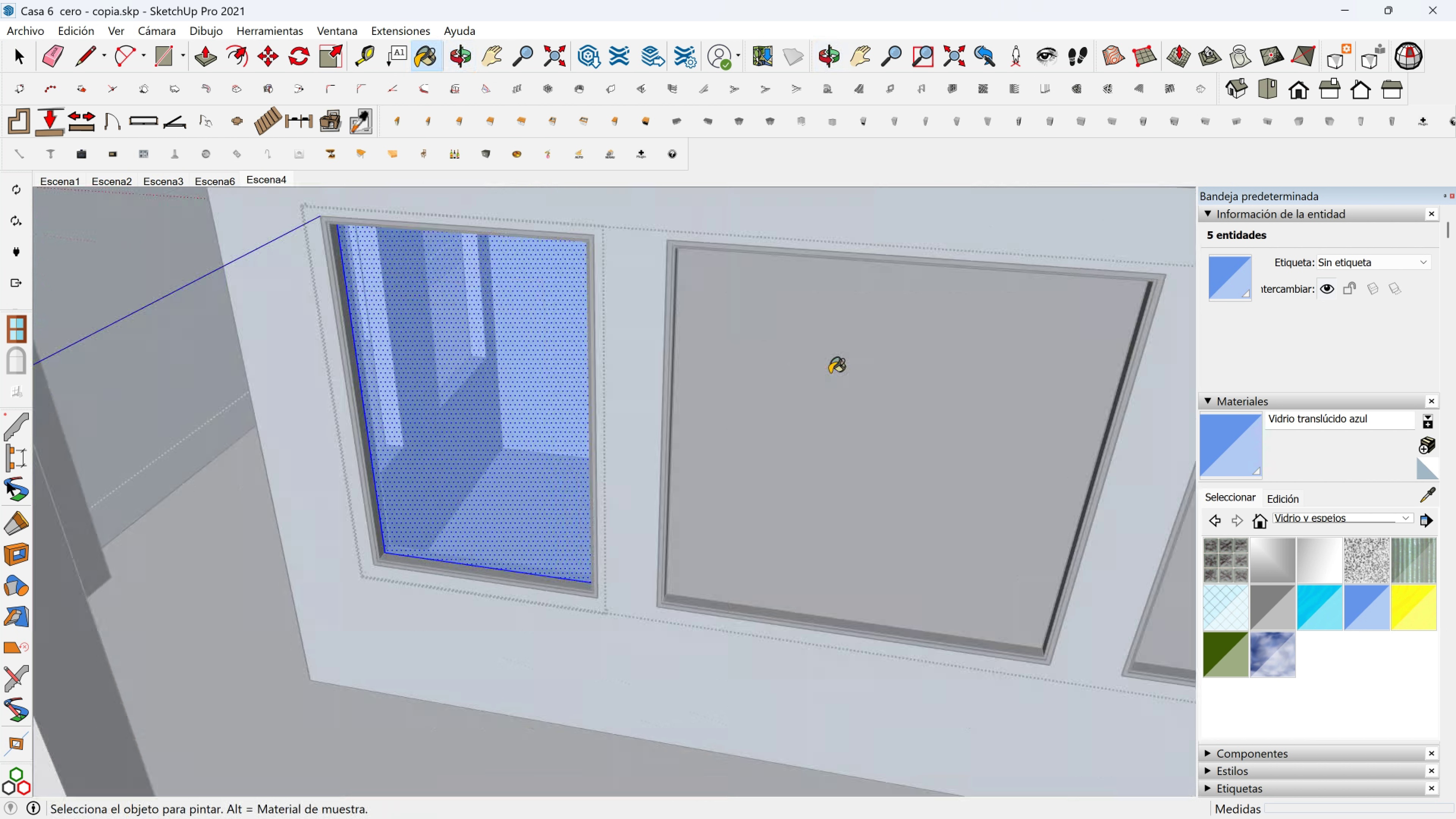 
key(Space)
 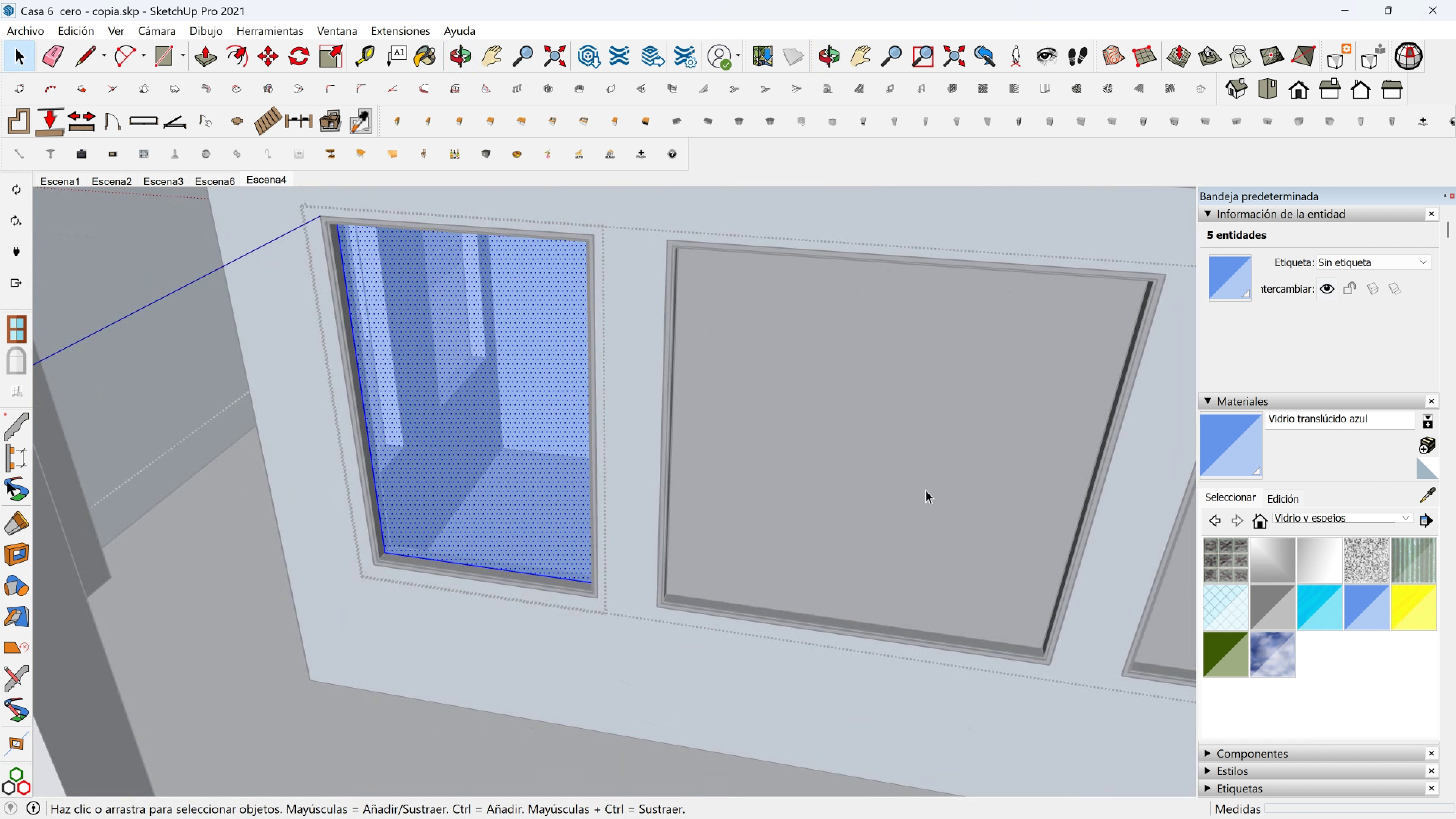 
scroll: coordinate [981, 472], scroll_direction: down, amount: 2.0
 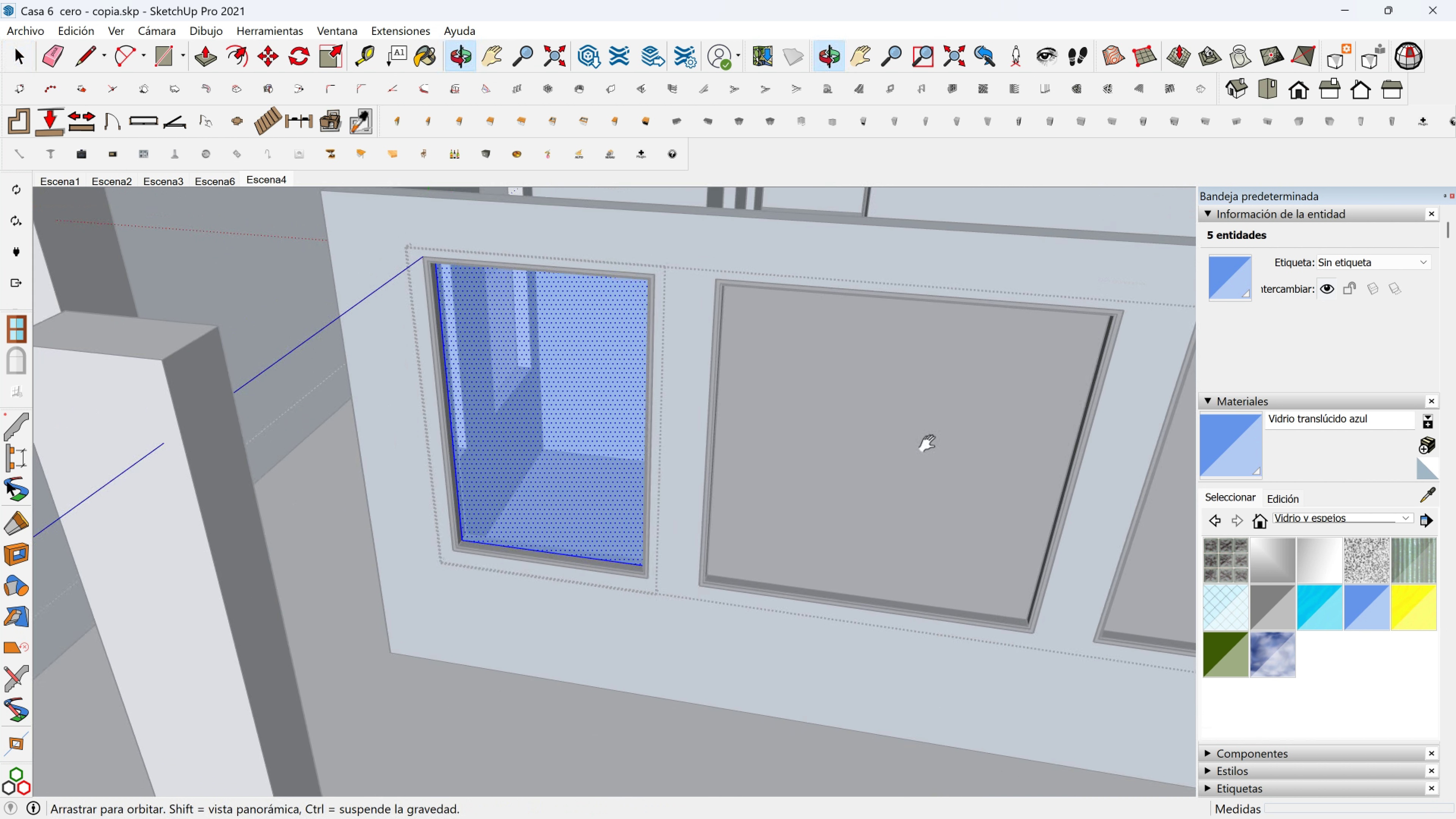 
key(Shift+ShiftLeft)
 